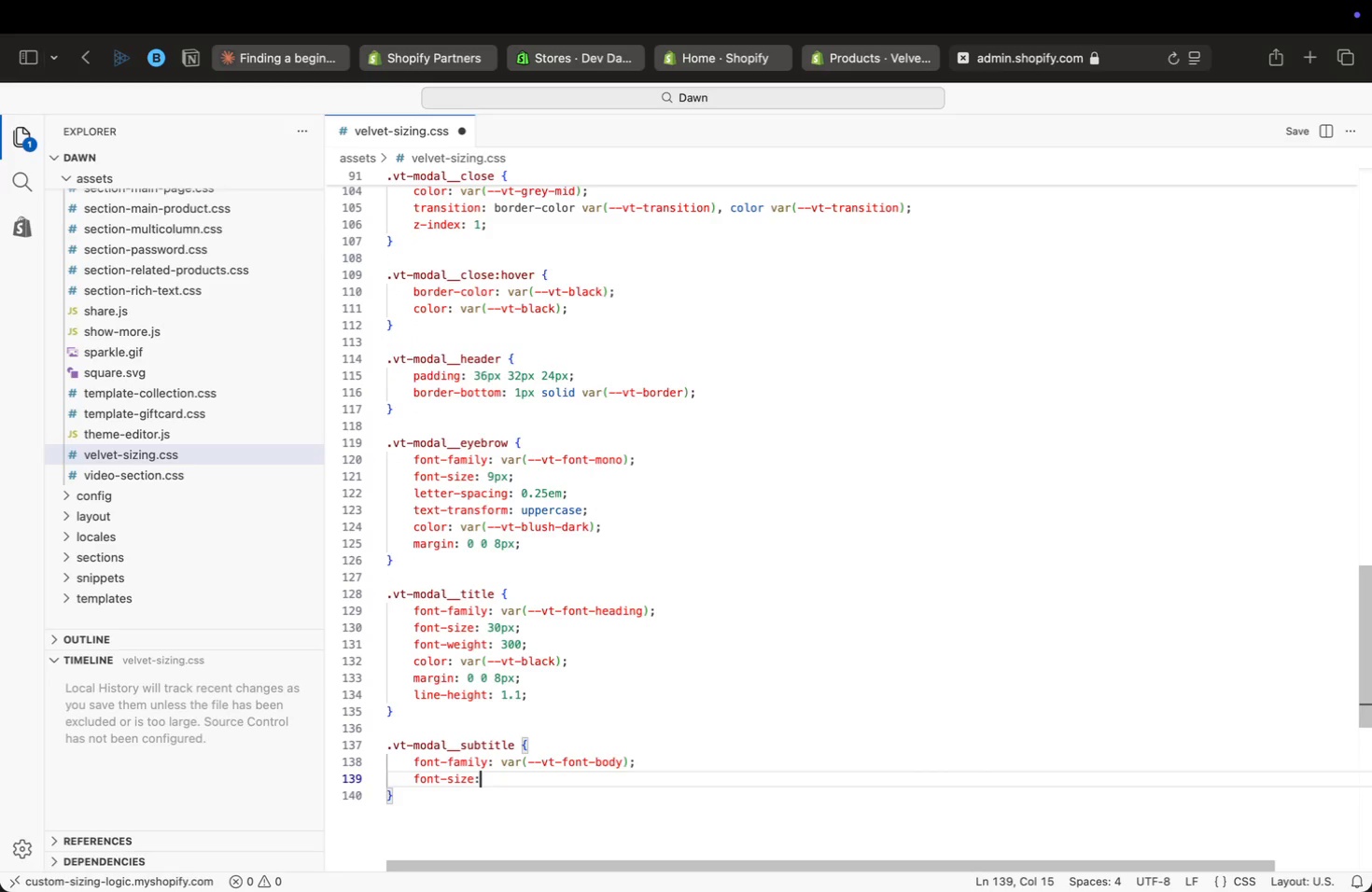 
key(Enter)
 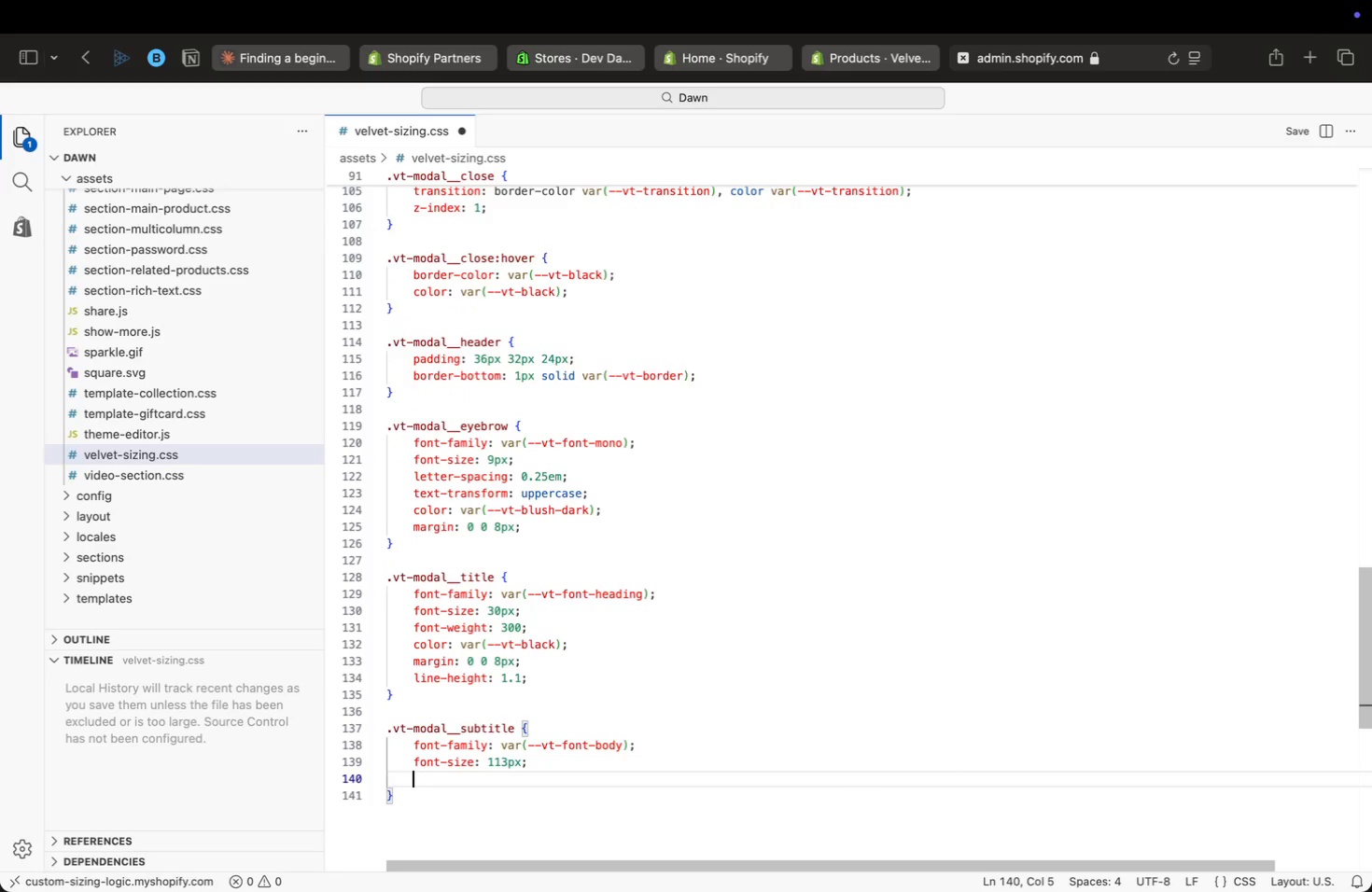 
type(weigh)
 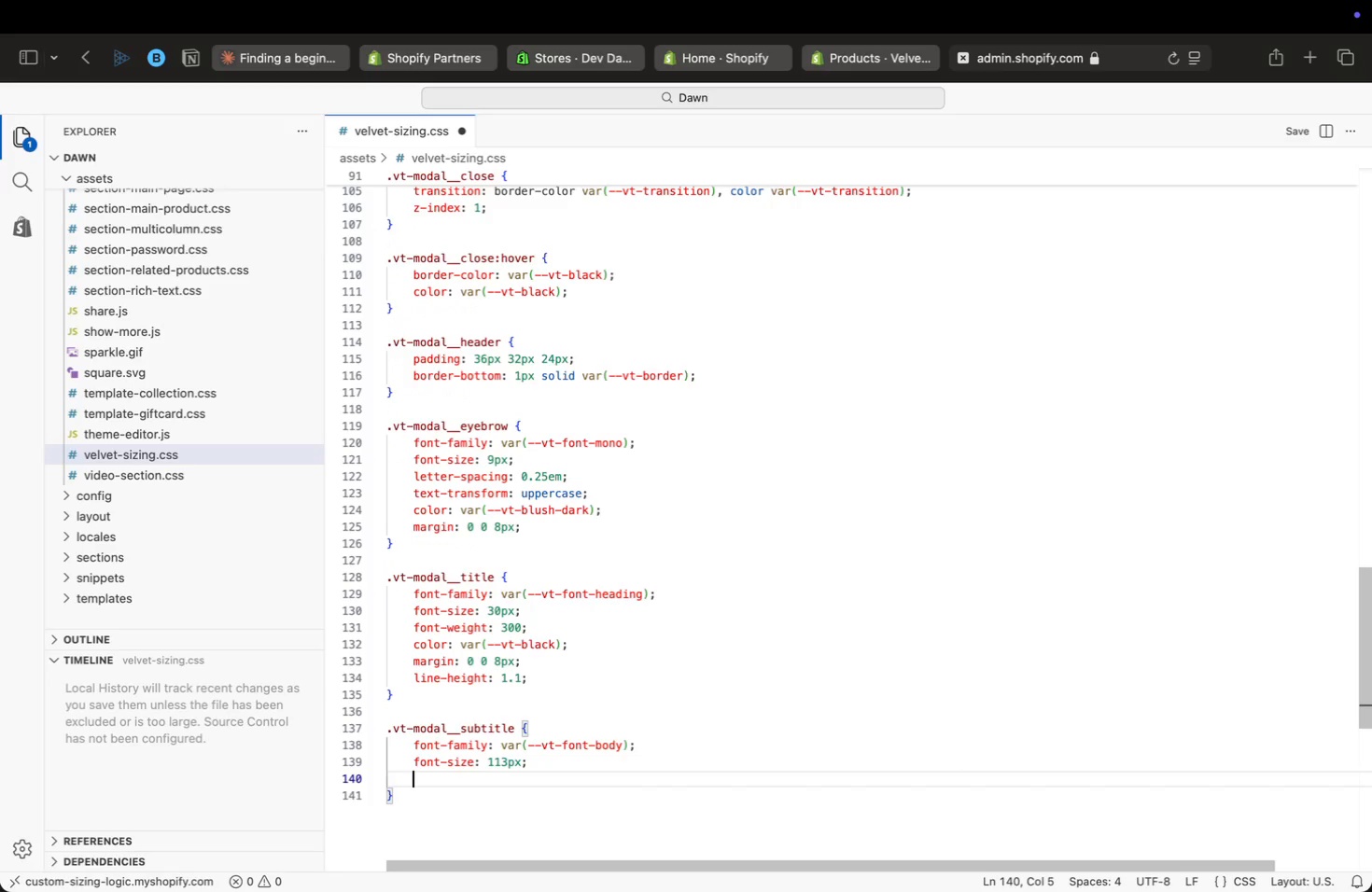 
key(Enter)
 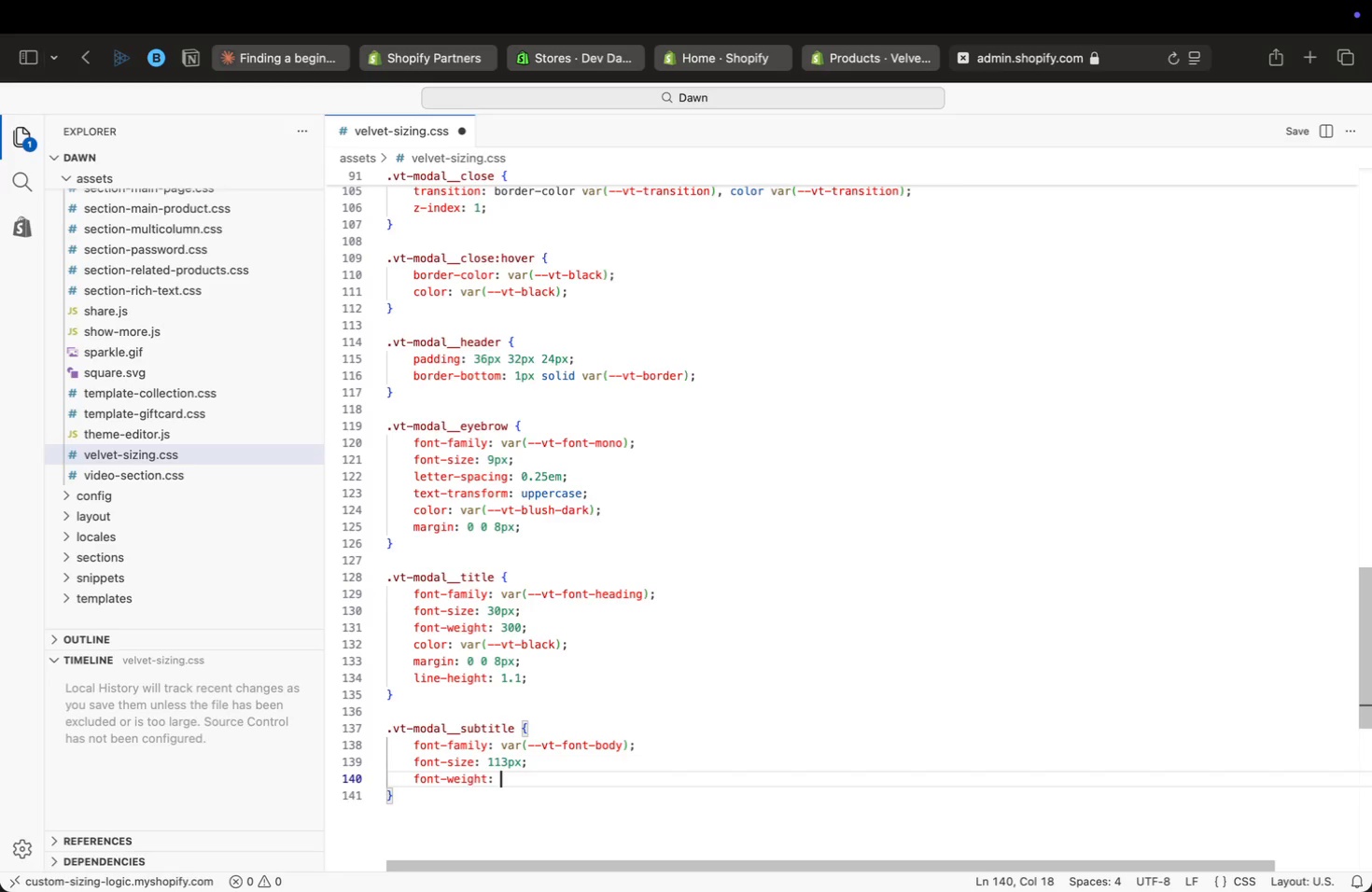 
type(: 300;)
 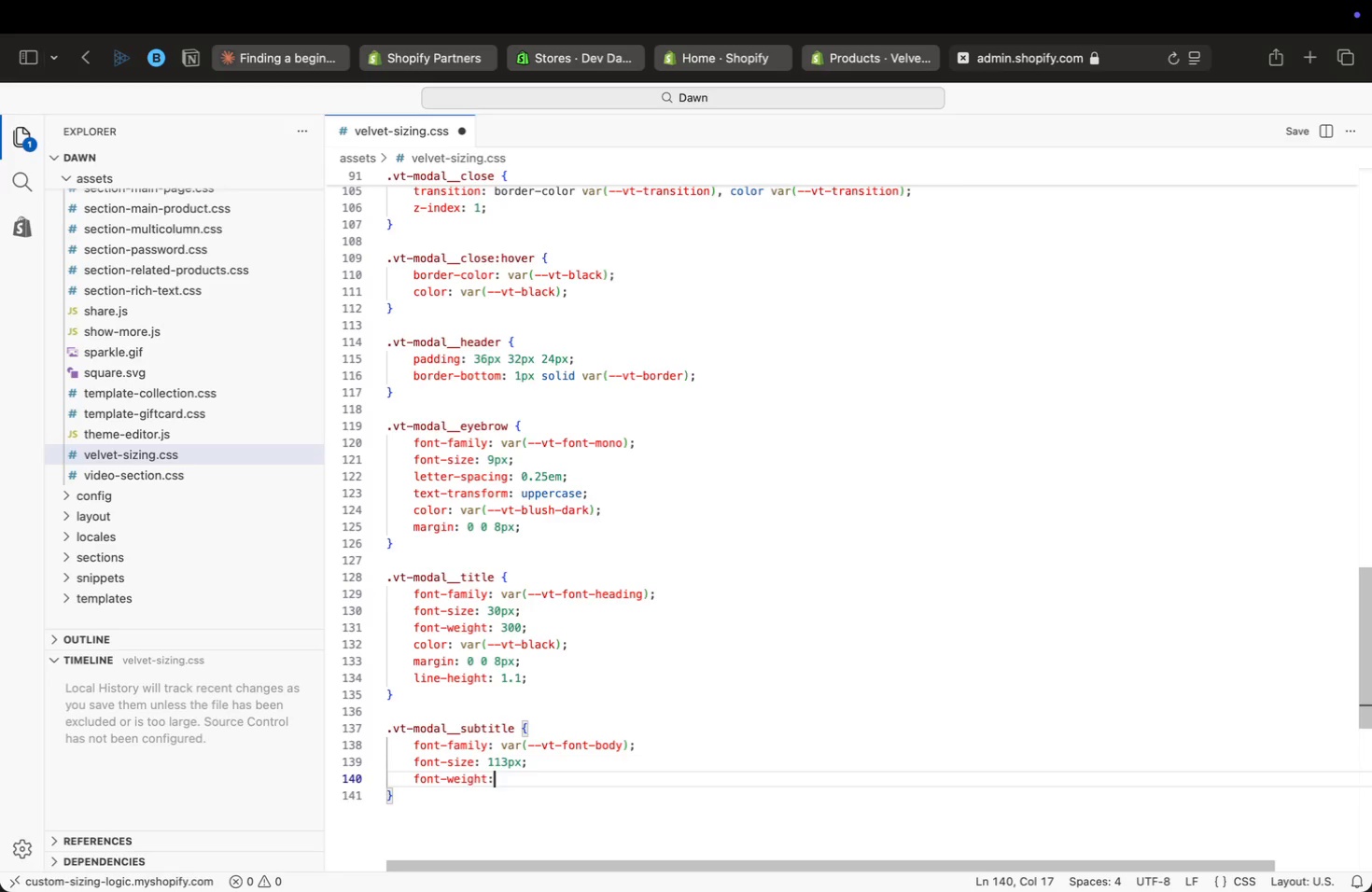 
key(Enter)
 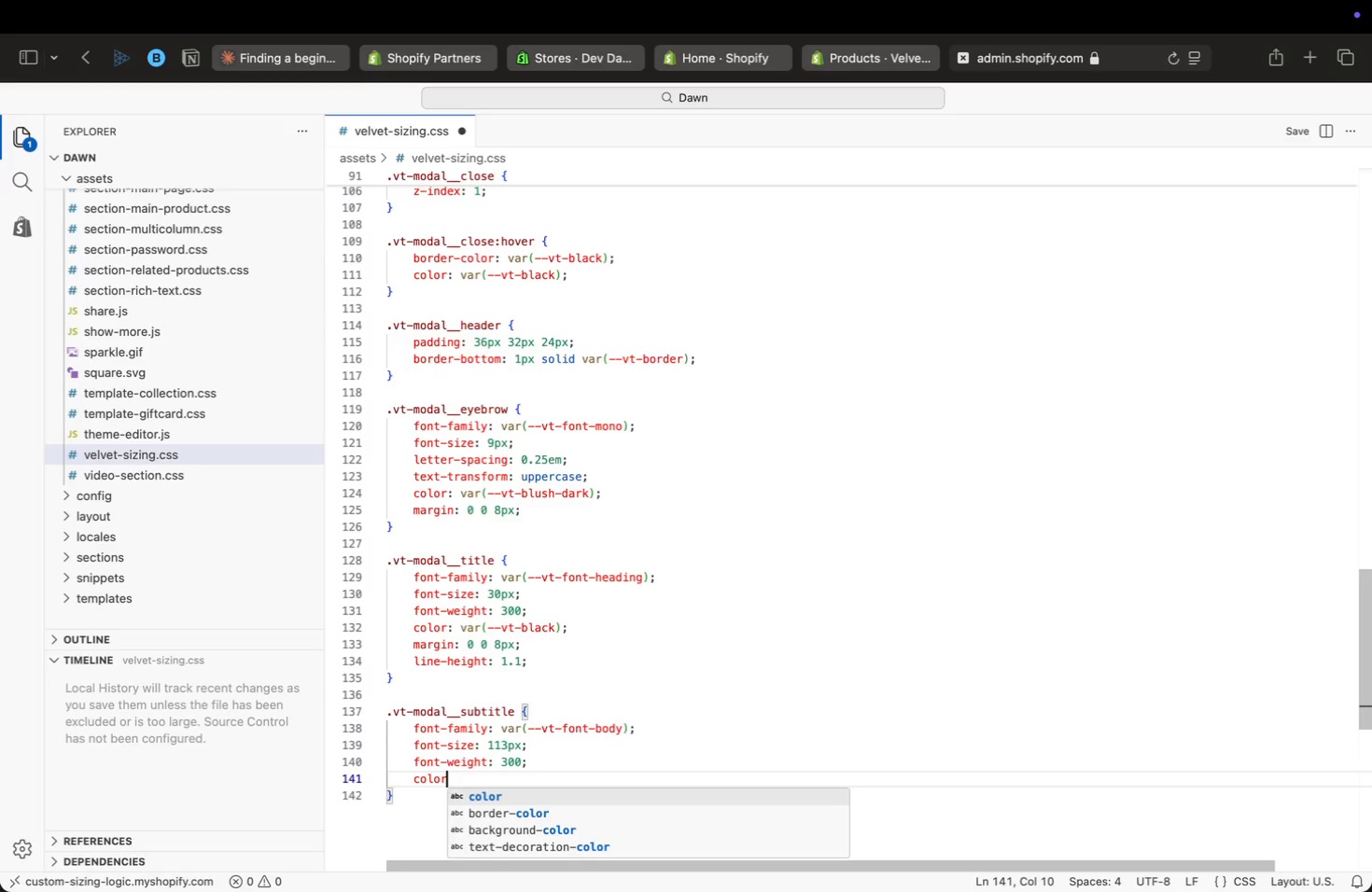 
type(color: var(mid)
 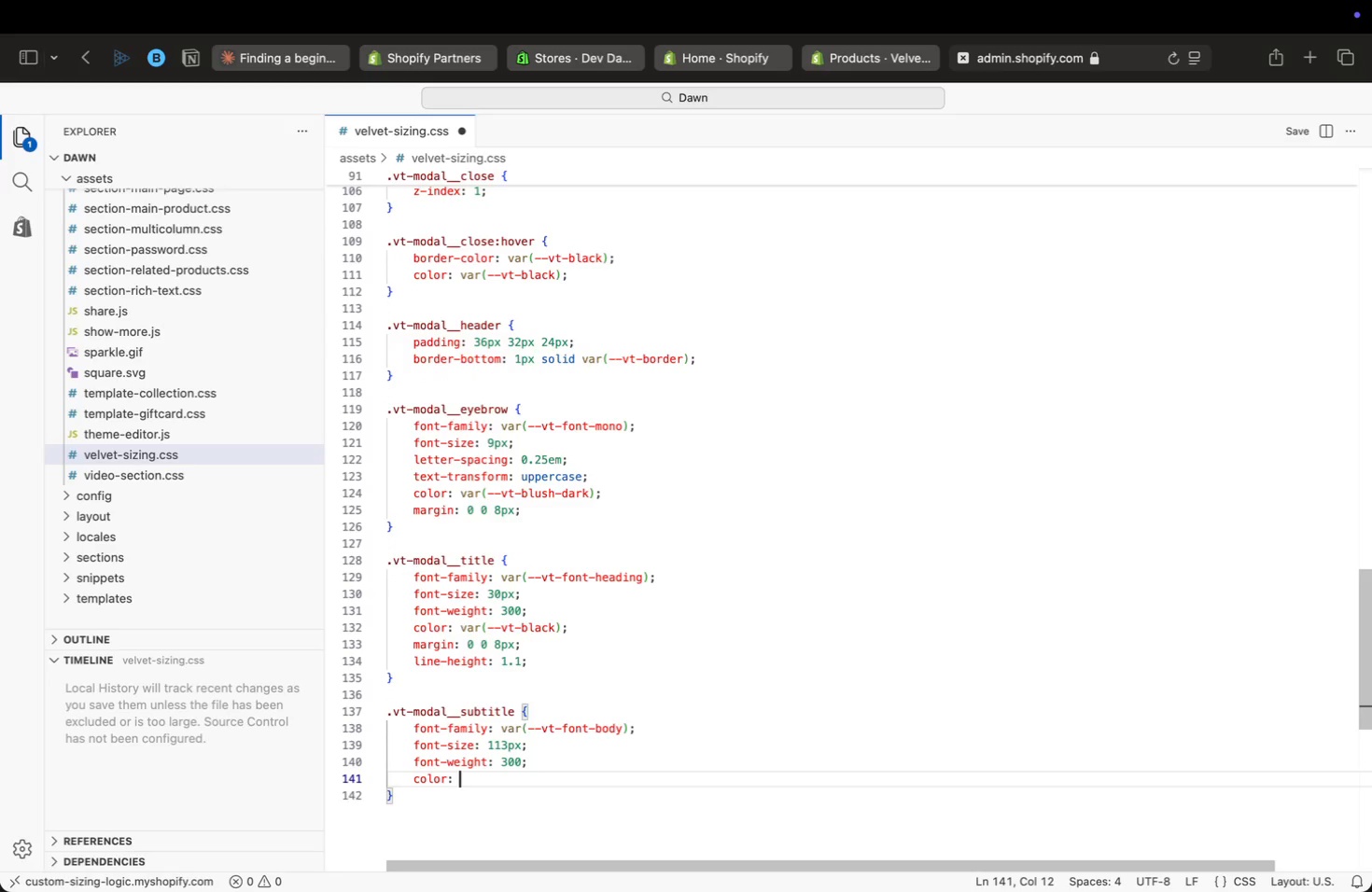 
key(ArrowDown)
 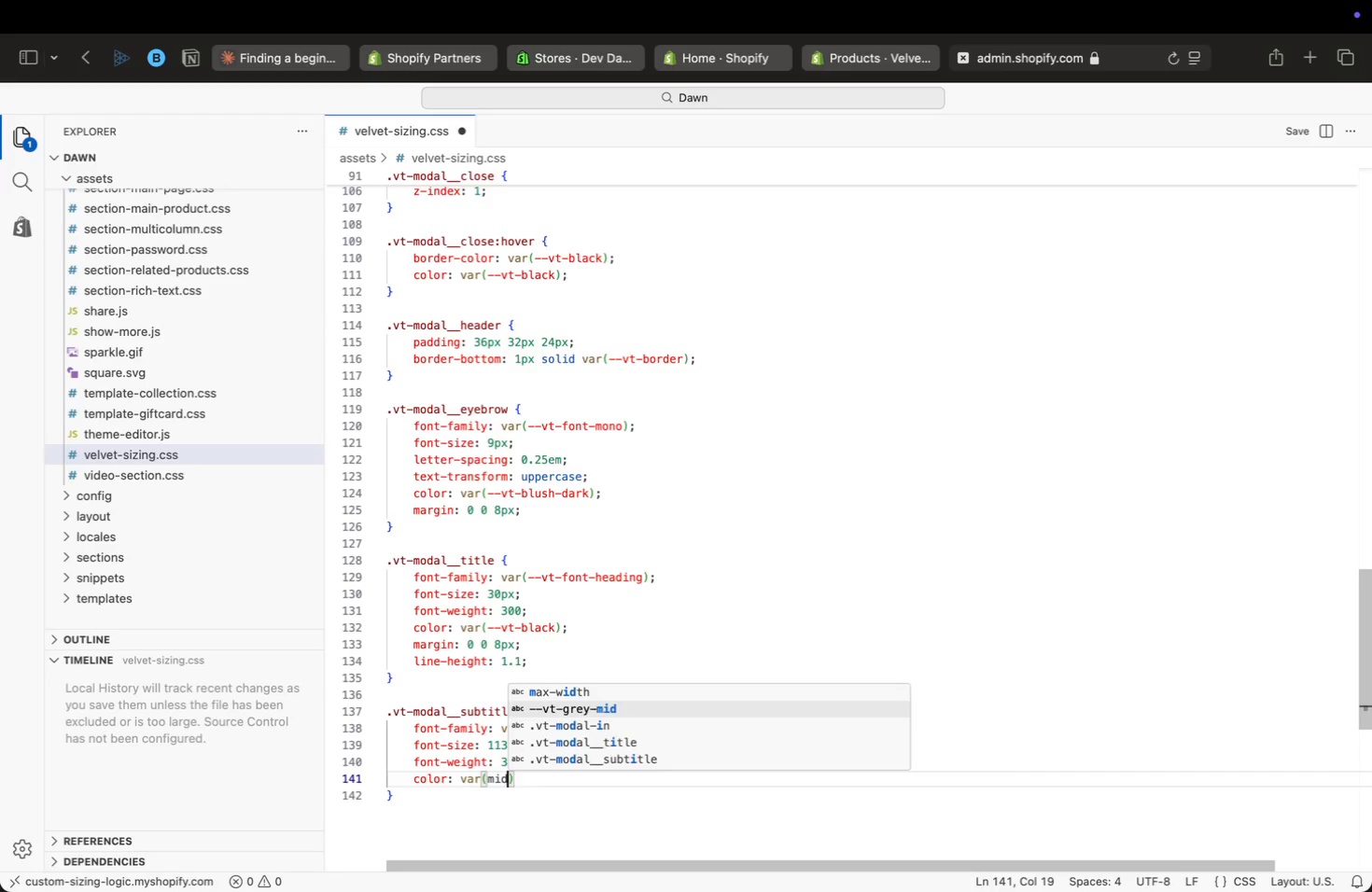 
key(Enter)
 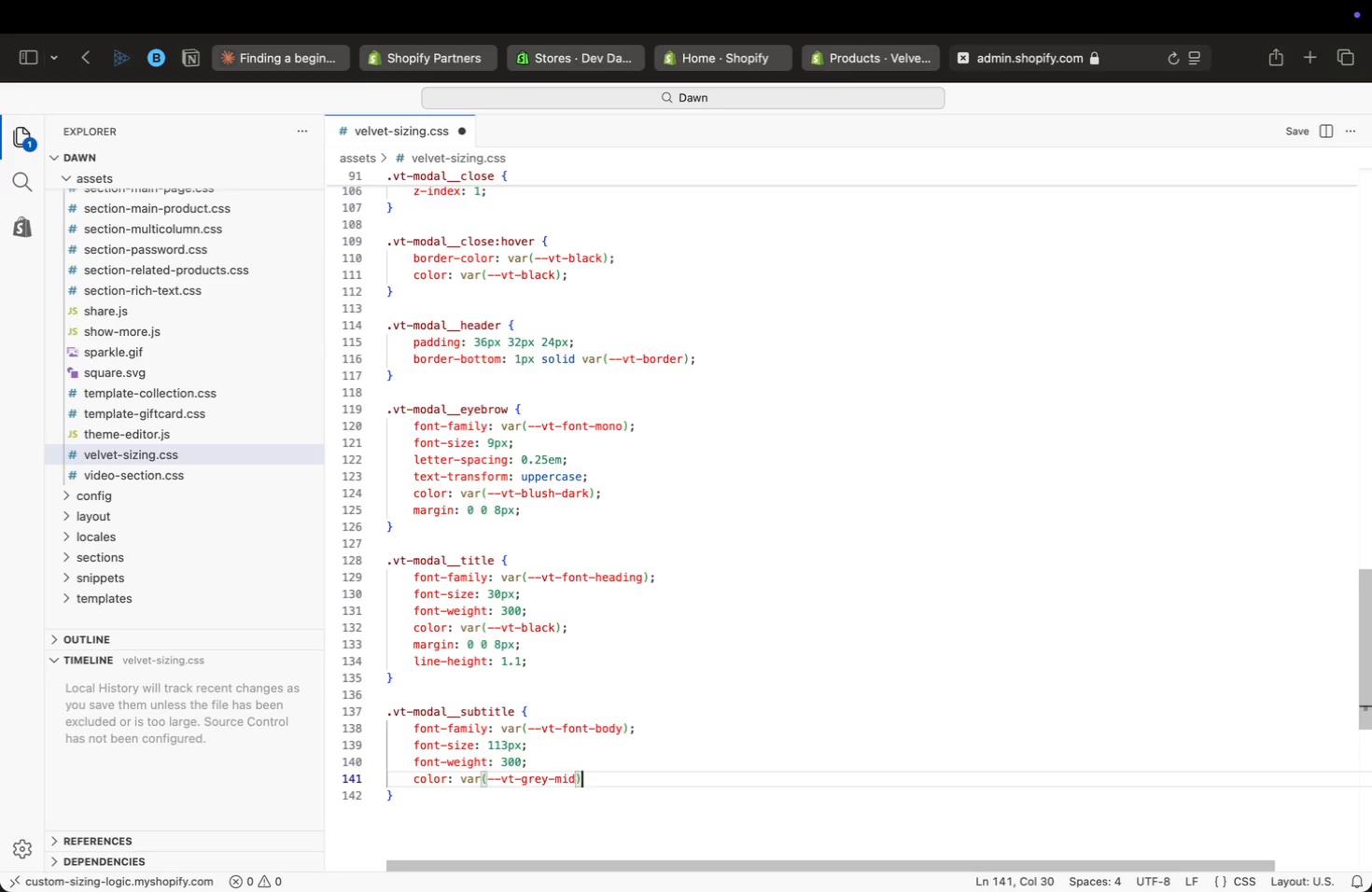 
key(ArrowRight)
 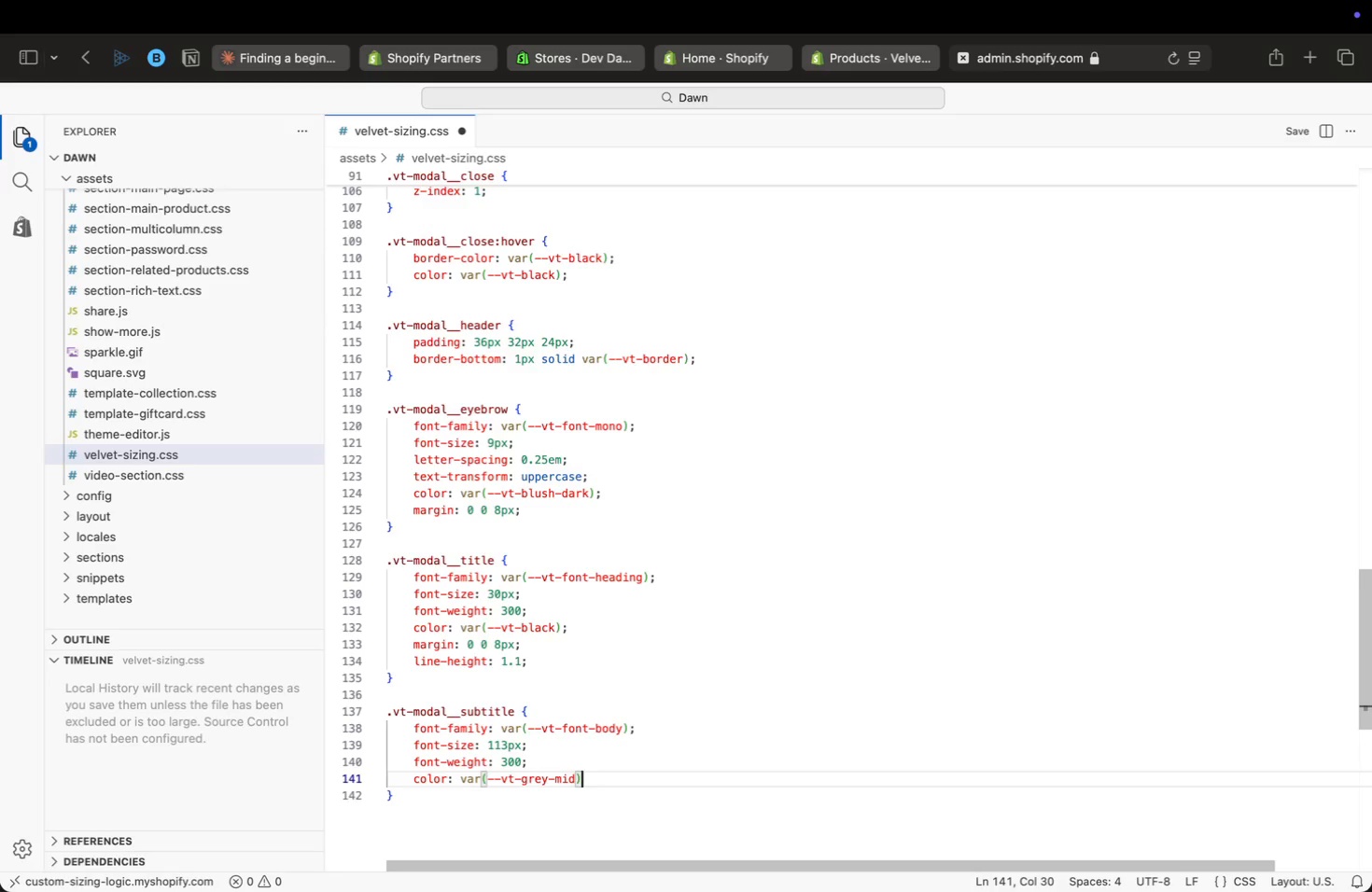 
key(Semicolon)
 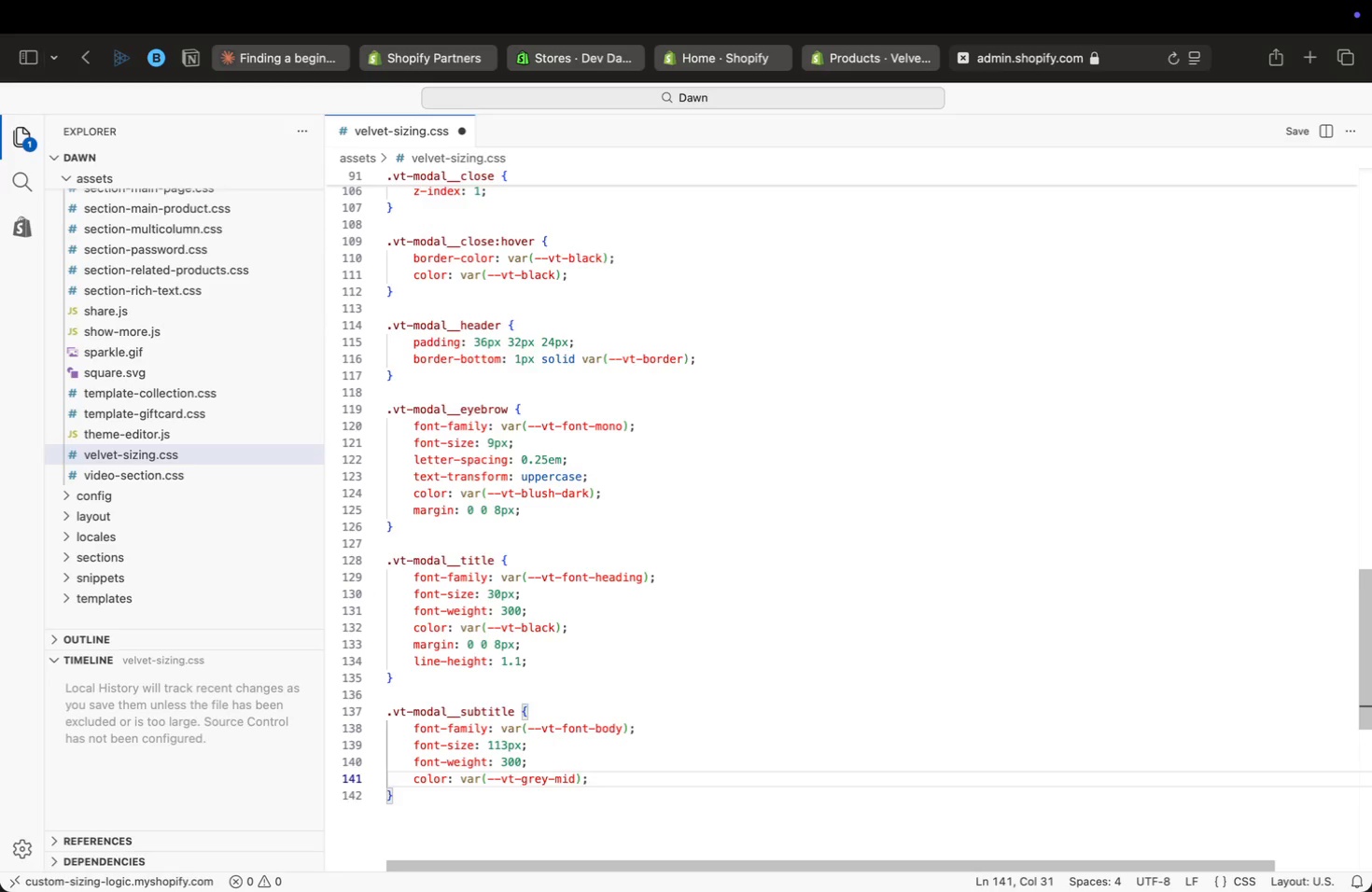 
key(Enter)
 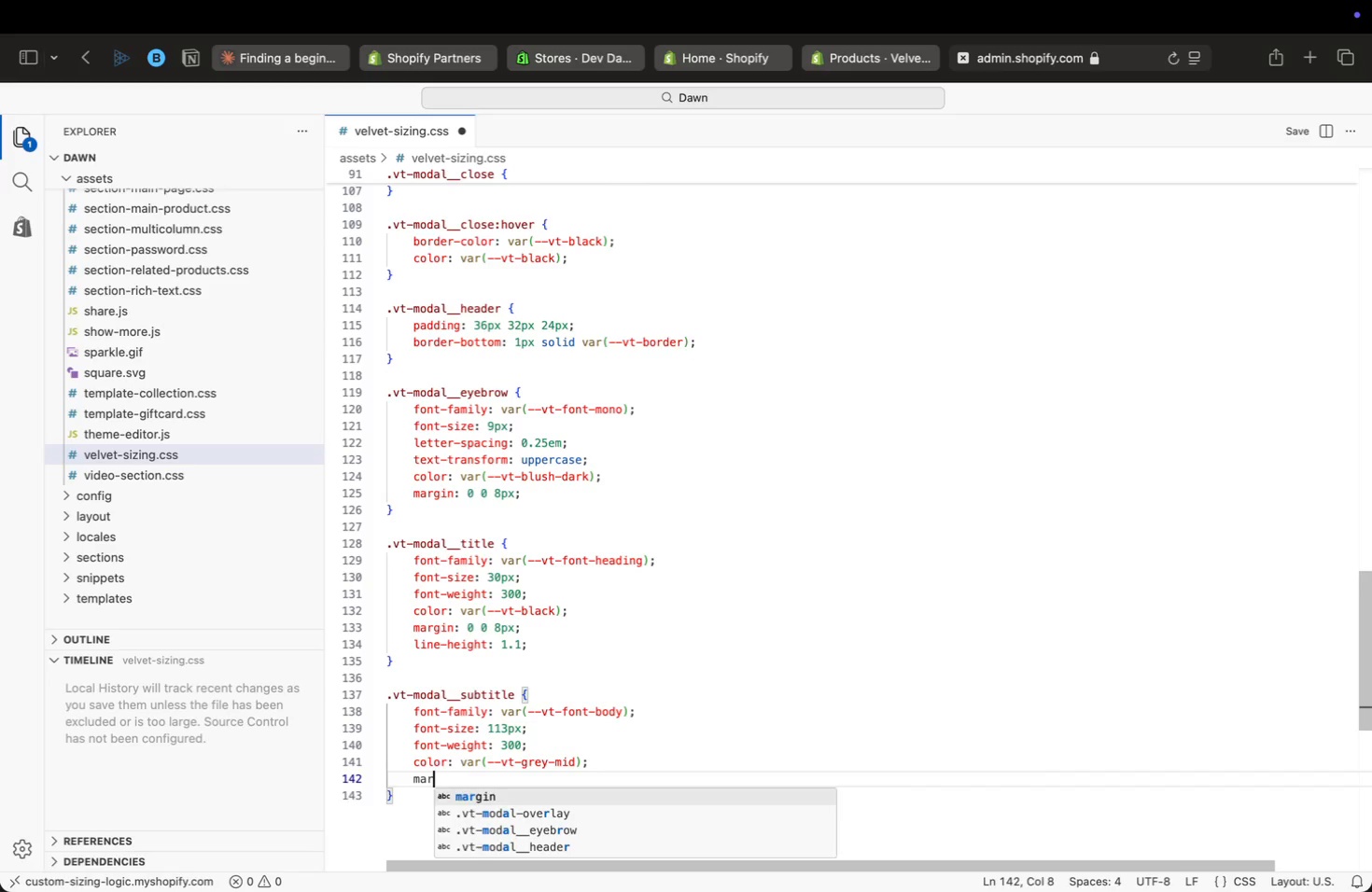 
type(mar)
 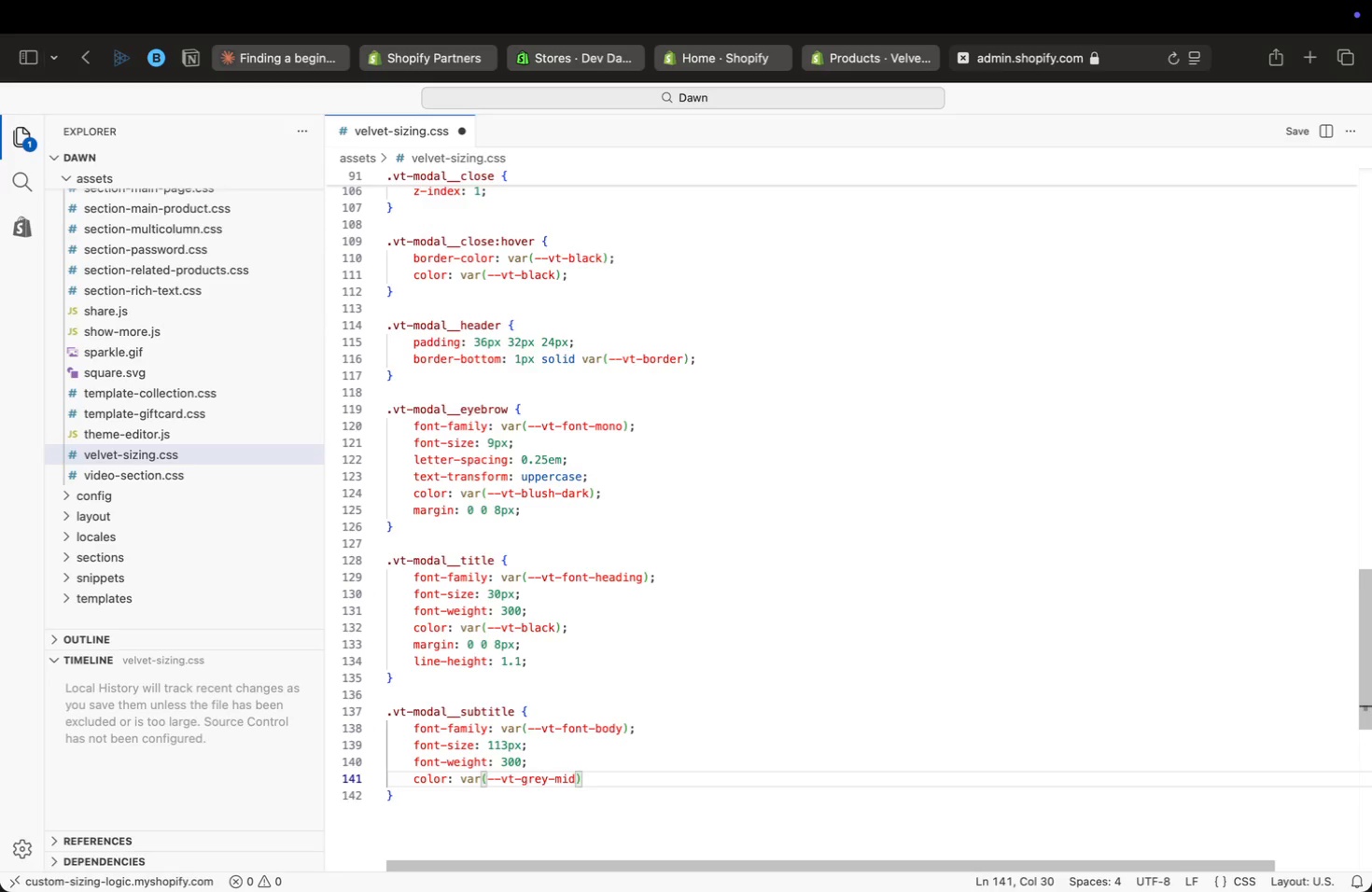 
key(Enter)
 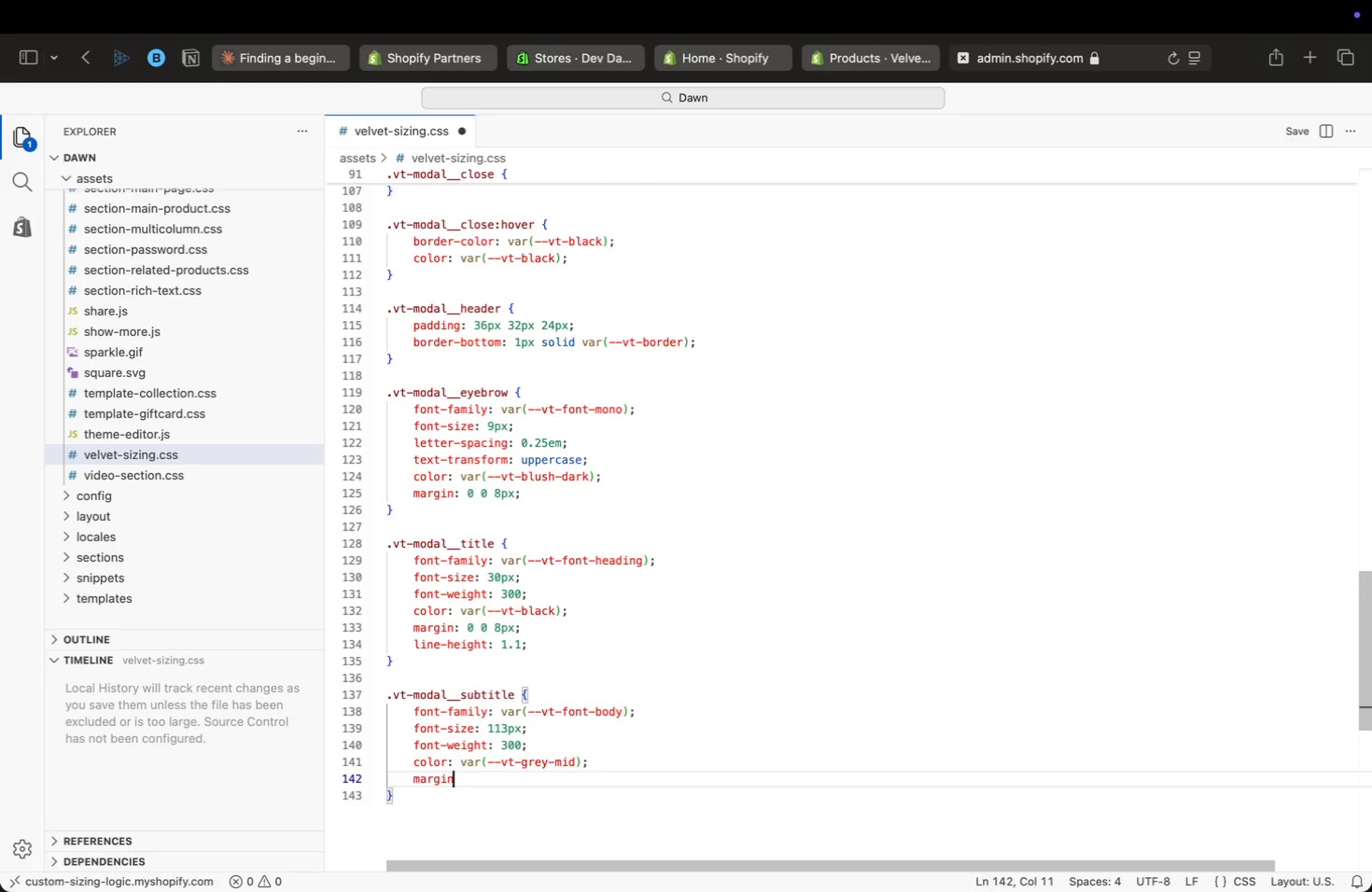 
key(Shift+Semicolon)
 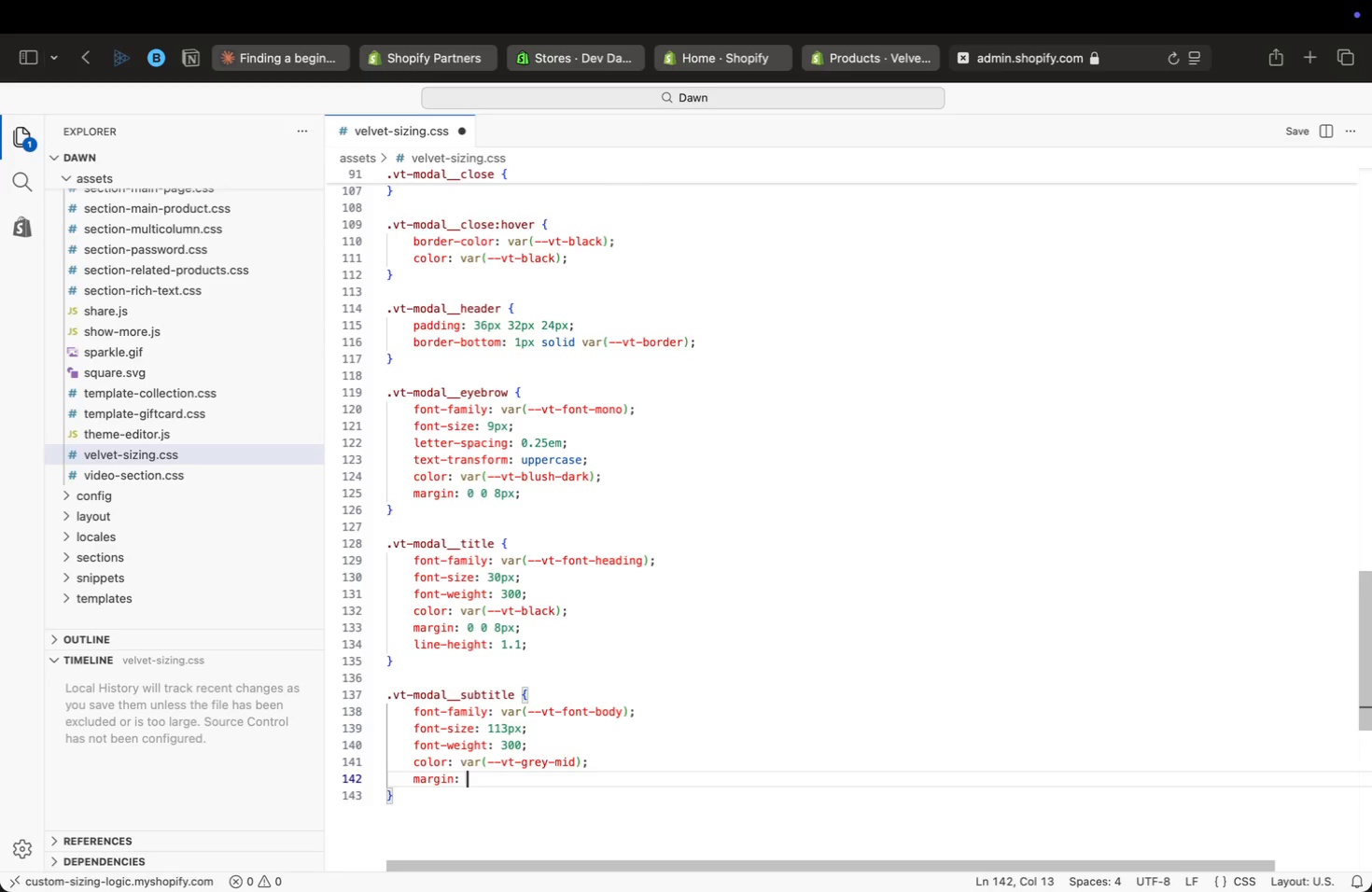 
key(Space)
 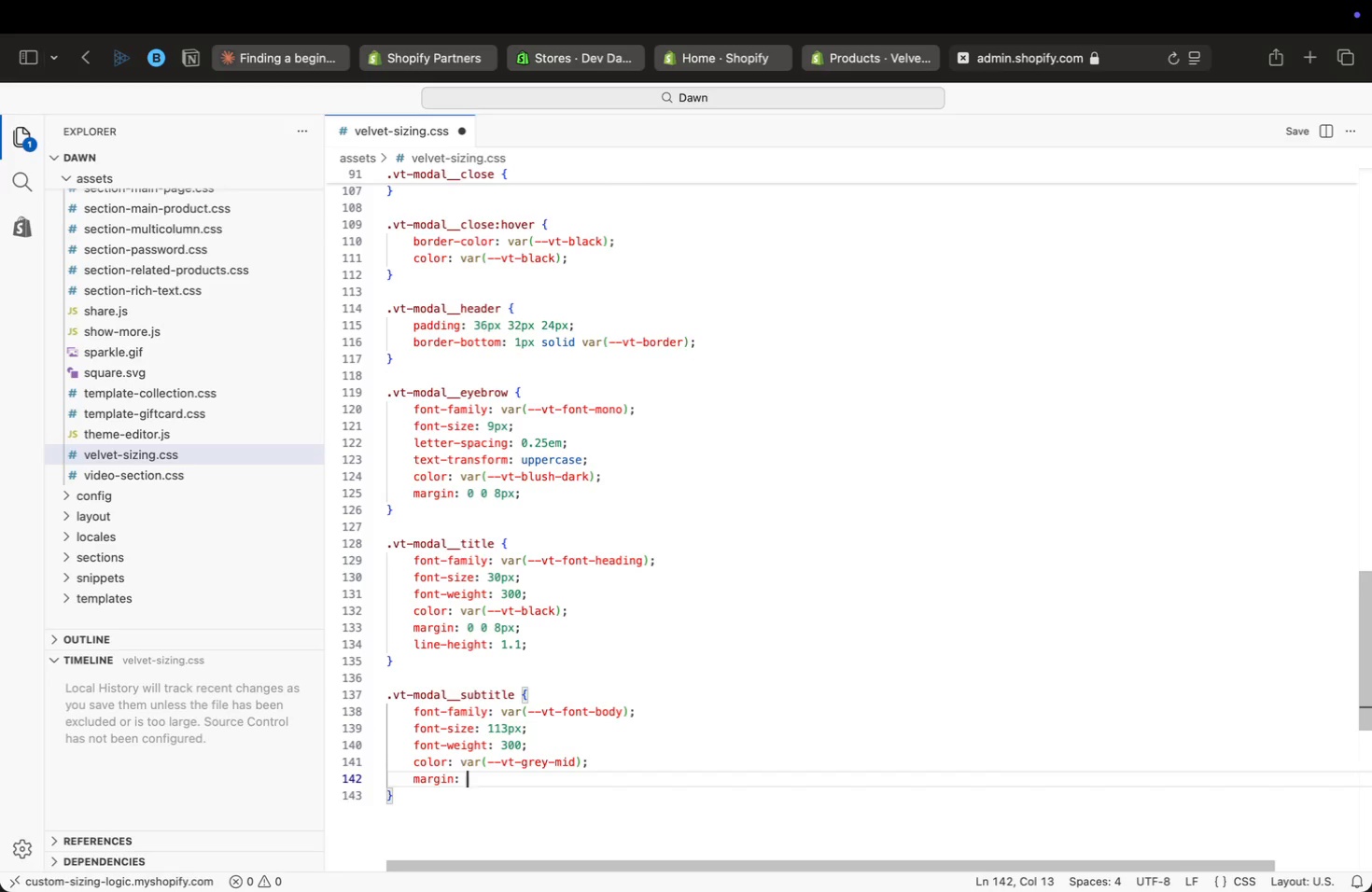 
key(0)
 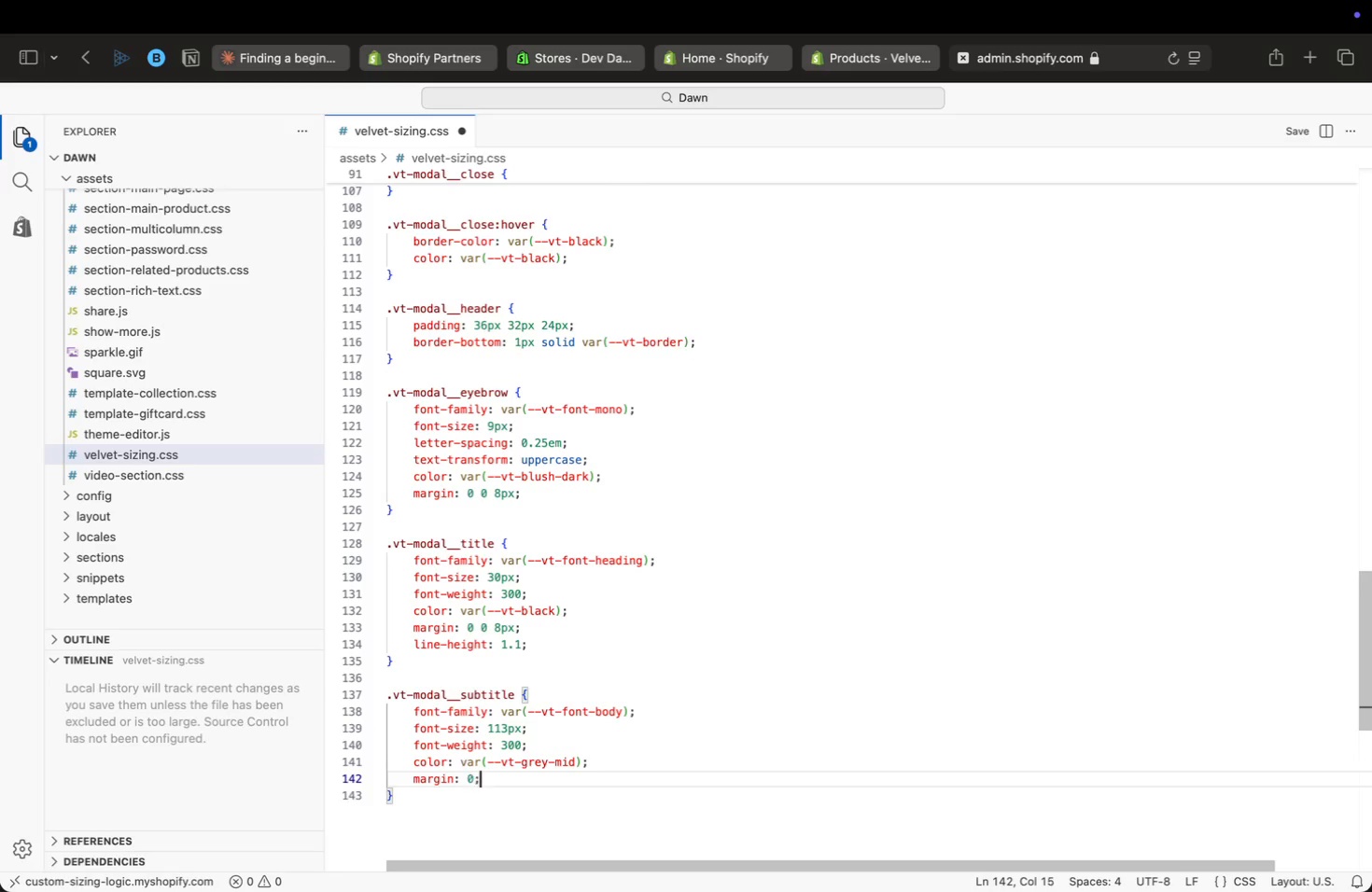 
key(Semicolon)
 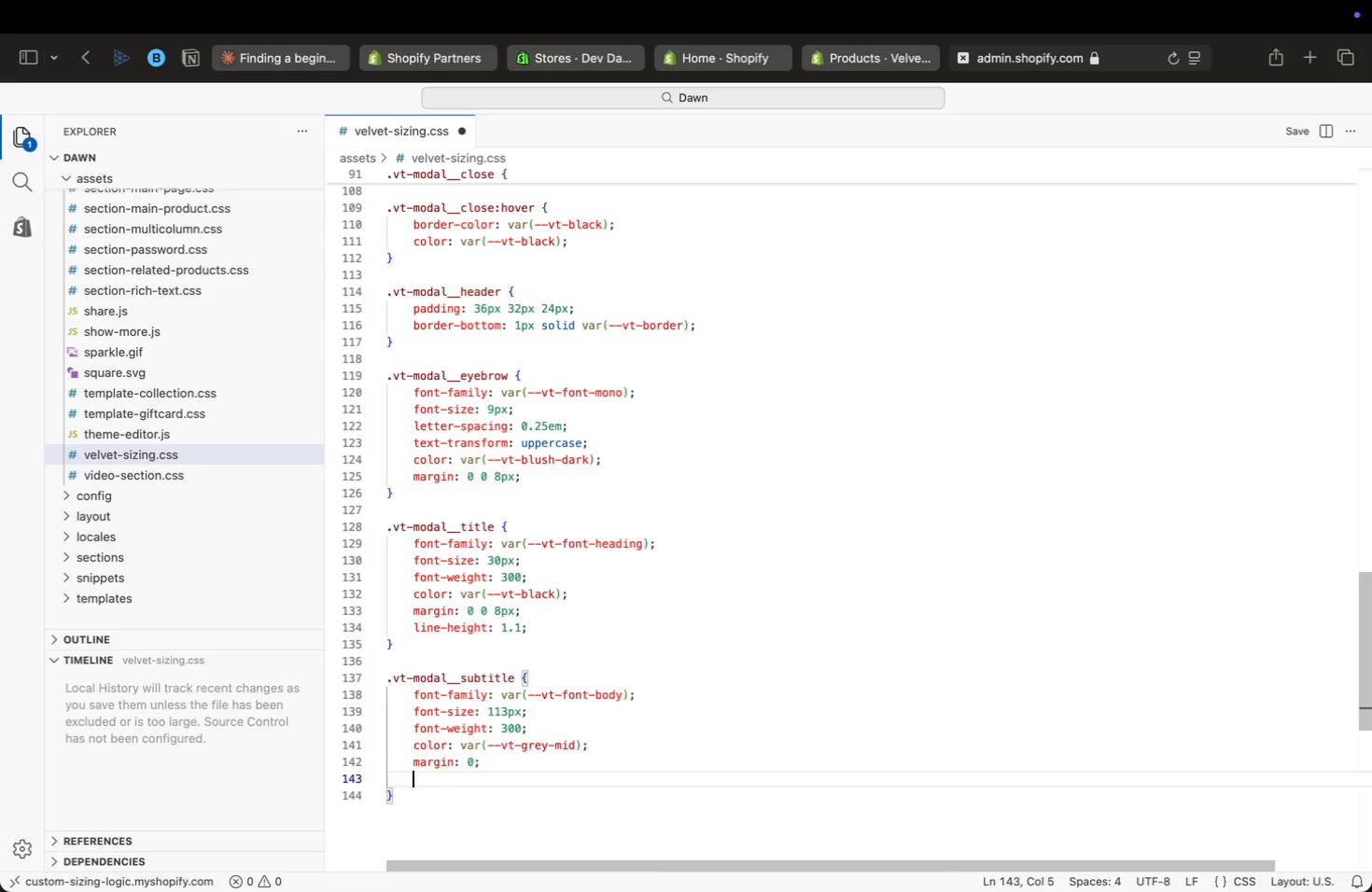 
key(Enter)
 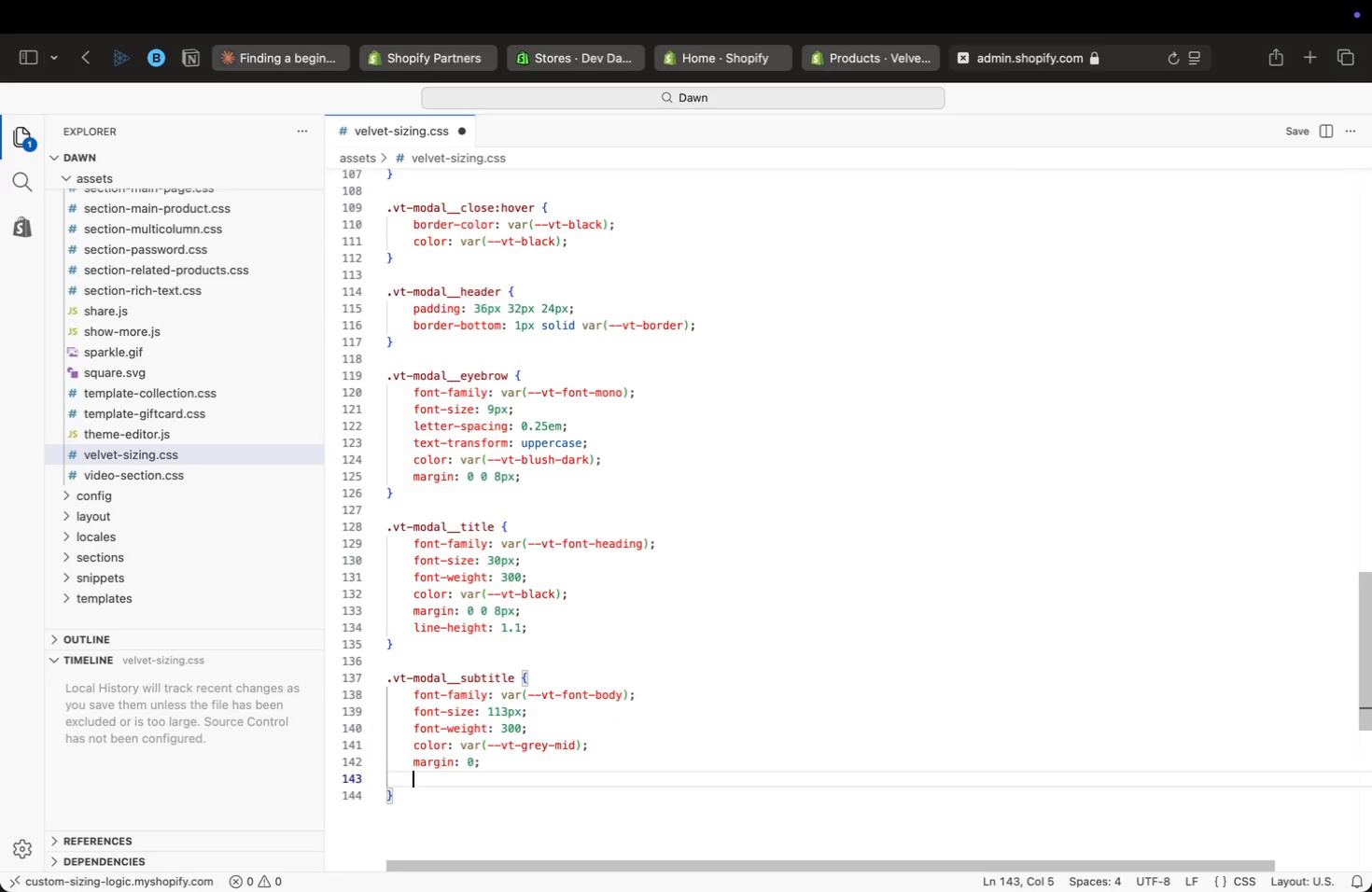 
type(line)
 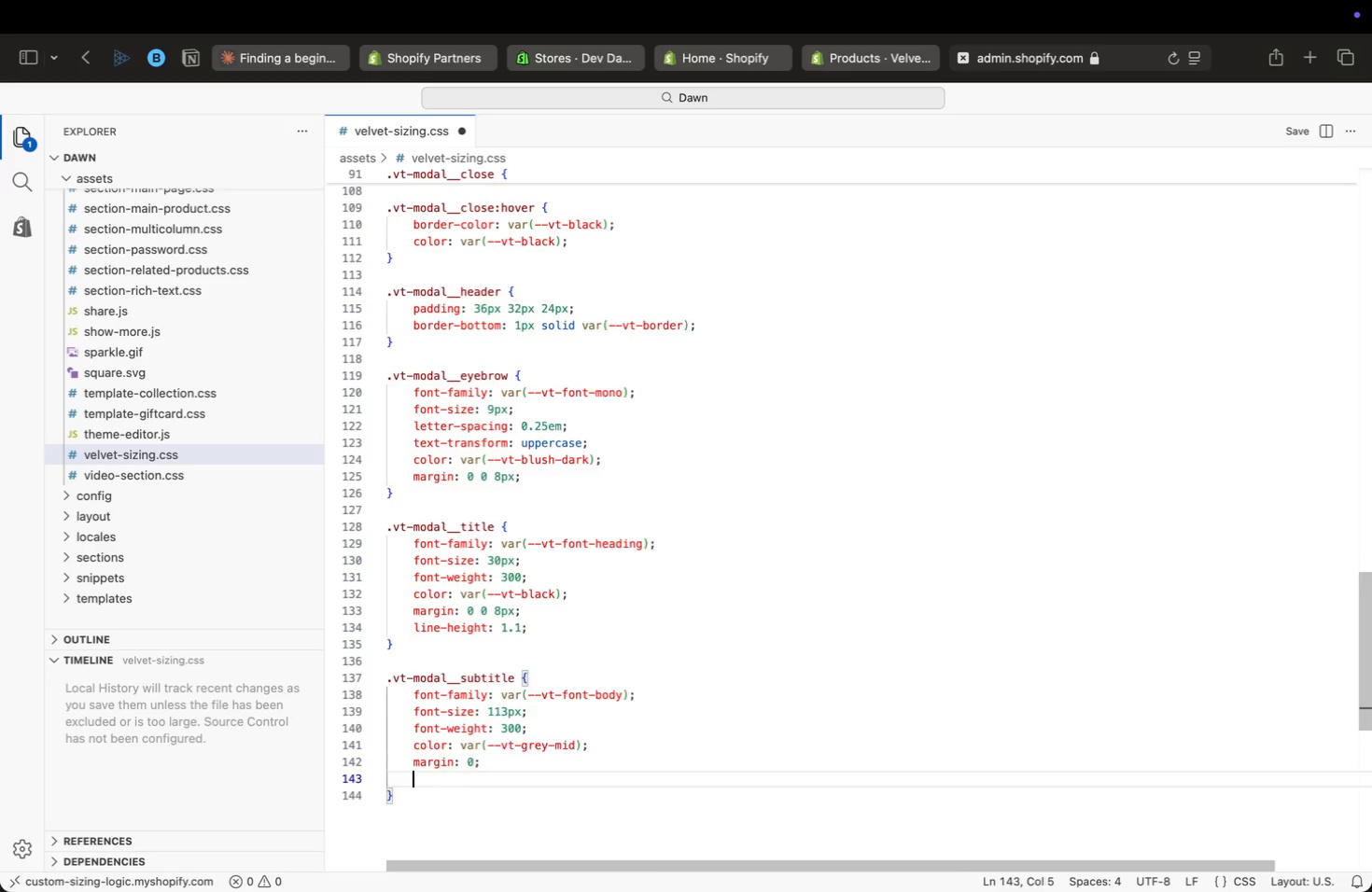 
key(Enter)
 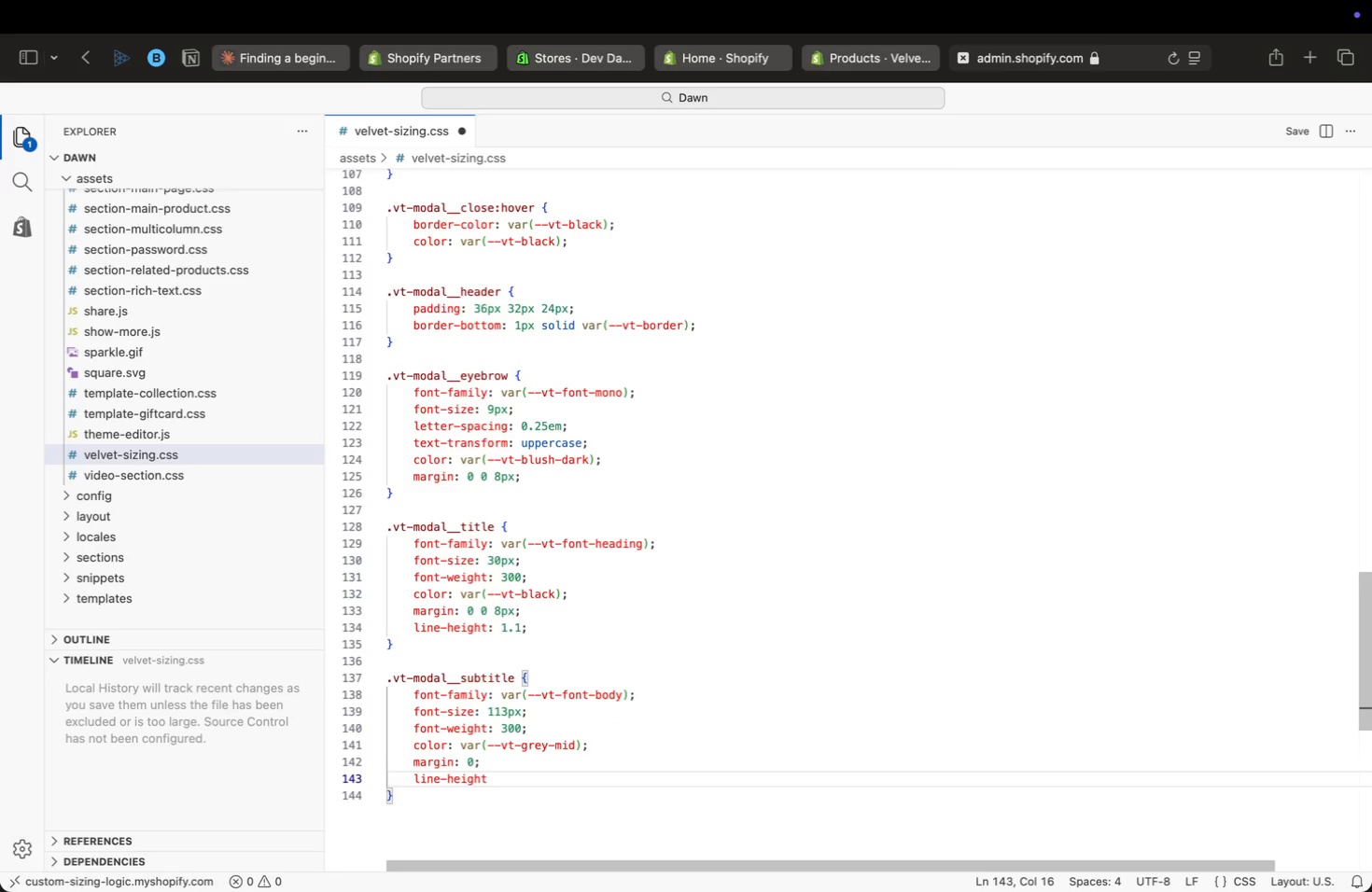 
key(Shift+Semicolon)
 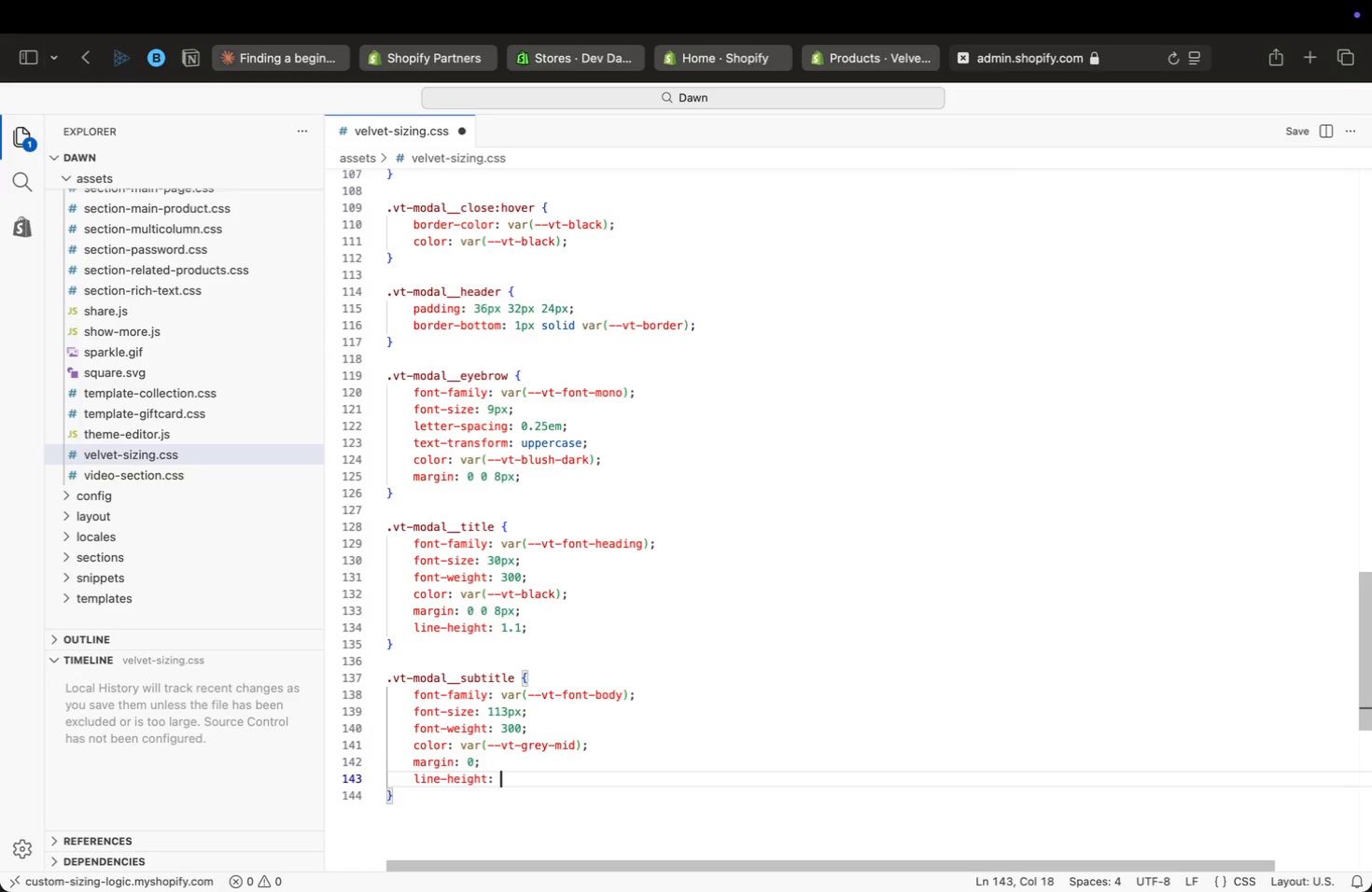 
key(Space)
 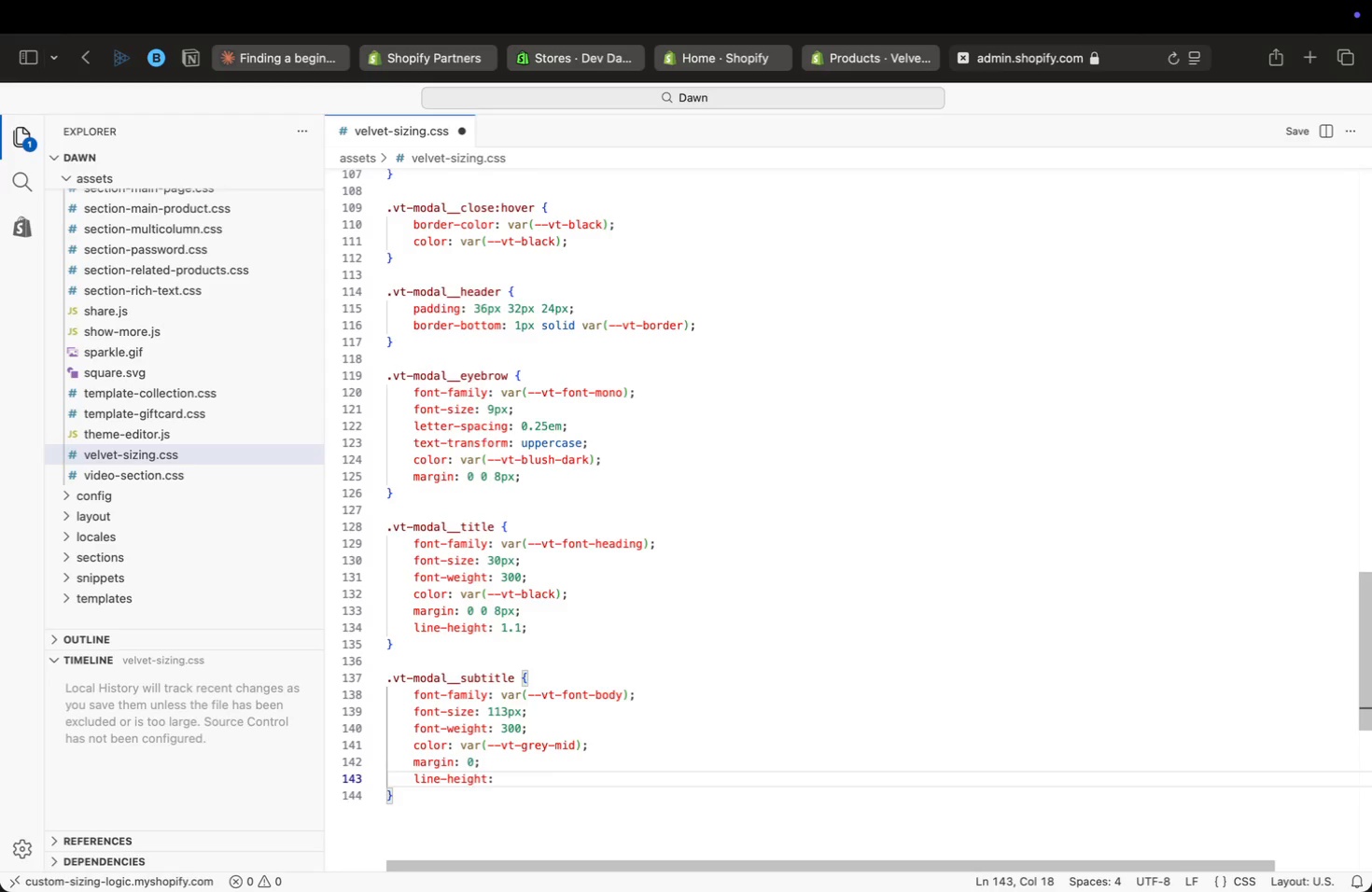 
key(1)
 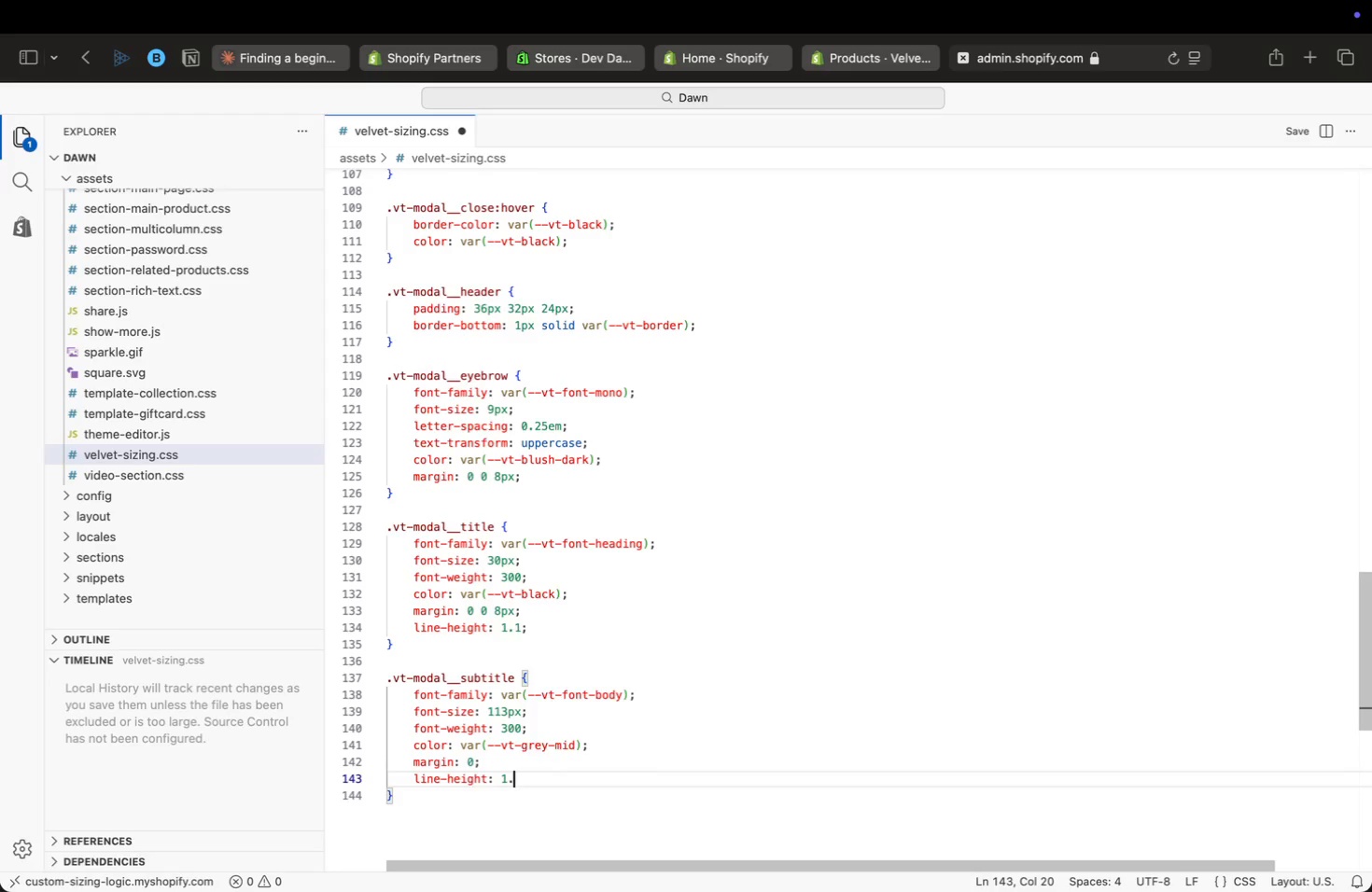 
key(Period)
 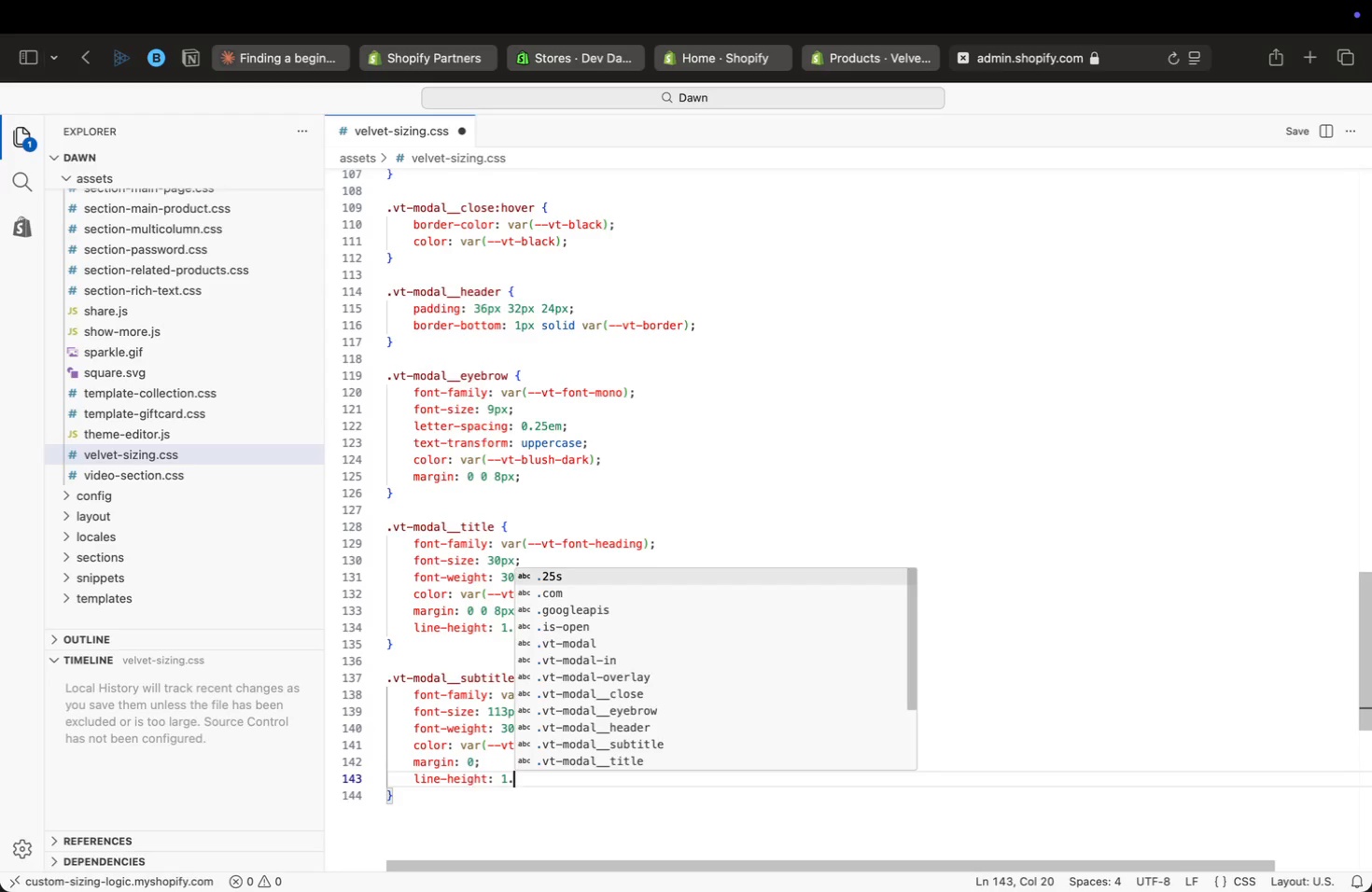 
key(6)
 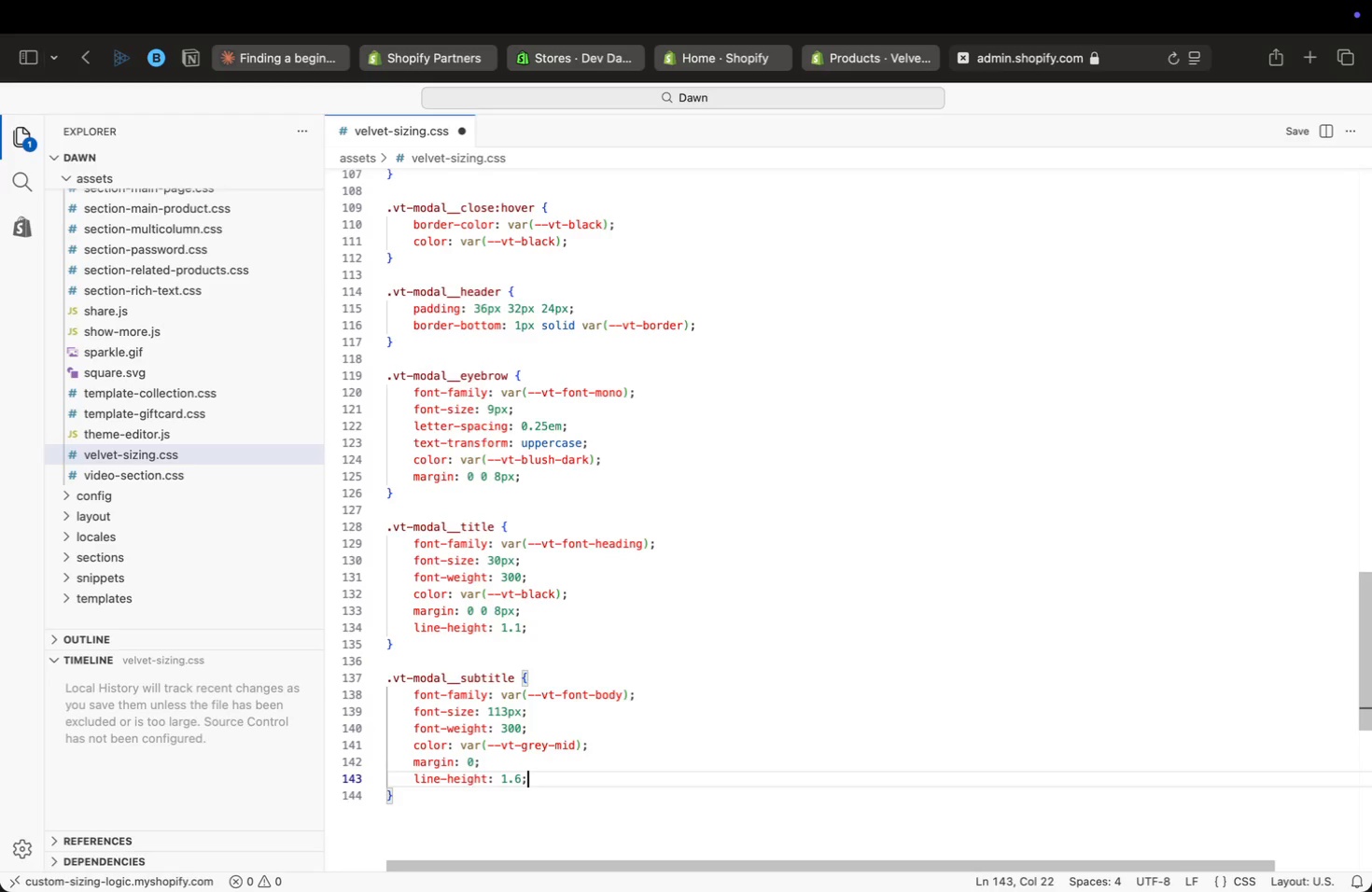 
key(Semicolon)
 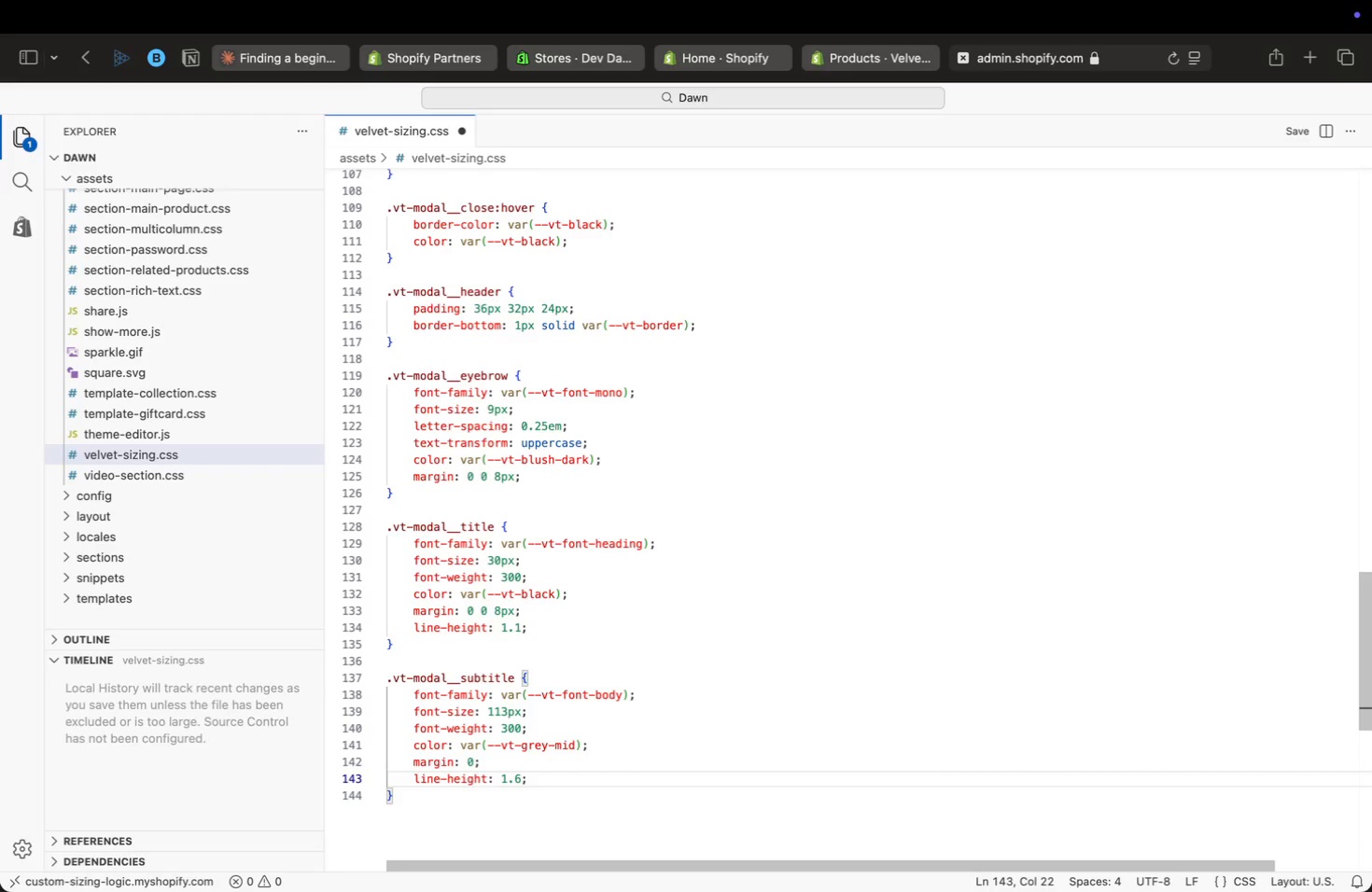 
key(ArrowDown)
 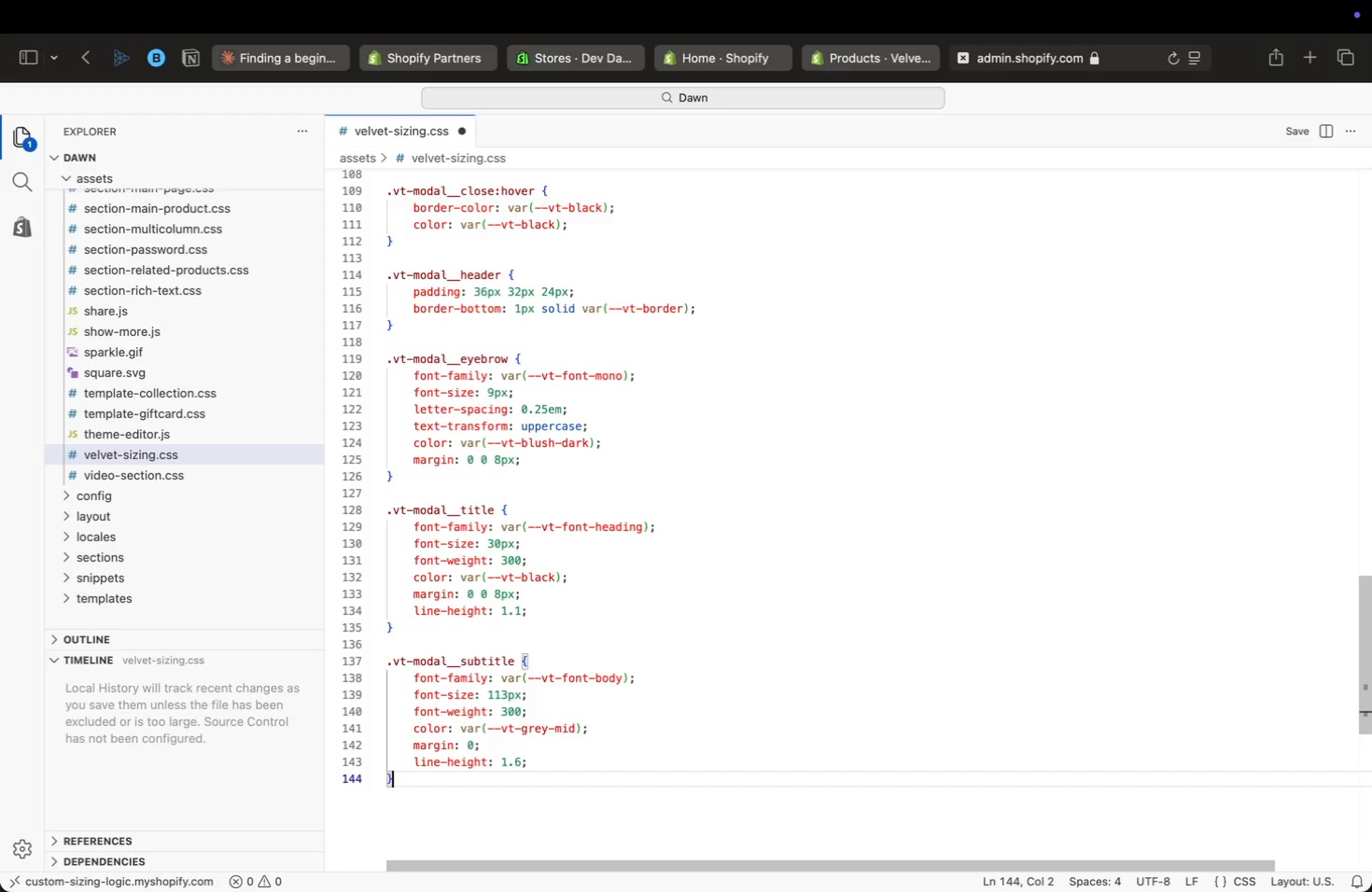 
key(ArrowDown)
 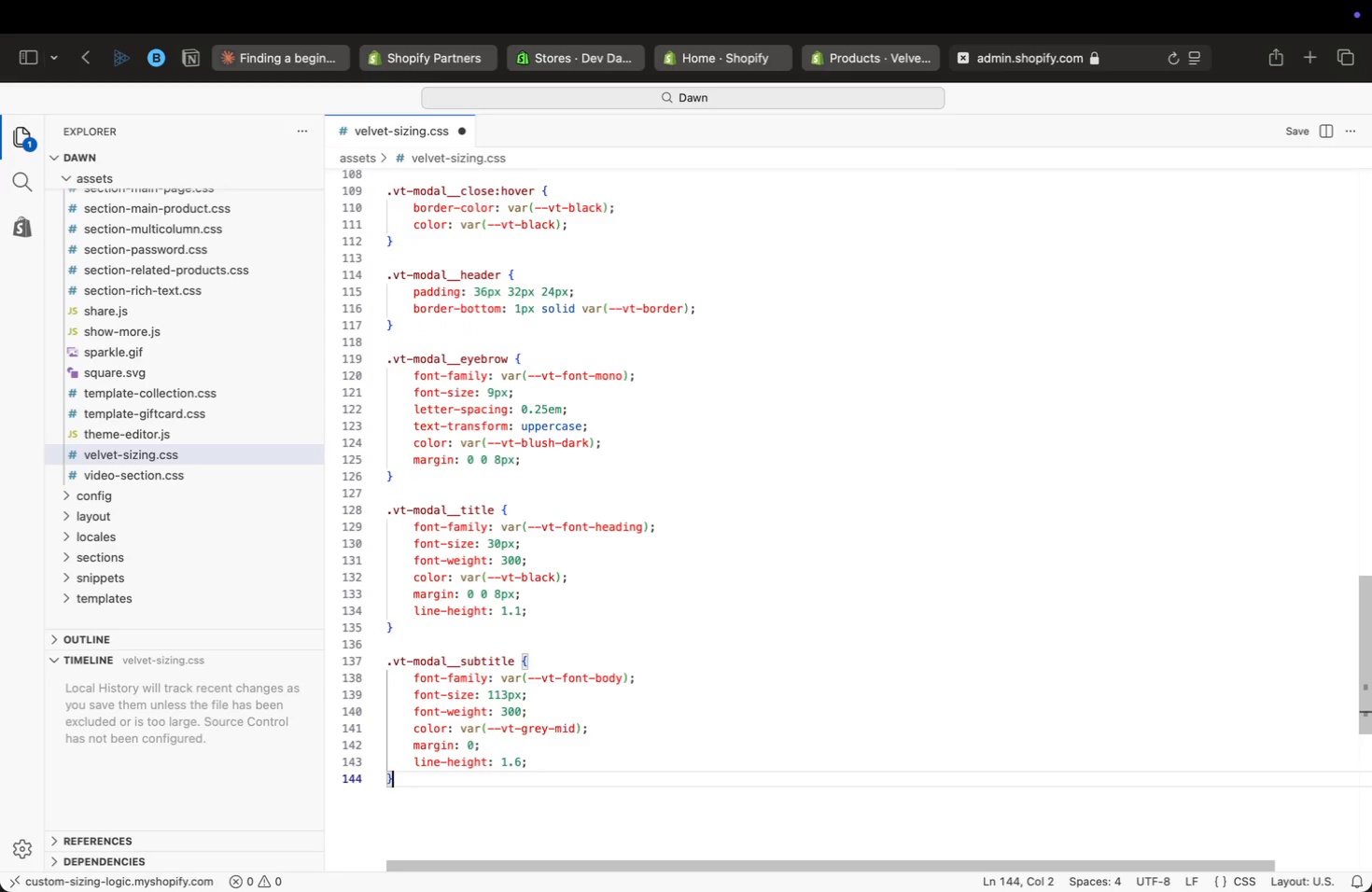 
key(Enter)
 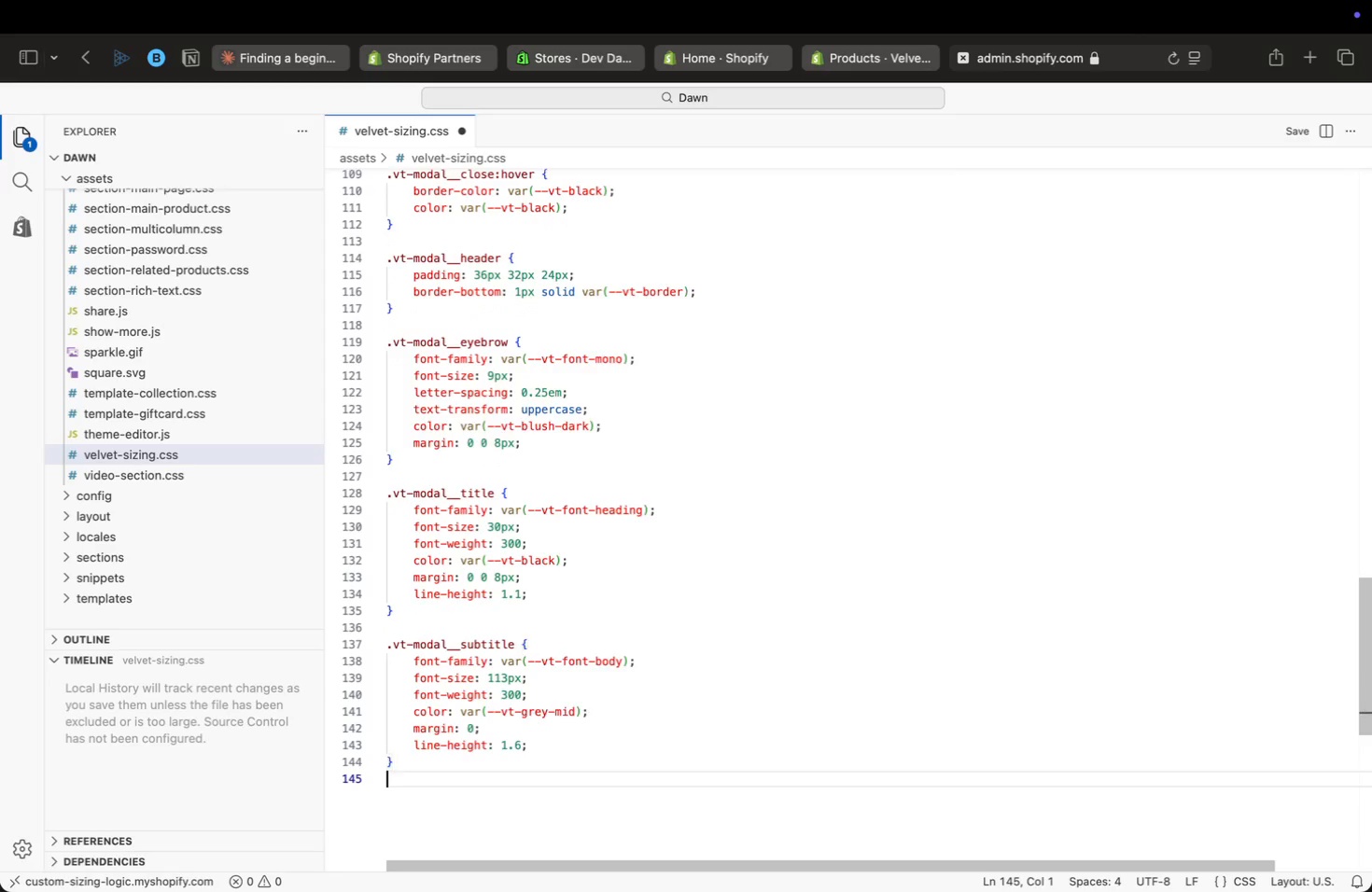 
key(Enter)
 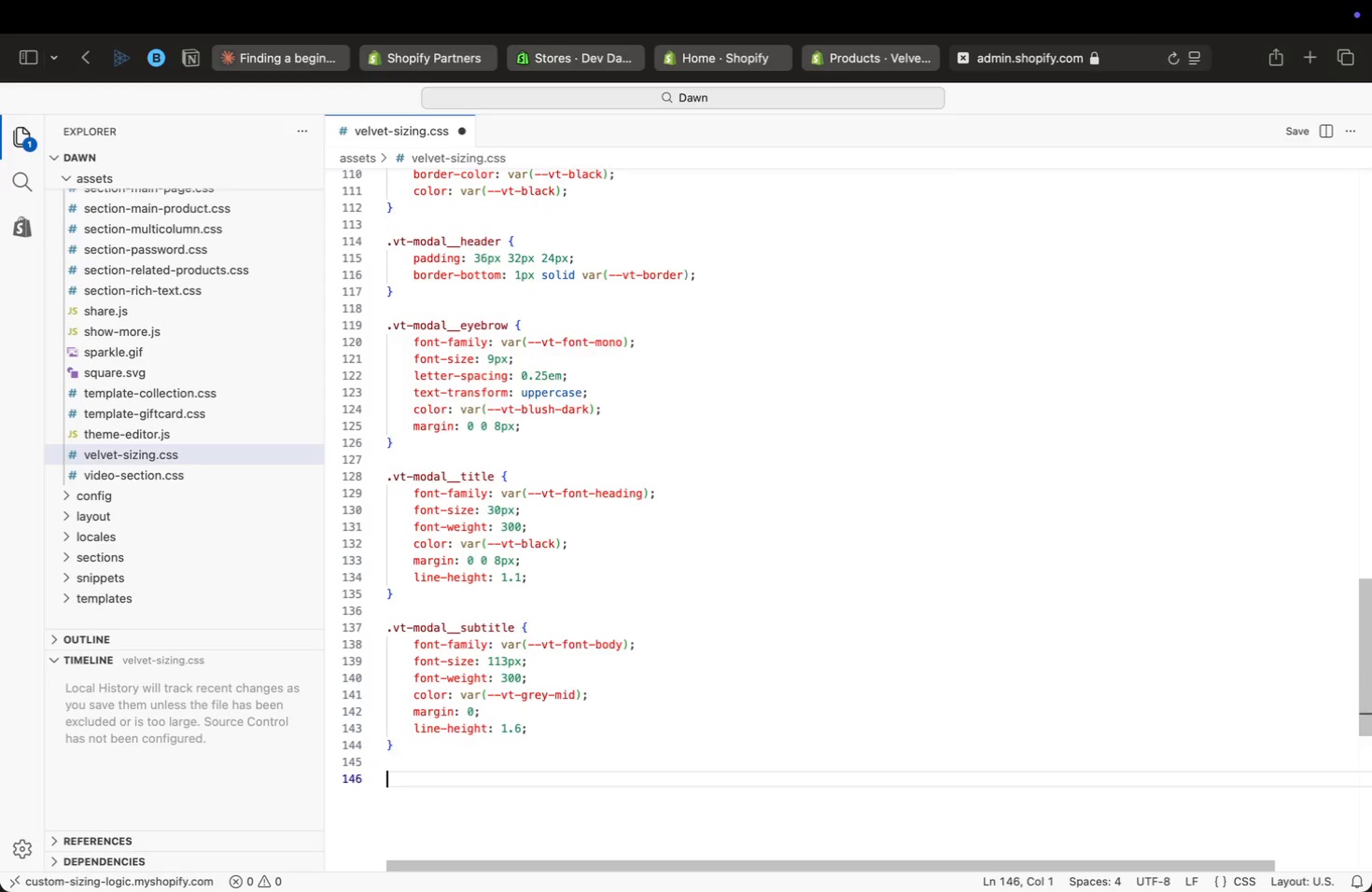 
type(tit)
 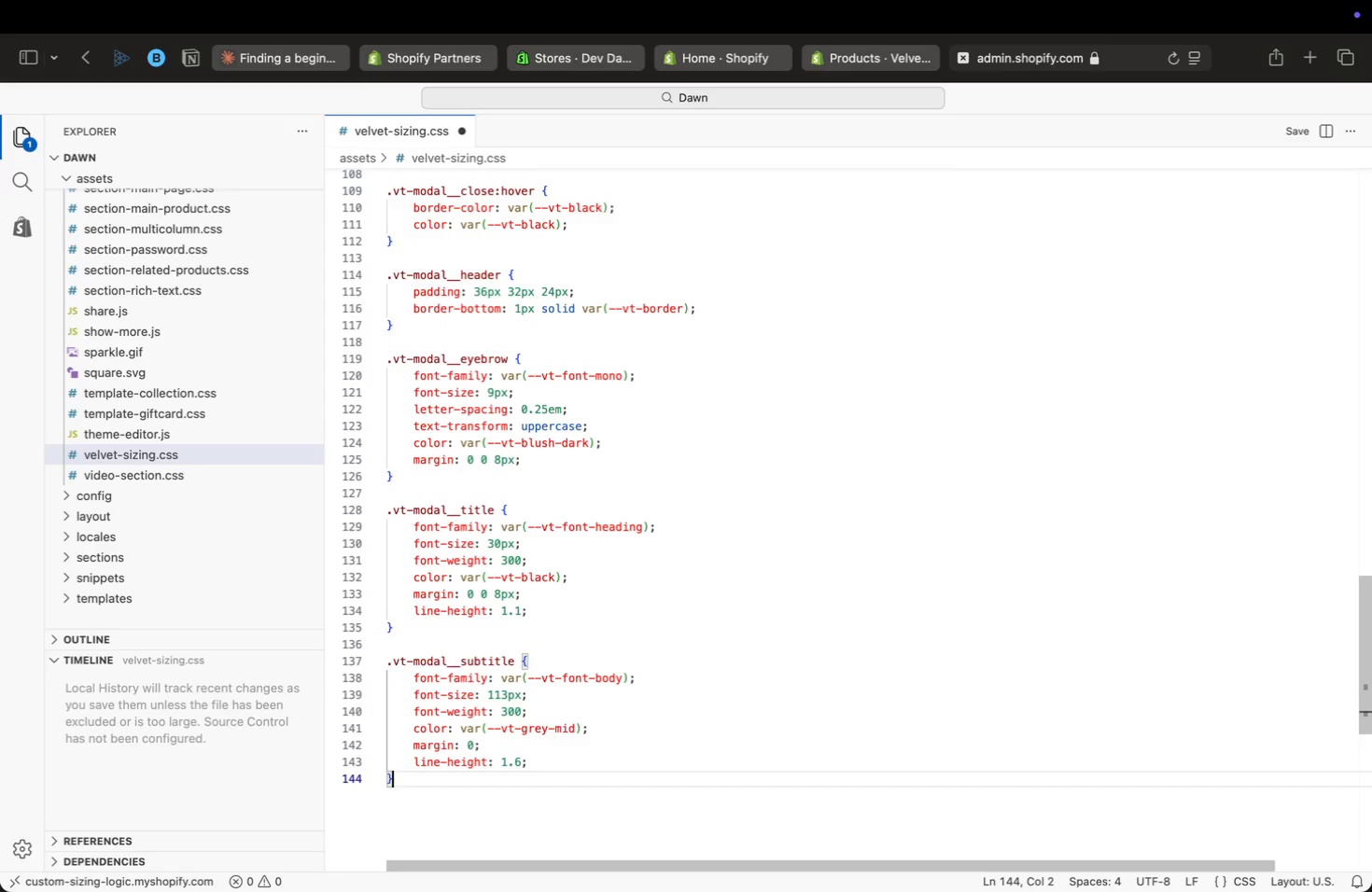 
key(ArrowDown)
 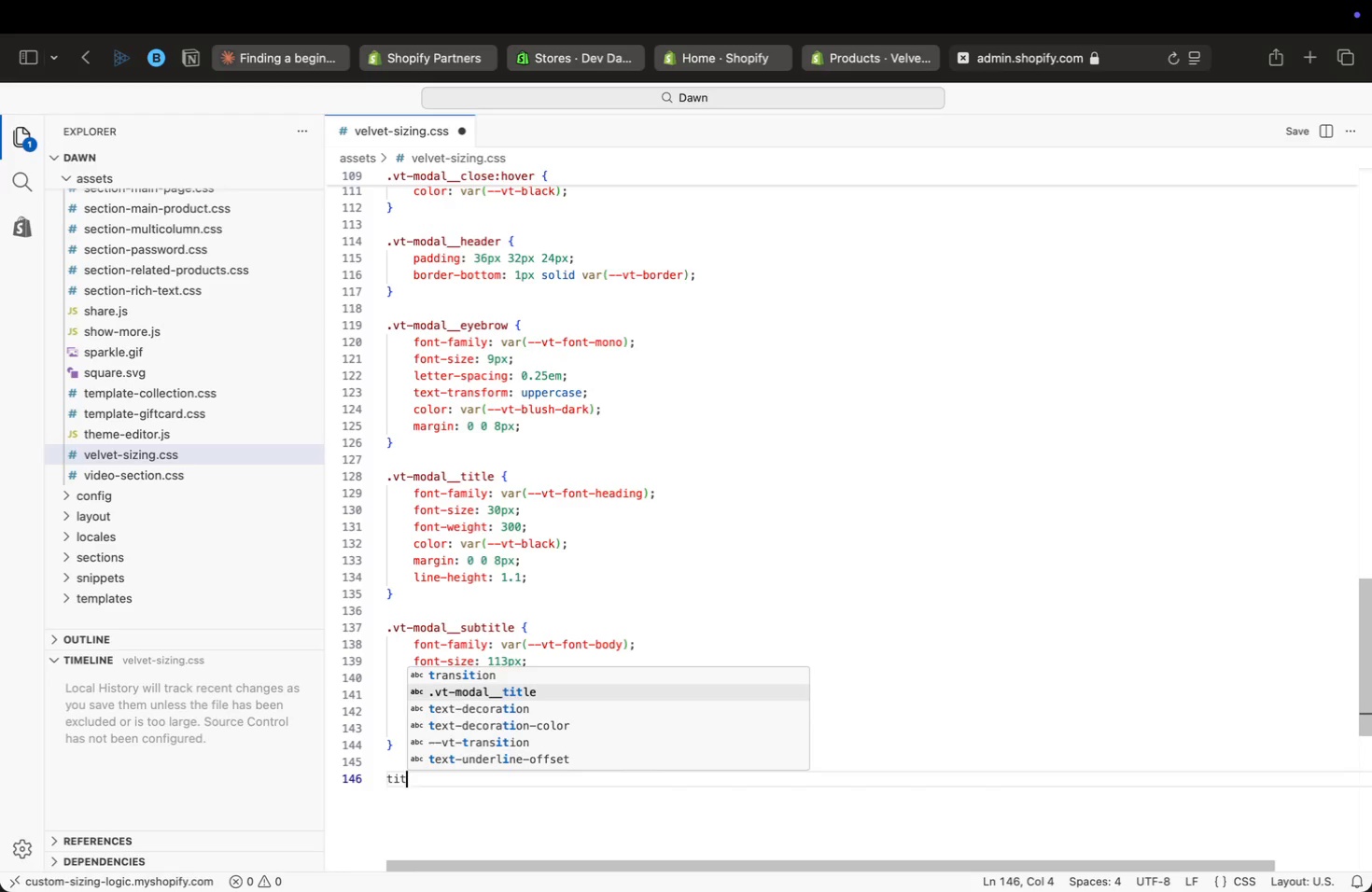 
key(Enter)
 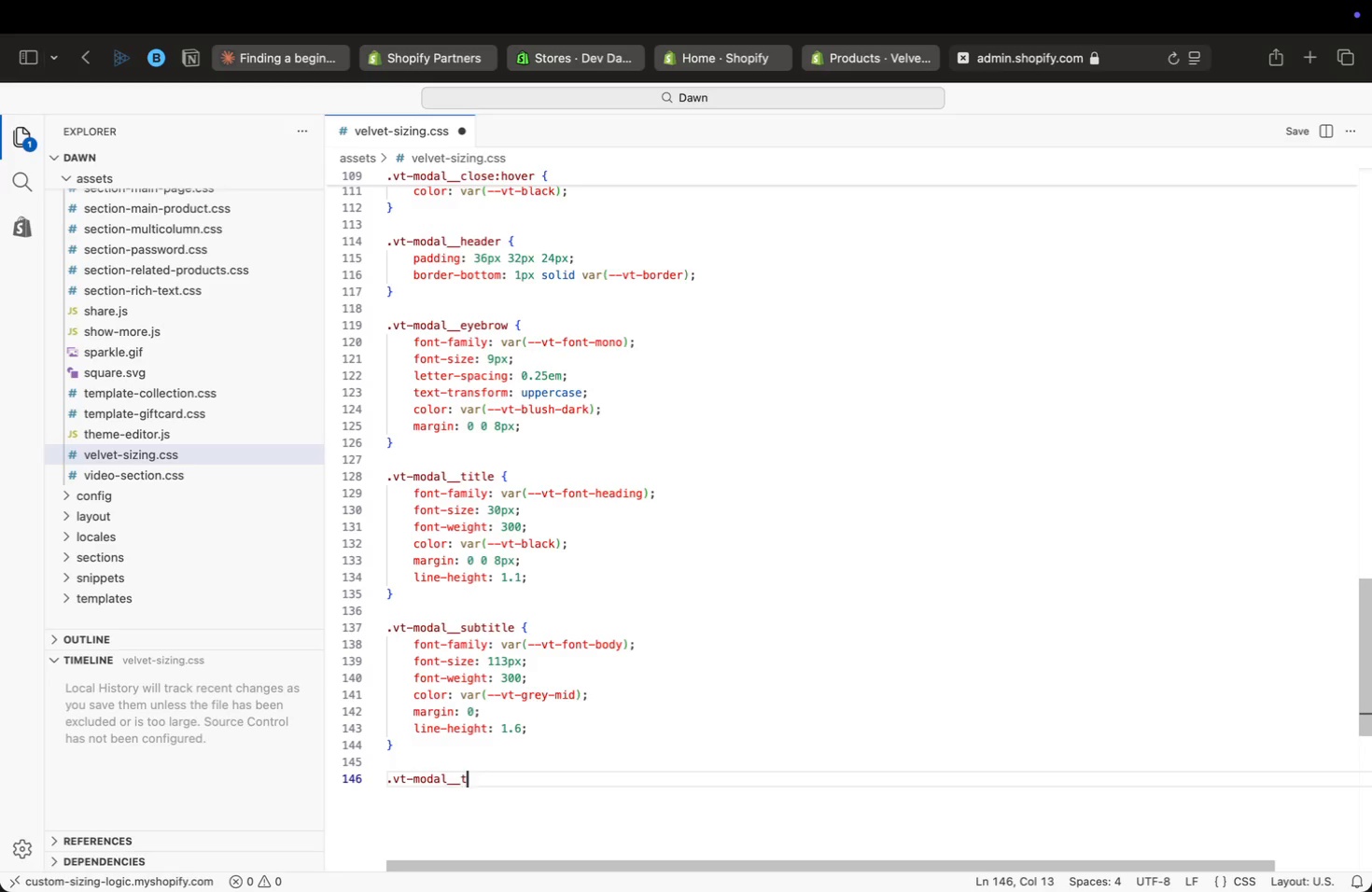 
key(Backspace)
key(Backspace)
key(Backspace)
key(Backspace)
key(Backspace)
type(body {)
 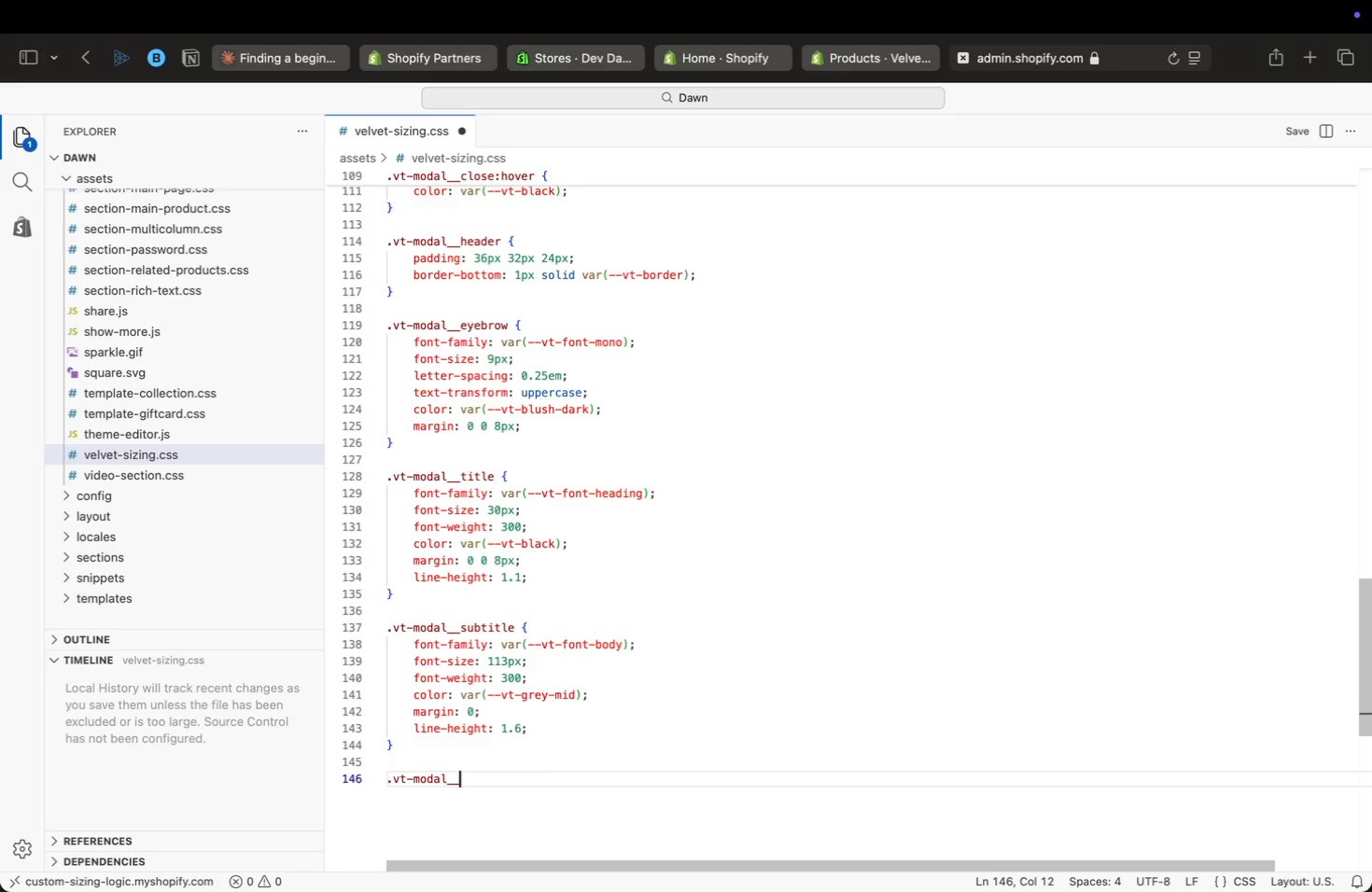 
key(Enter)
 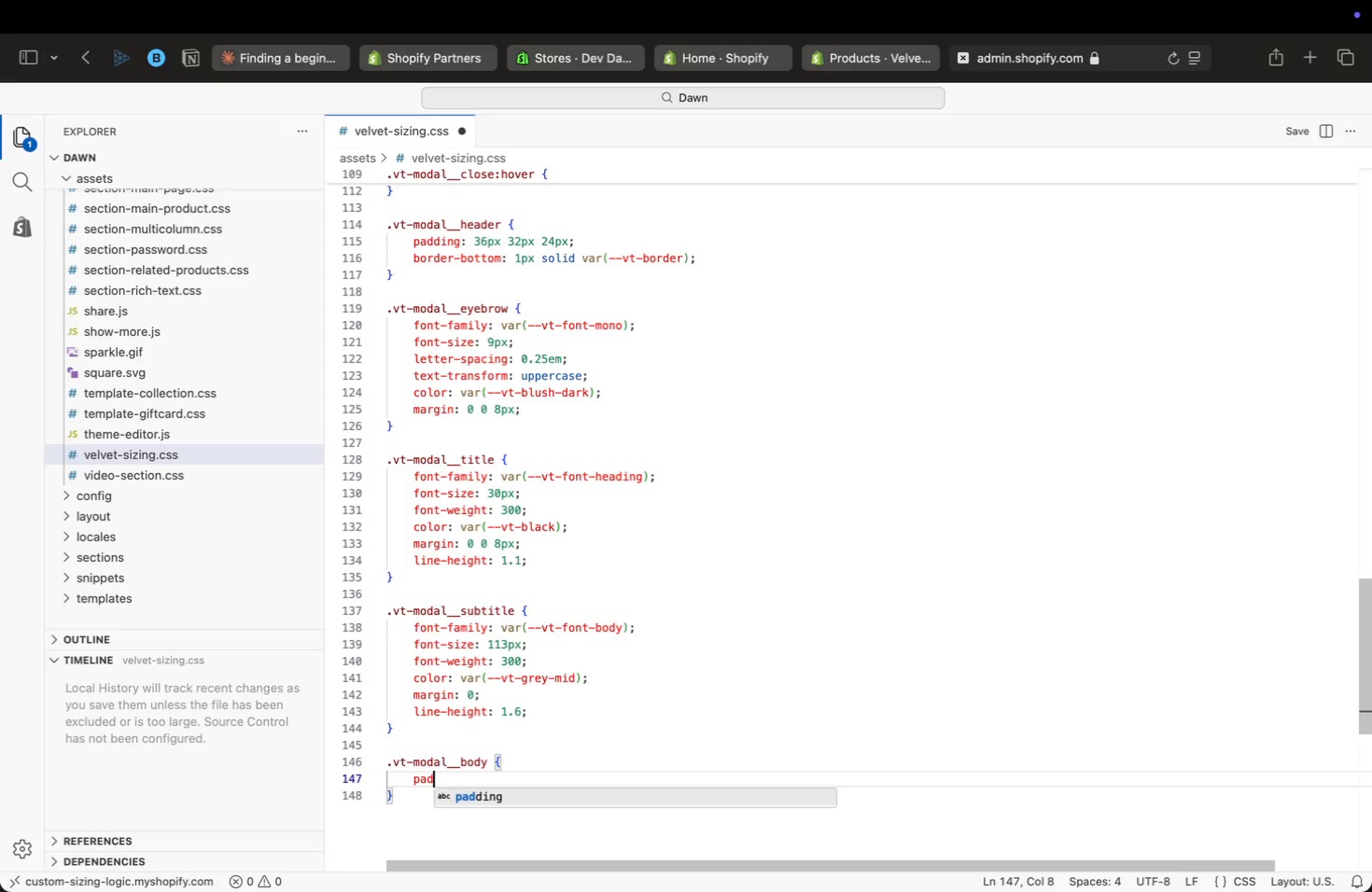 
type(pad)
 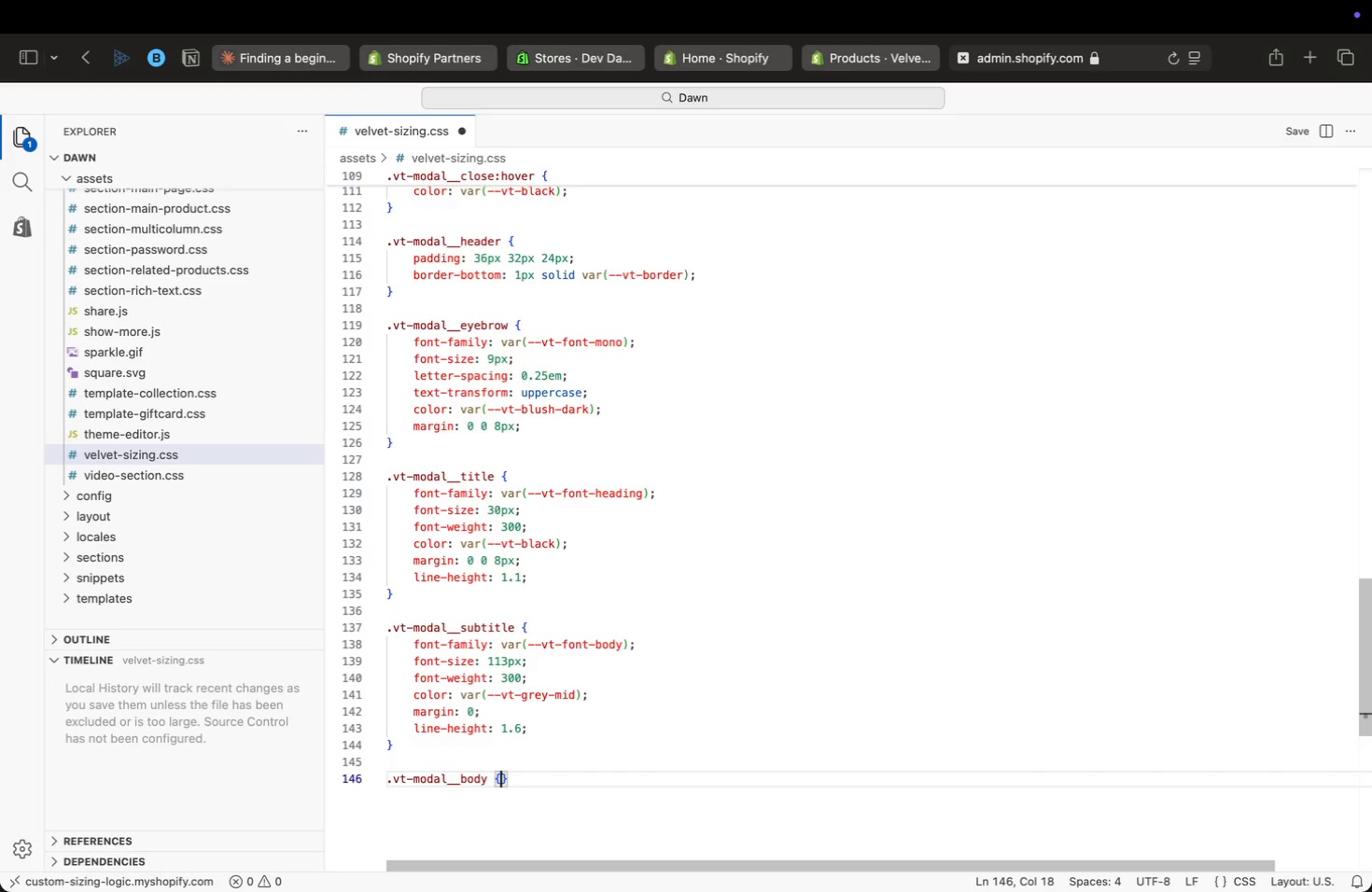 
key(Enter)
 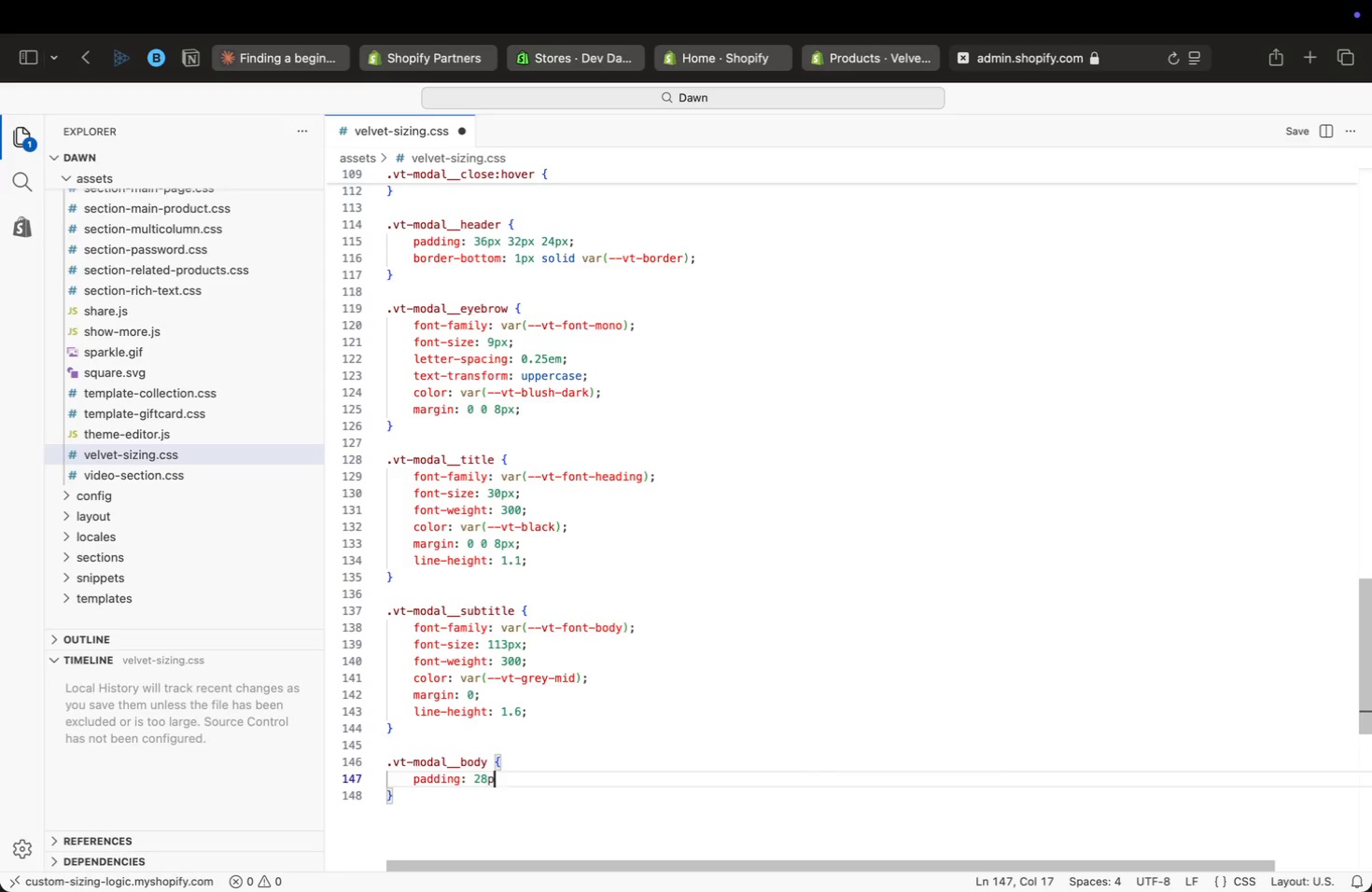 
type(: 28px 32px;)
 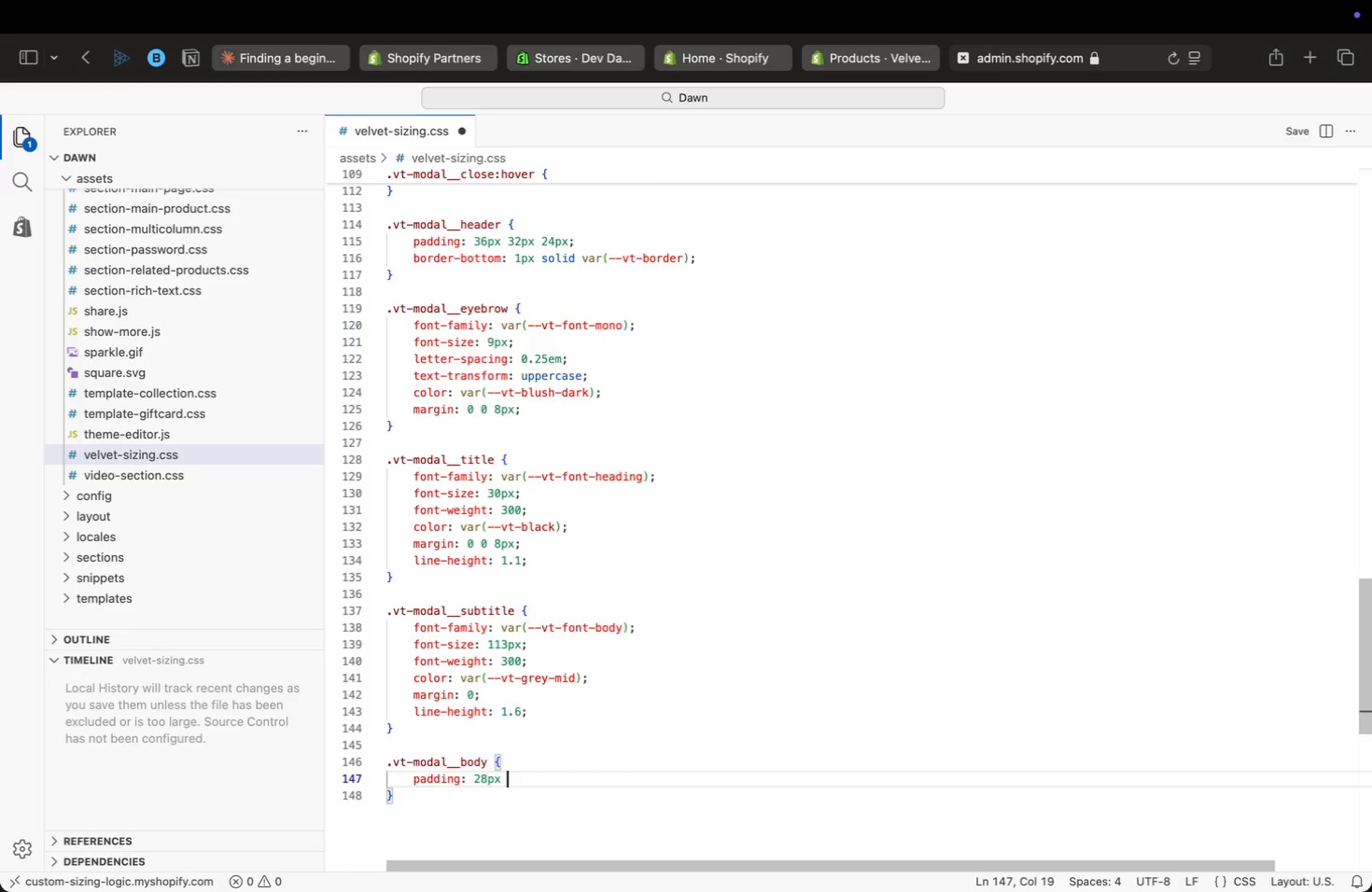 
key(Meta+ArrowDown)
 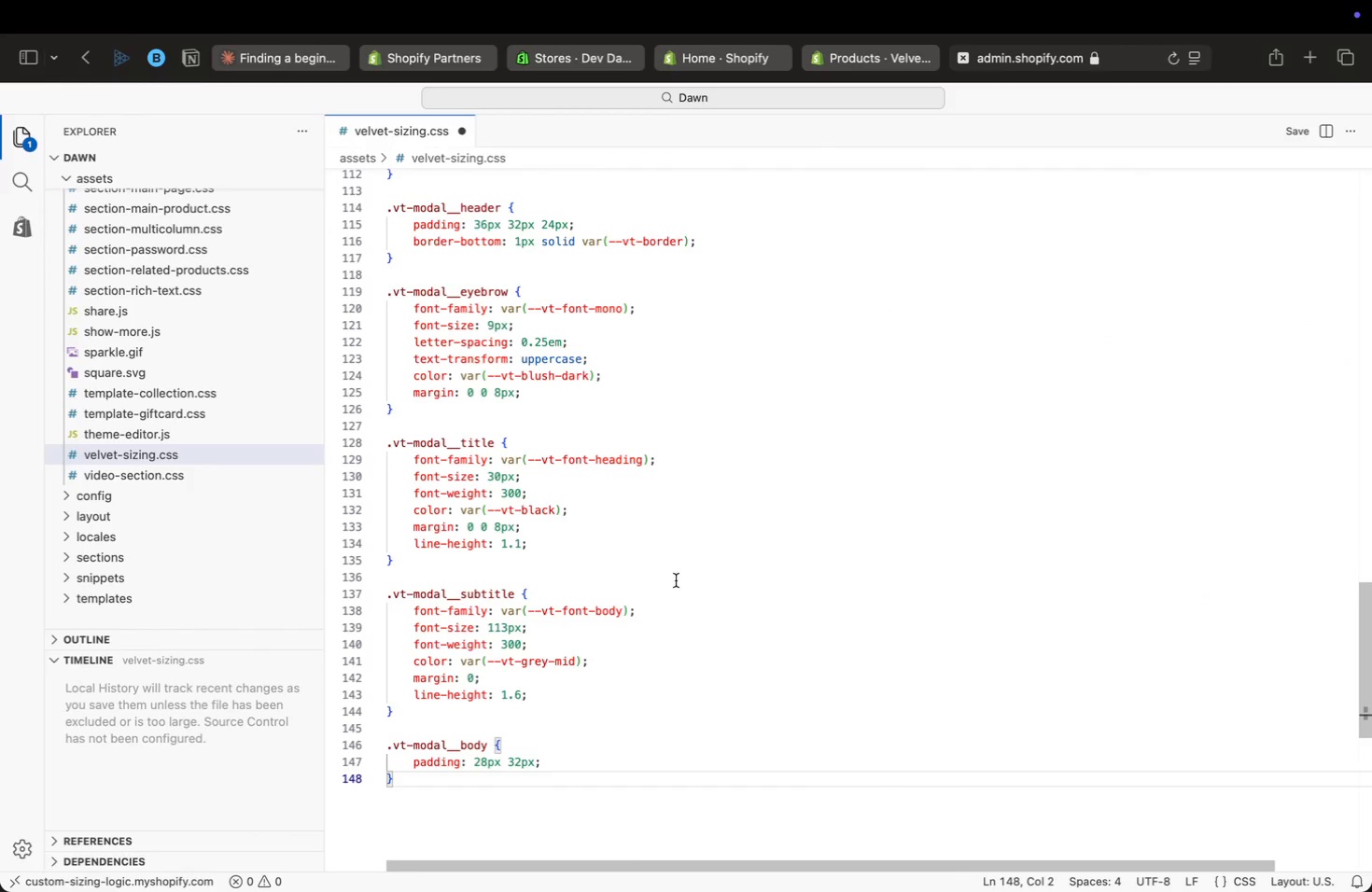 
wait(19.77)
 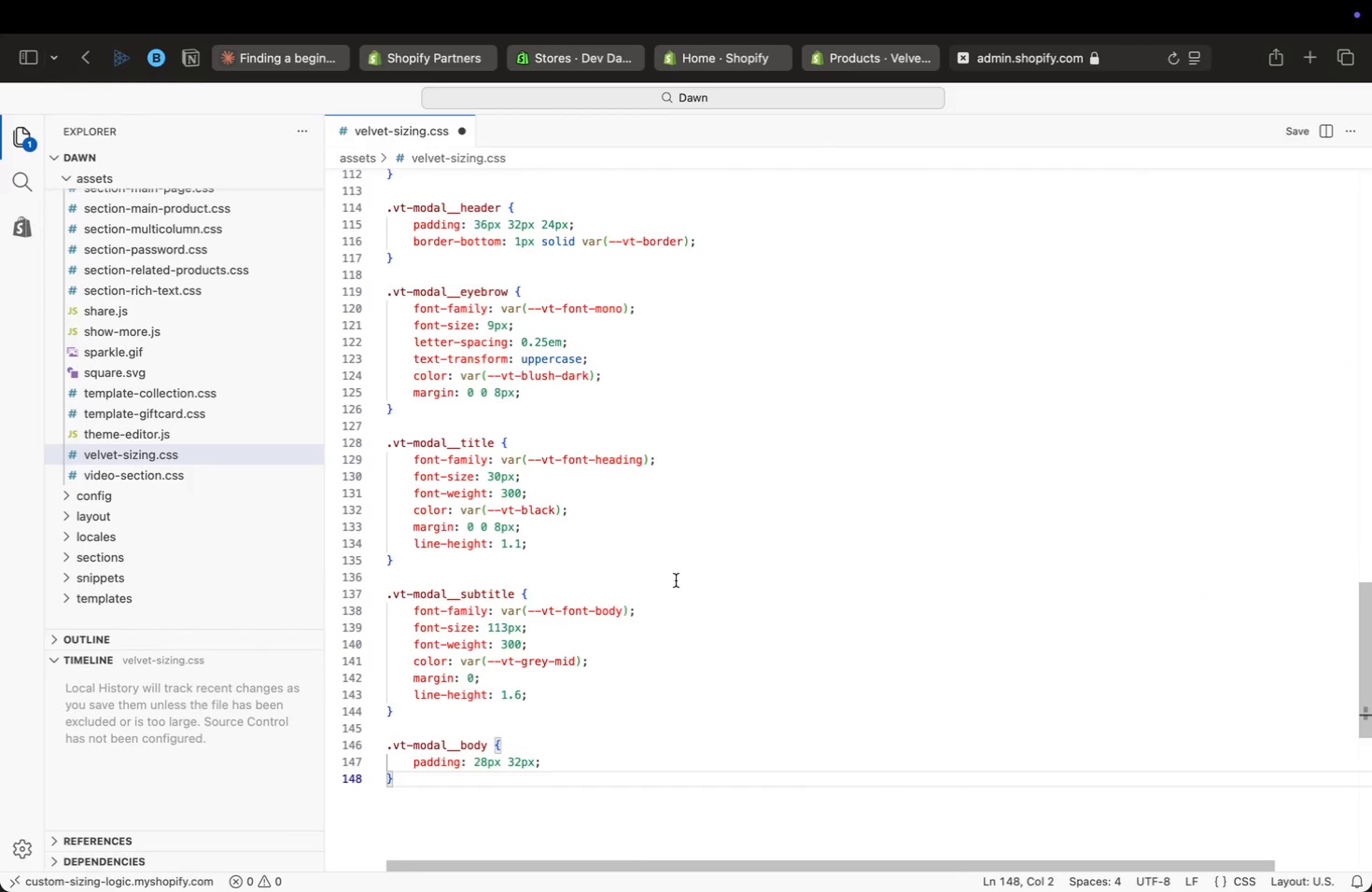 
key(Enter)
 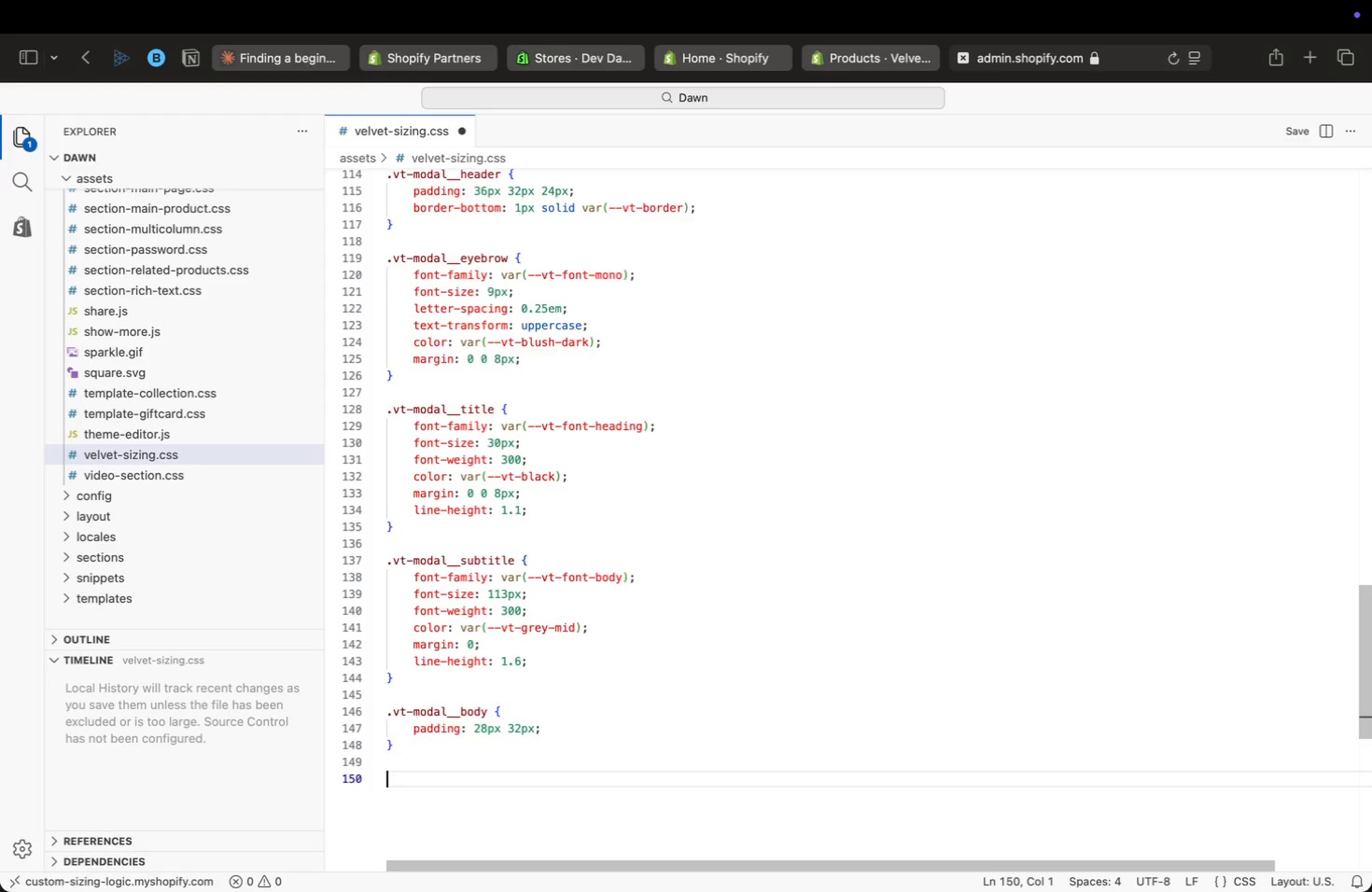 
key(Enter)
 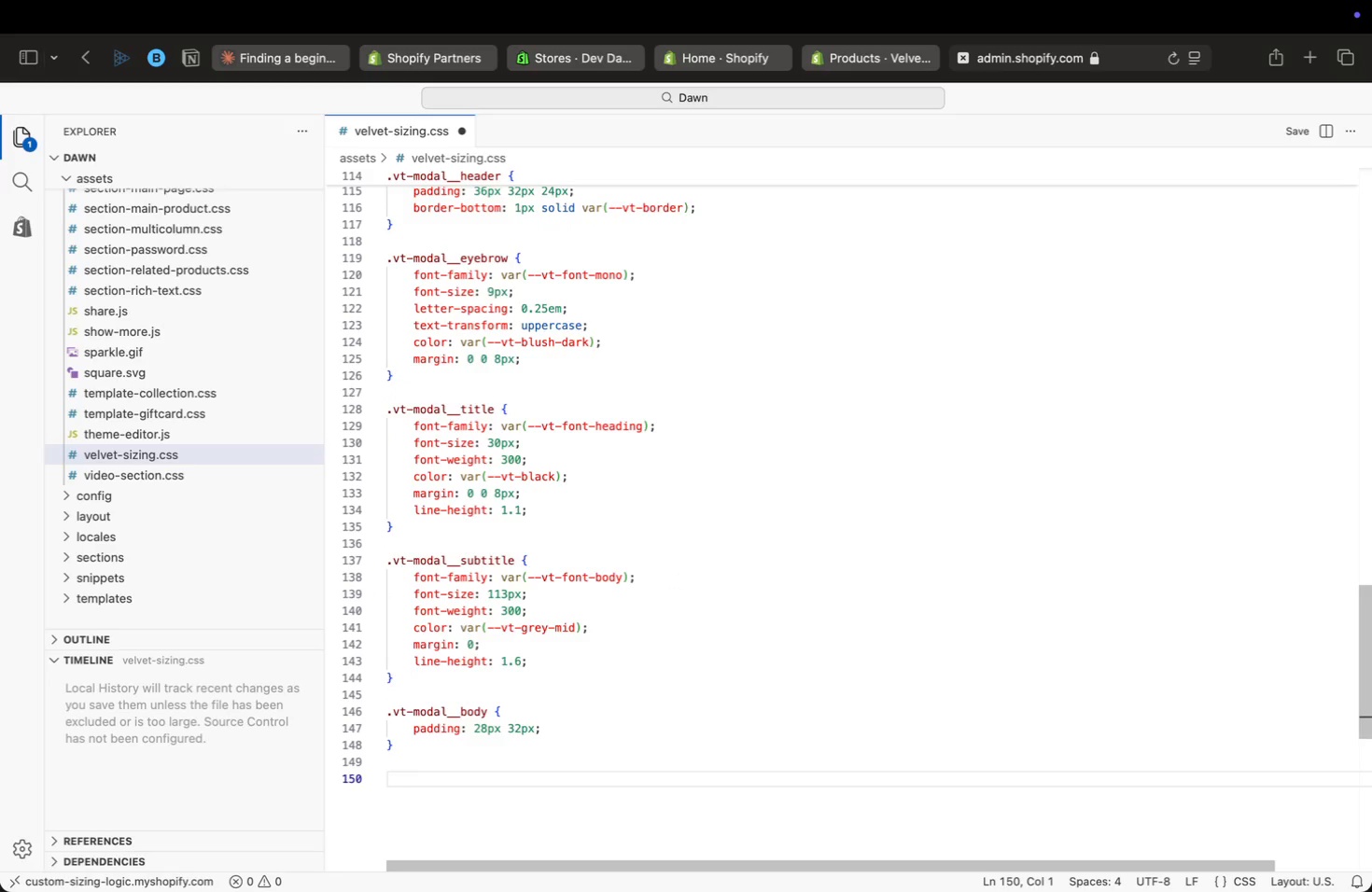 
type(.vt-measure-guide {)
 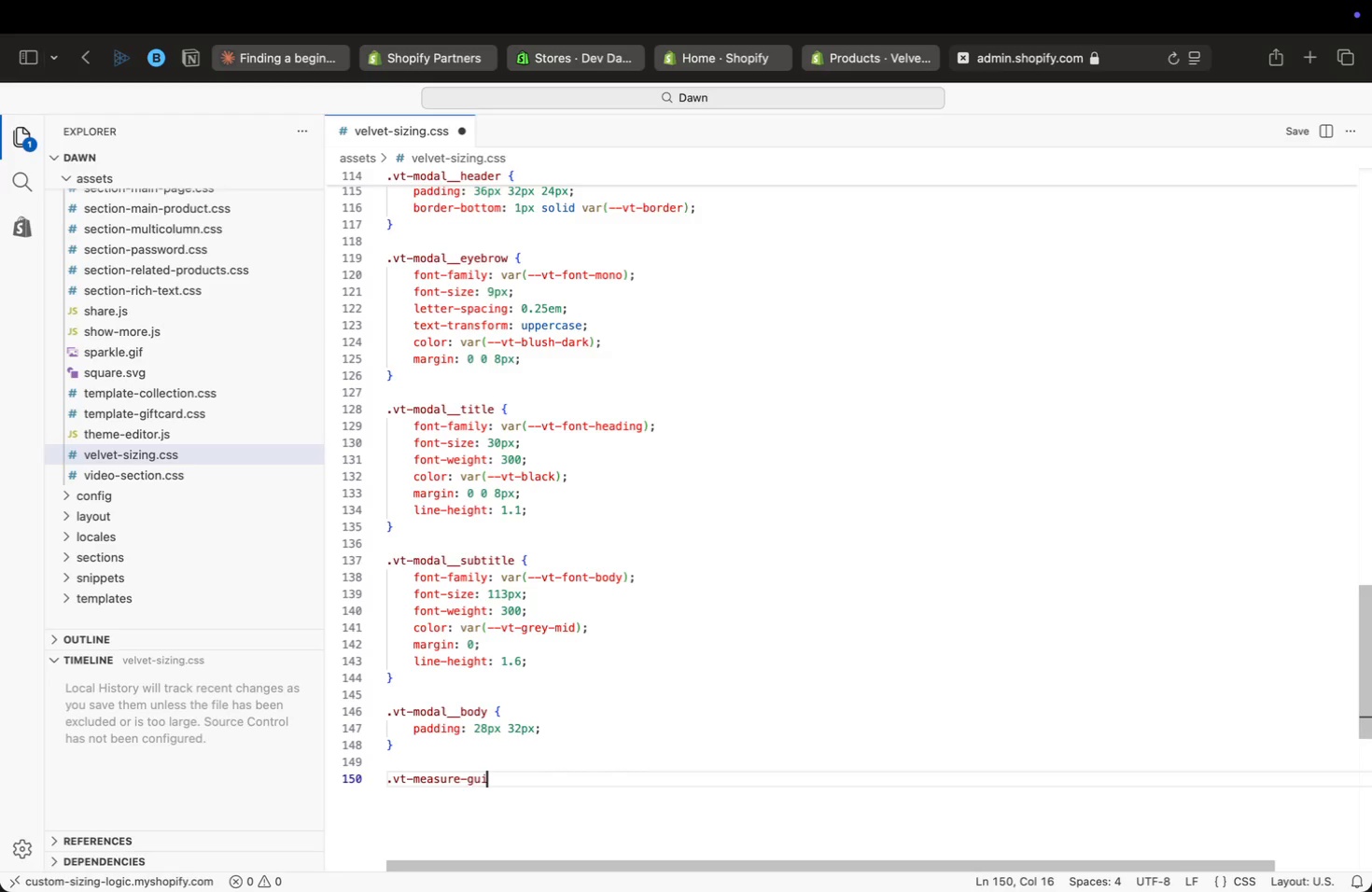 
 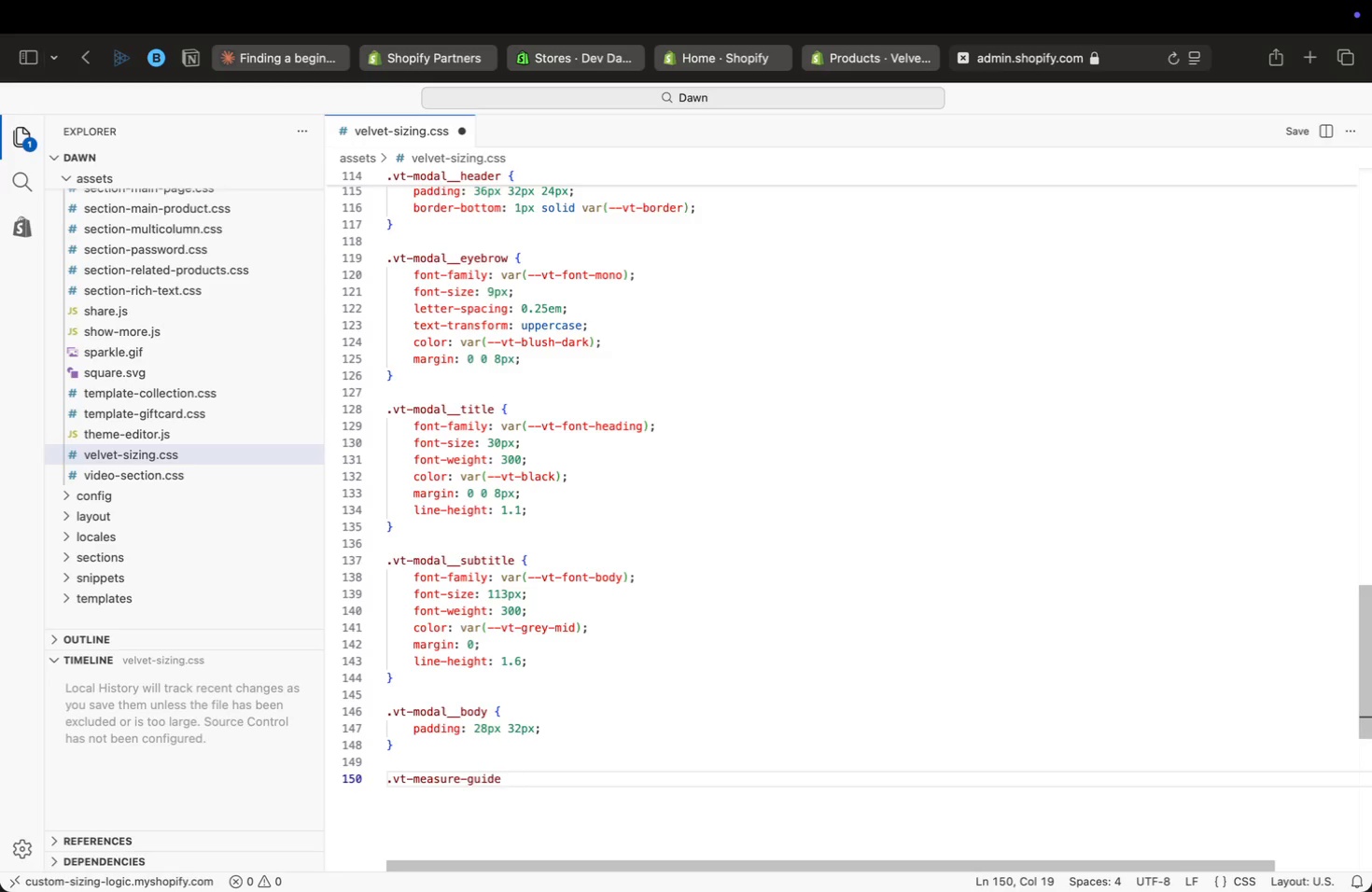 
key(Enter)
 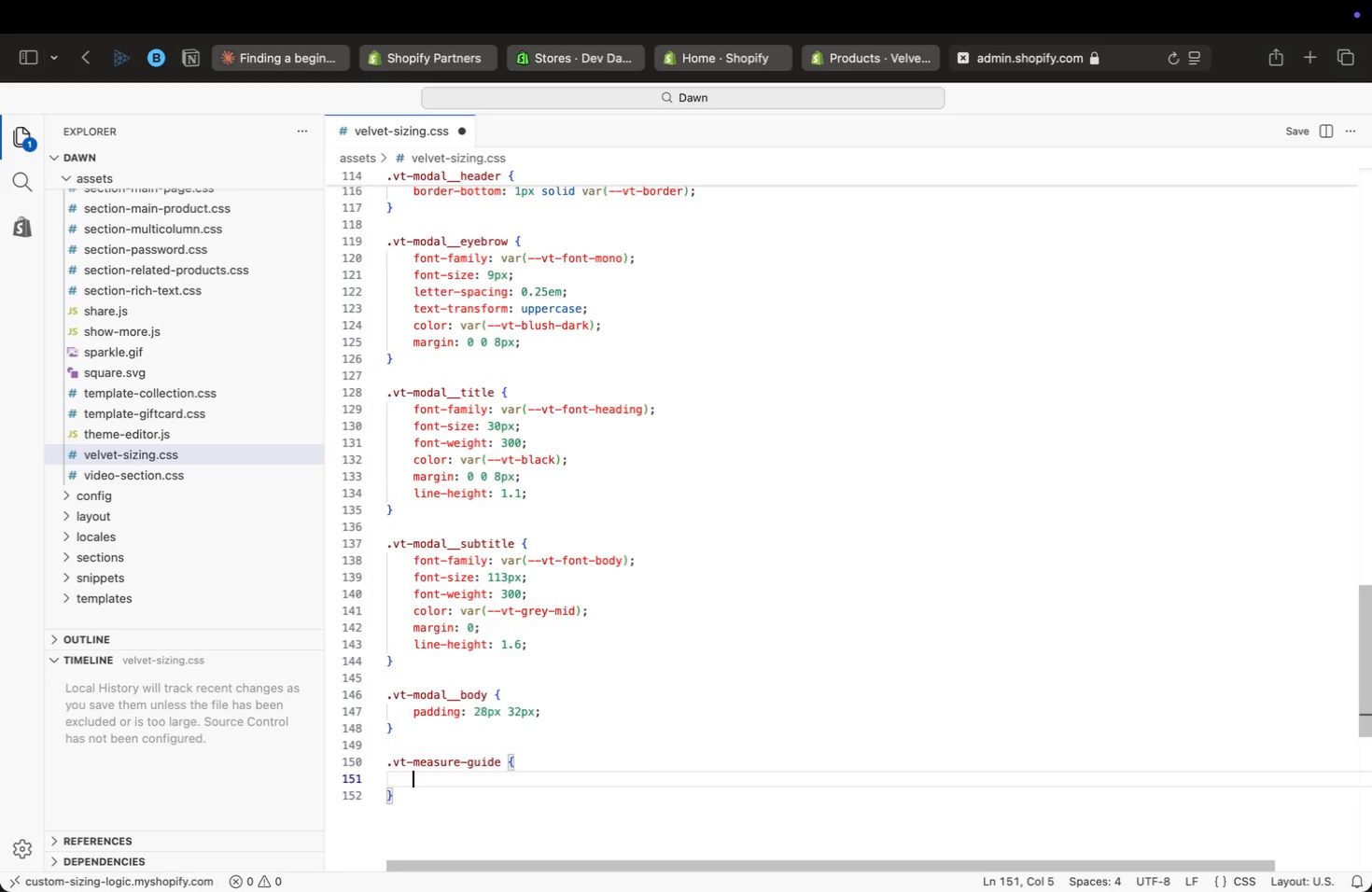 
type(bac)
 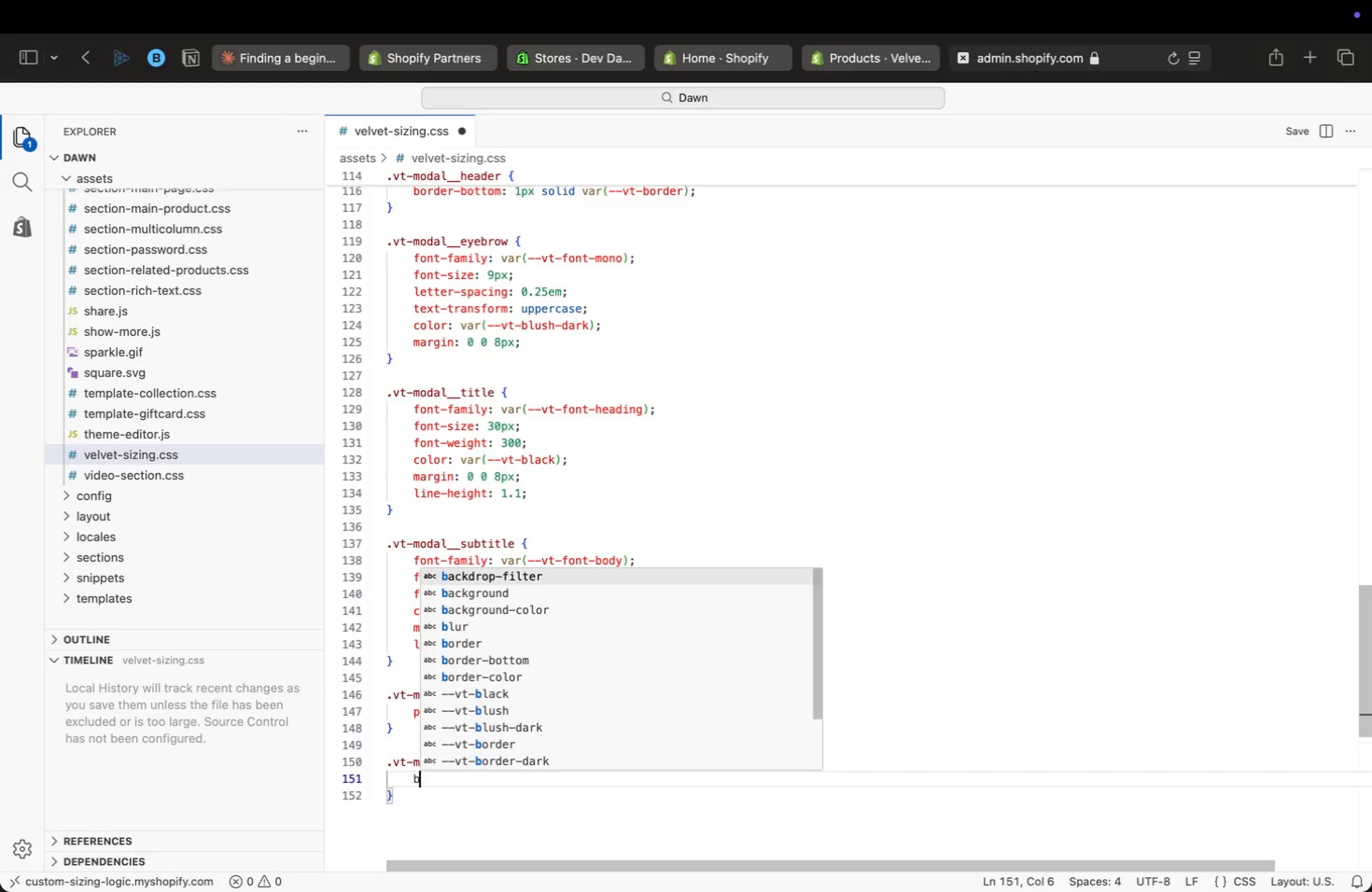 
key(ArrowDown)
 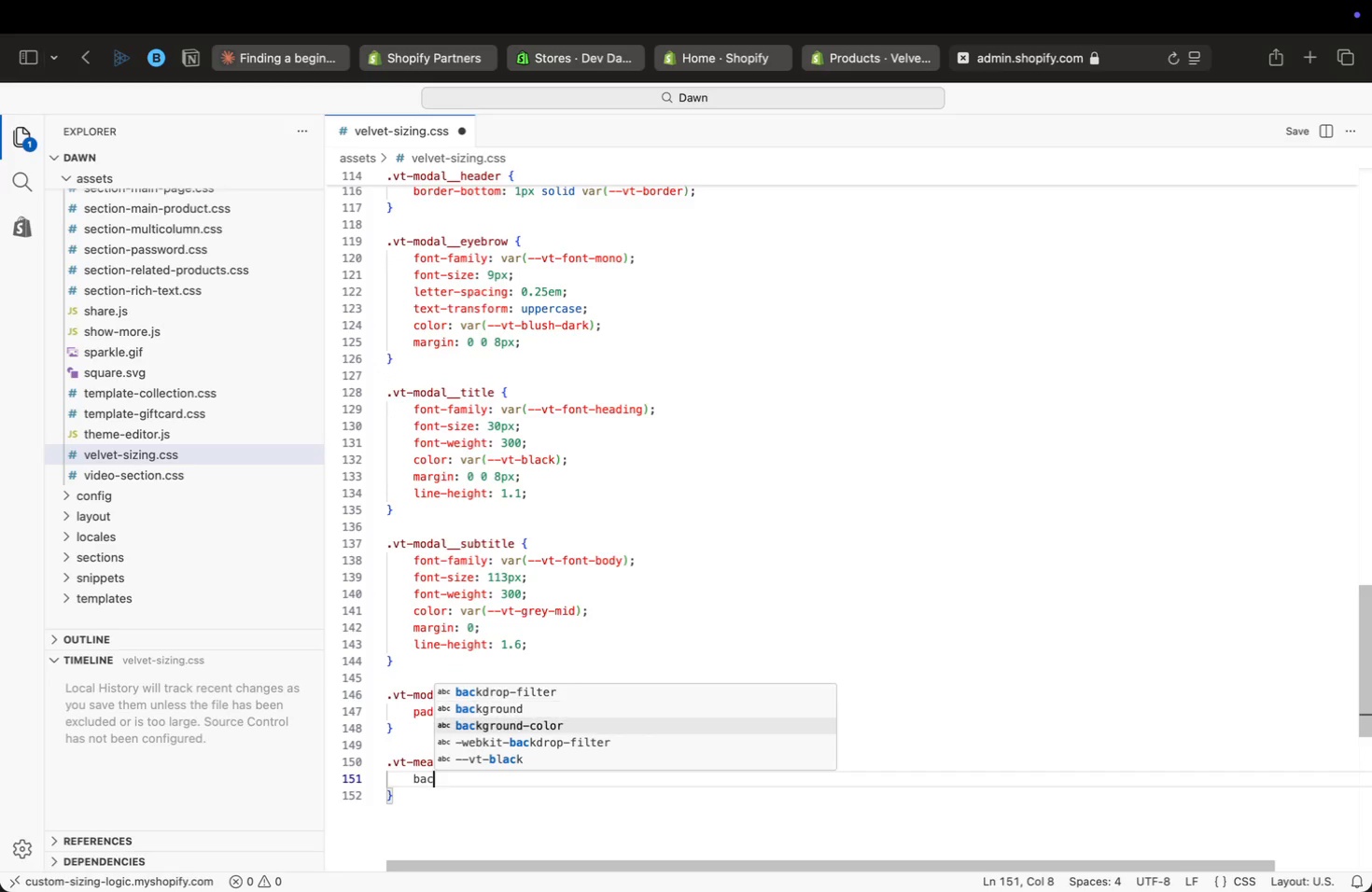 
key(ArrowDown)
 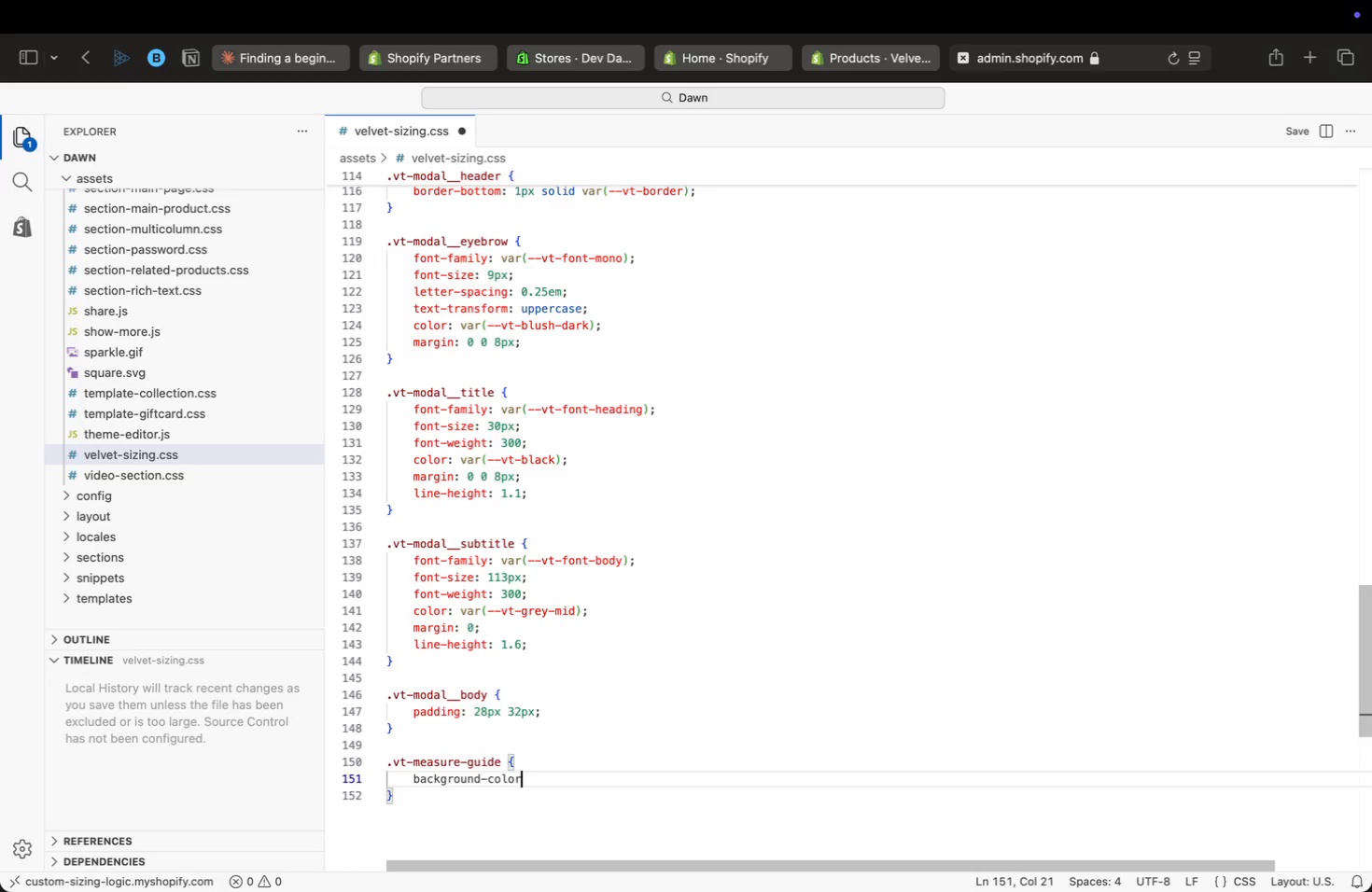 
key(Enter)
 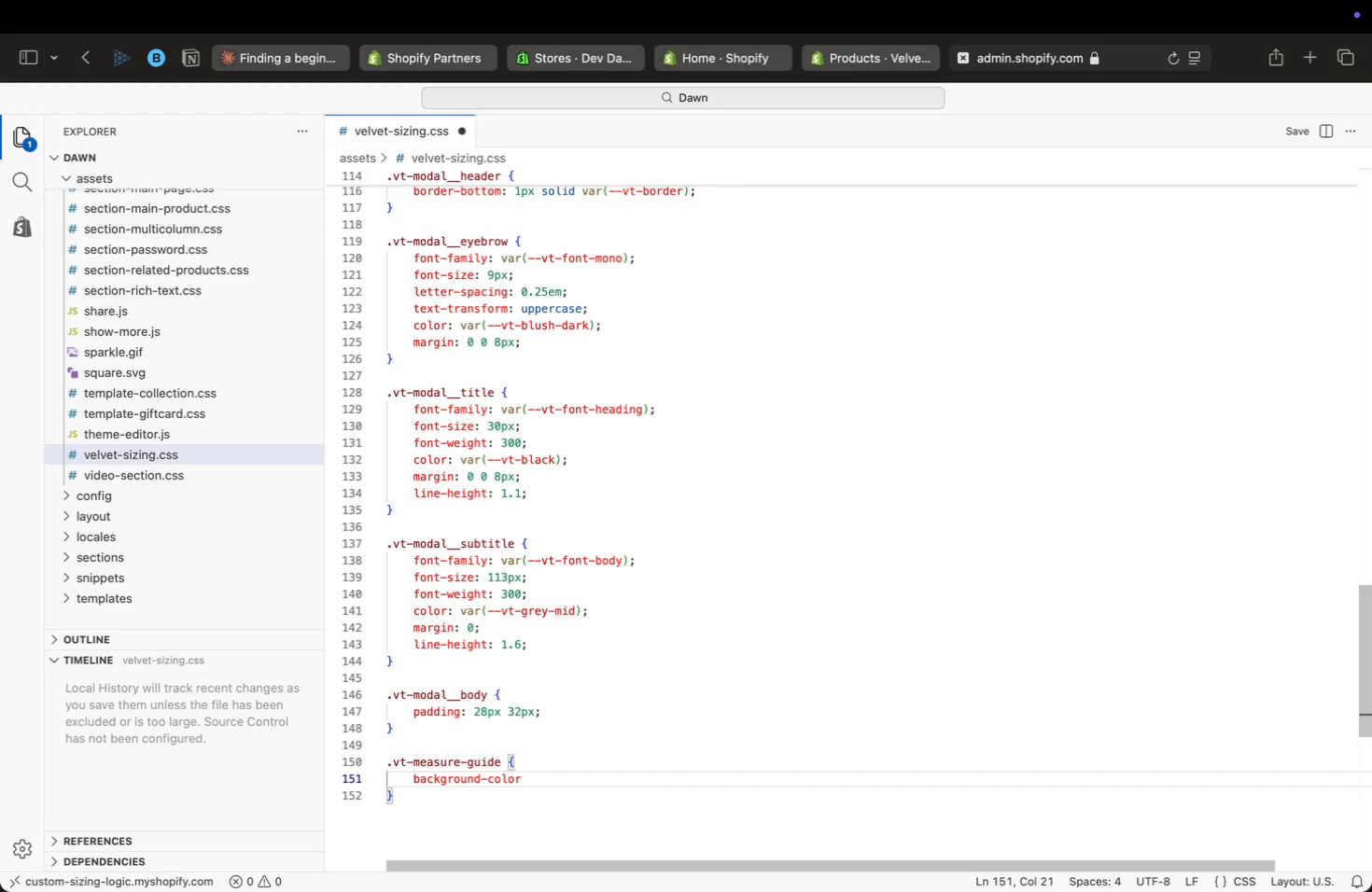 
key(Shift+Semicolon)
 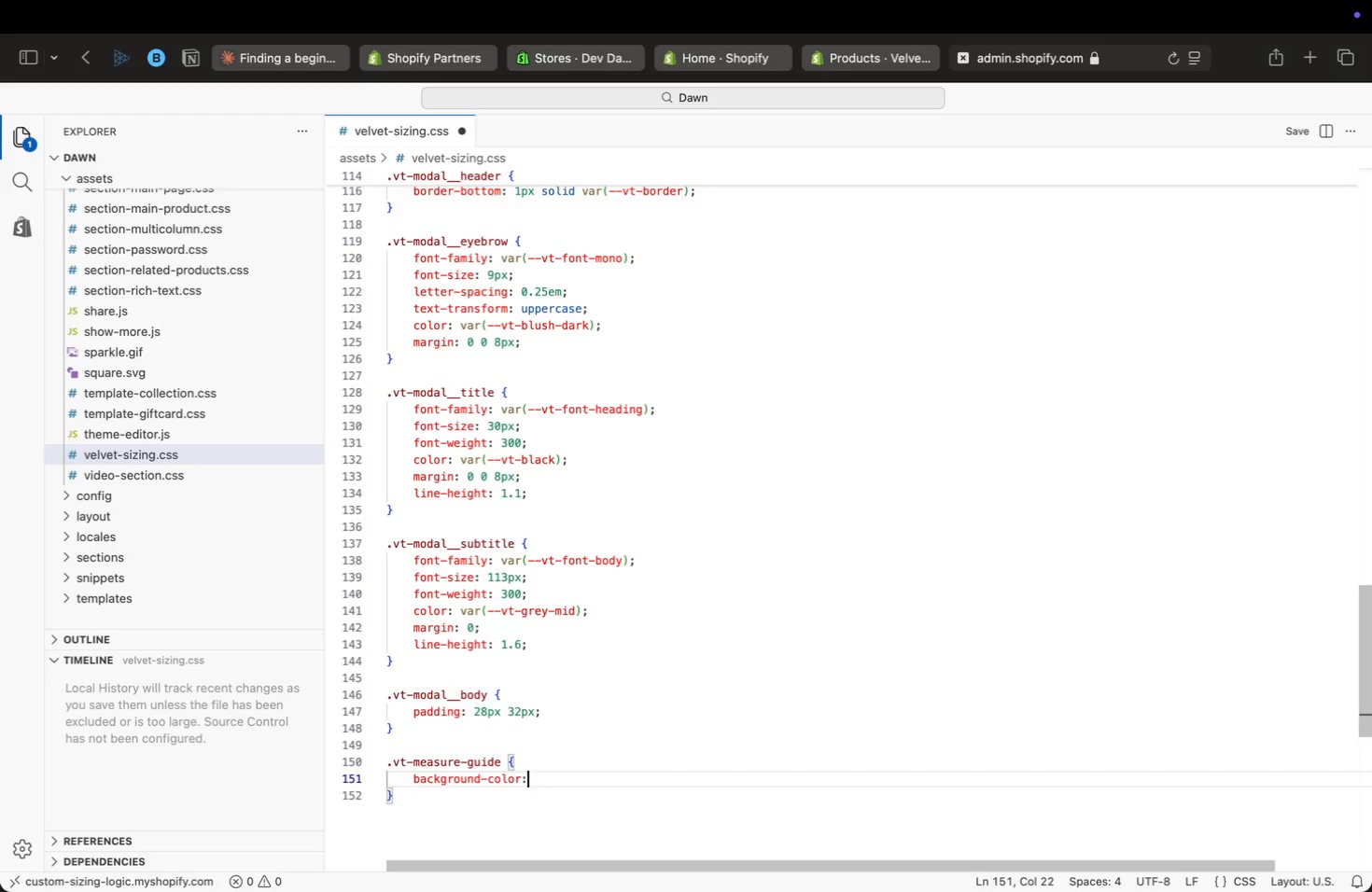 
key(Space)
 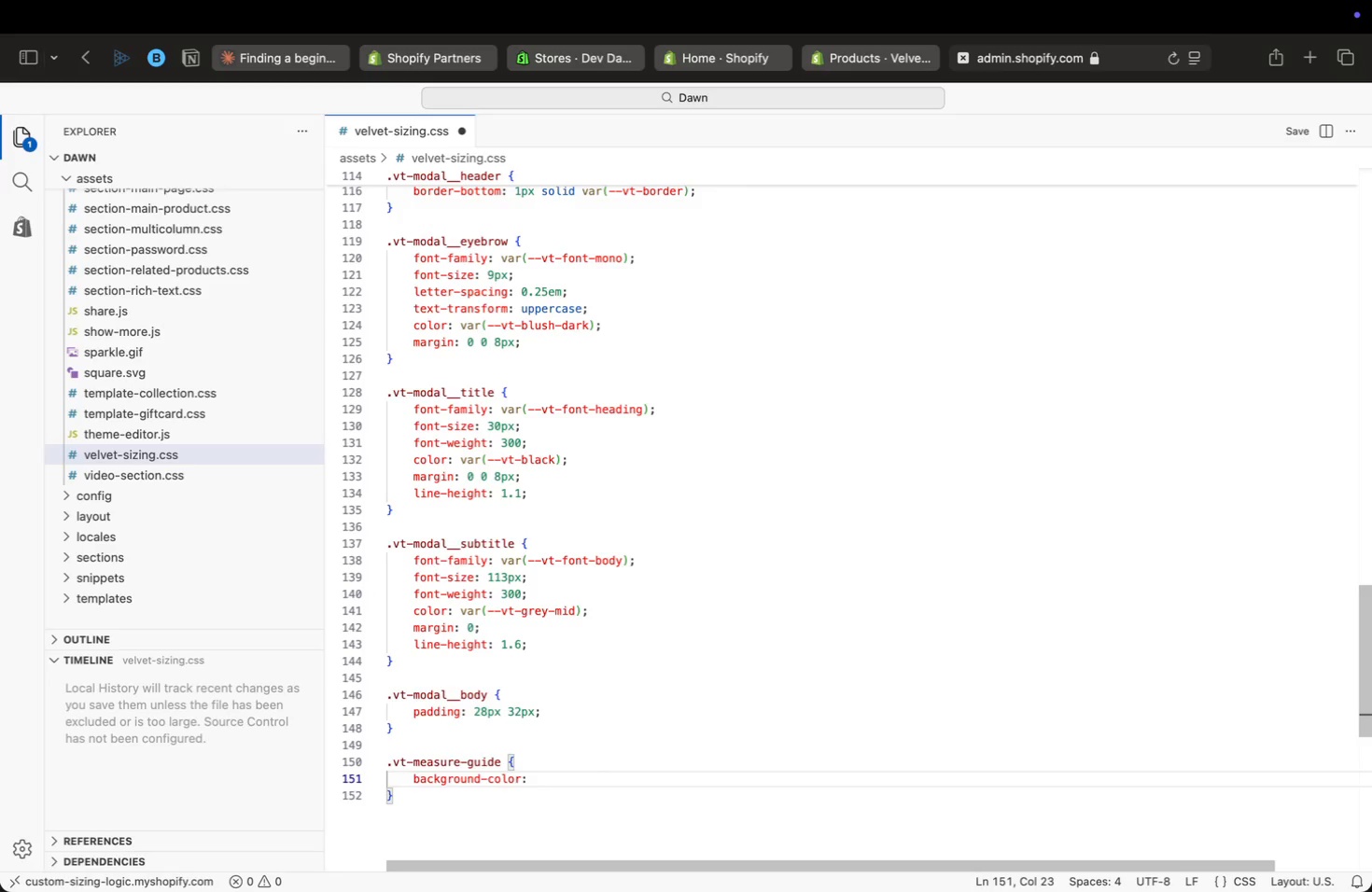 
wait(8.47)
 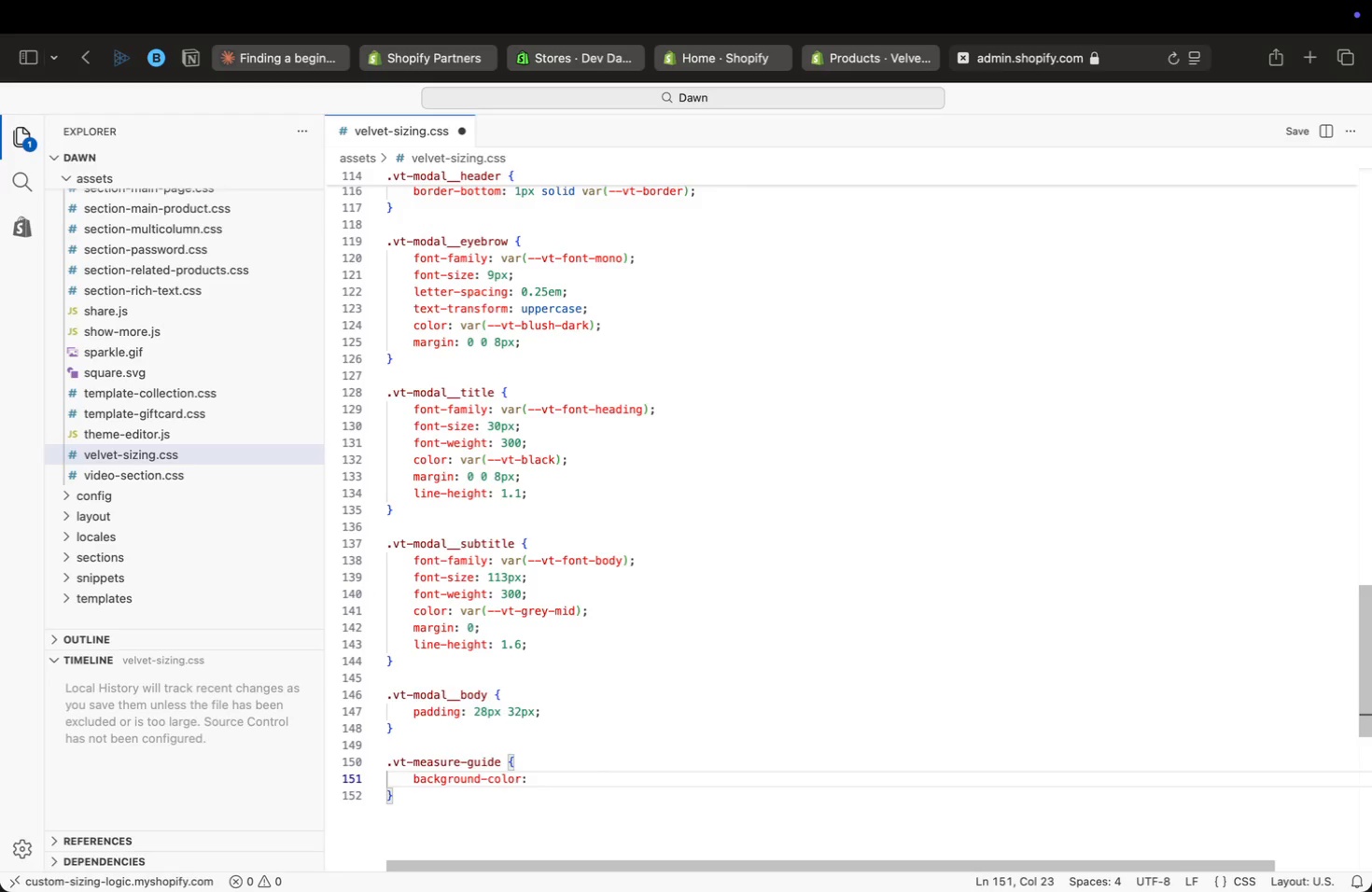 
type(var(cream)
 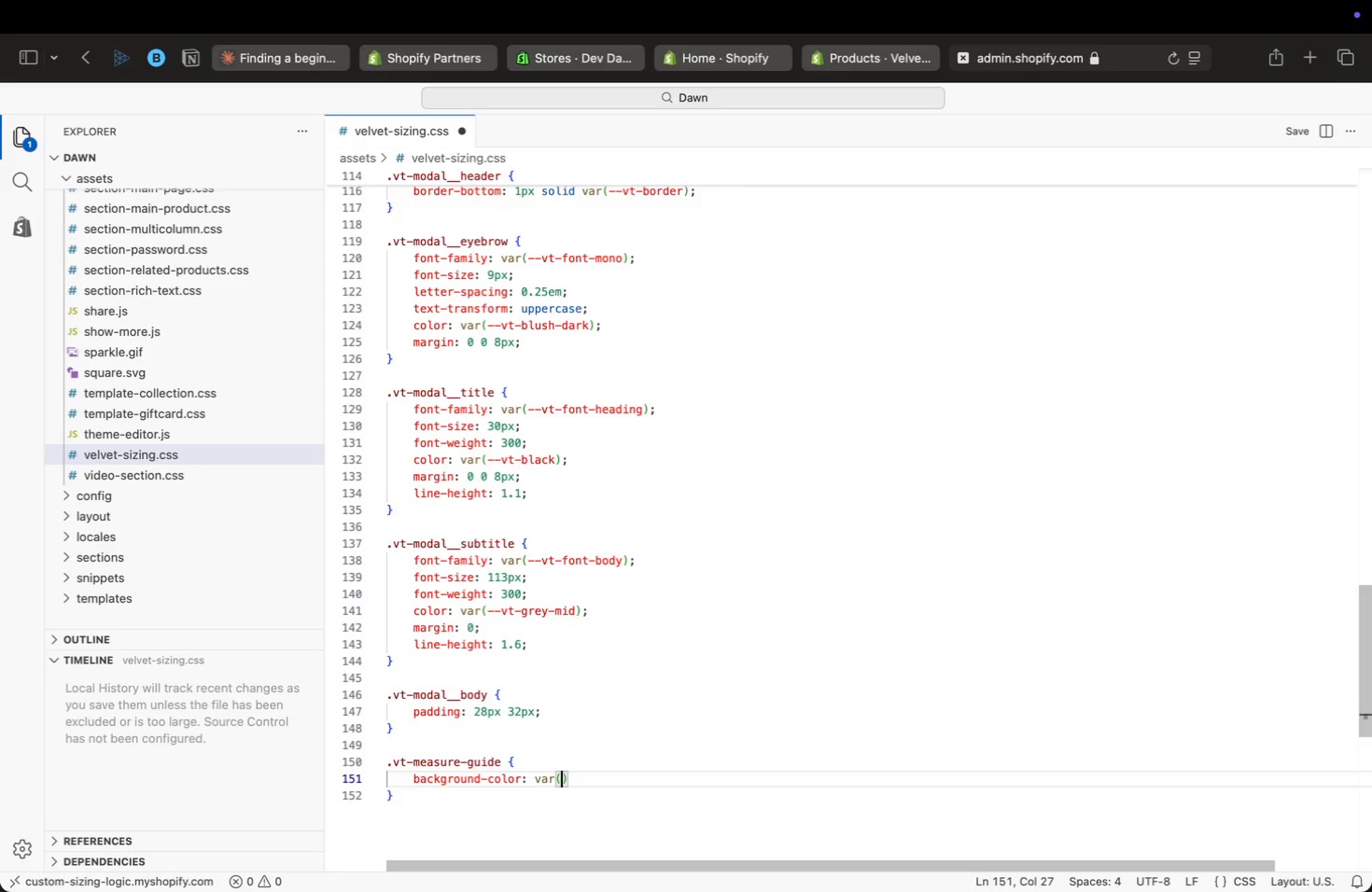 
 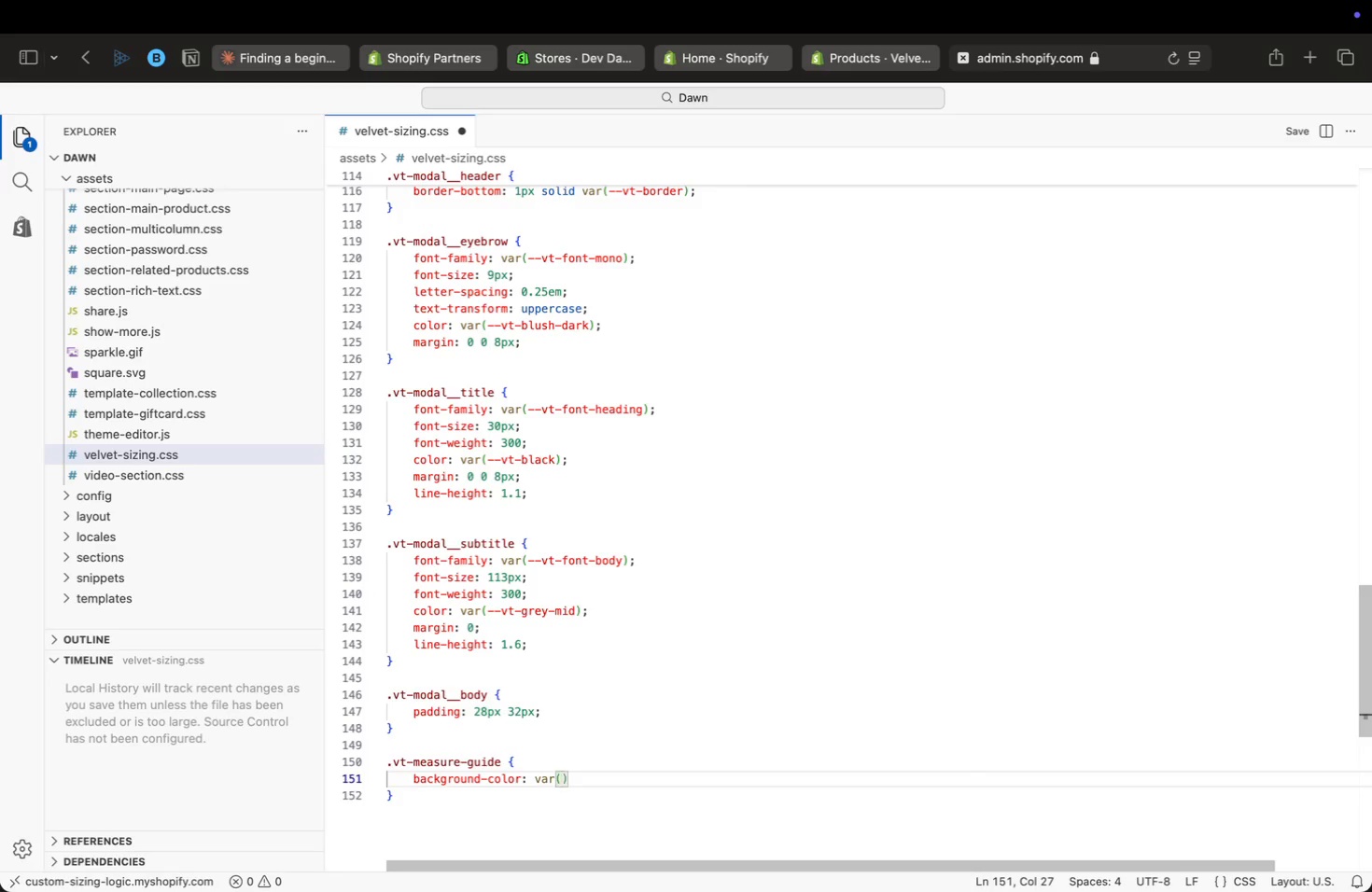 
key(Enter)
 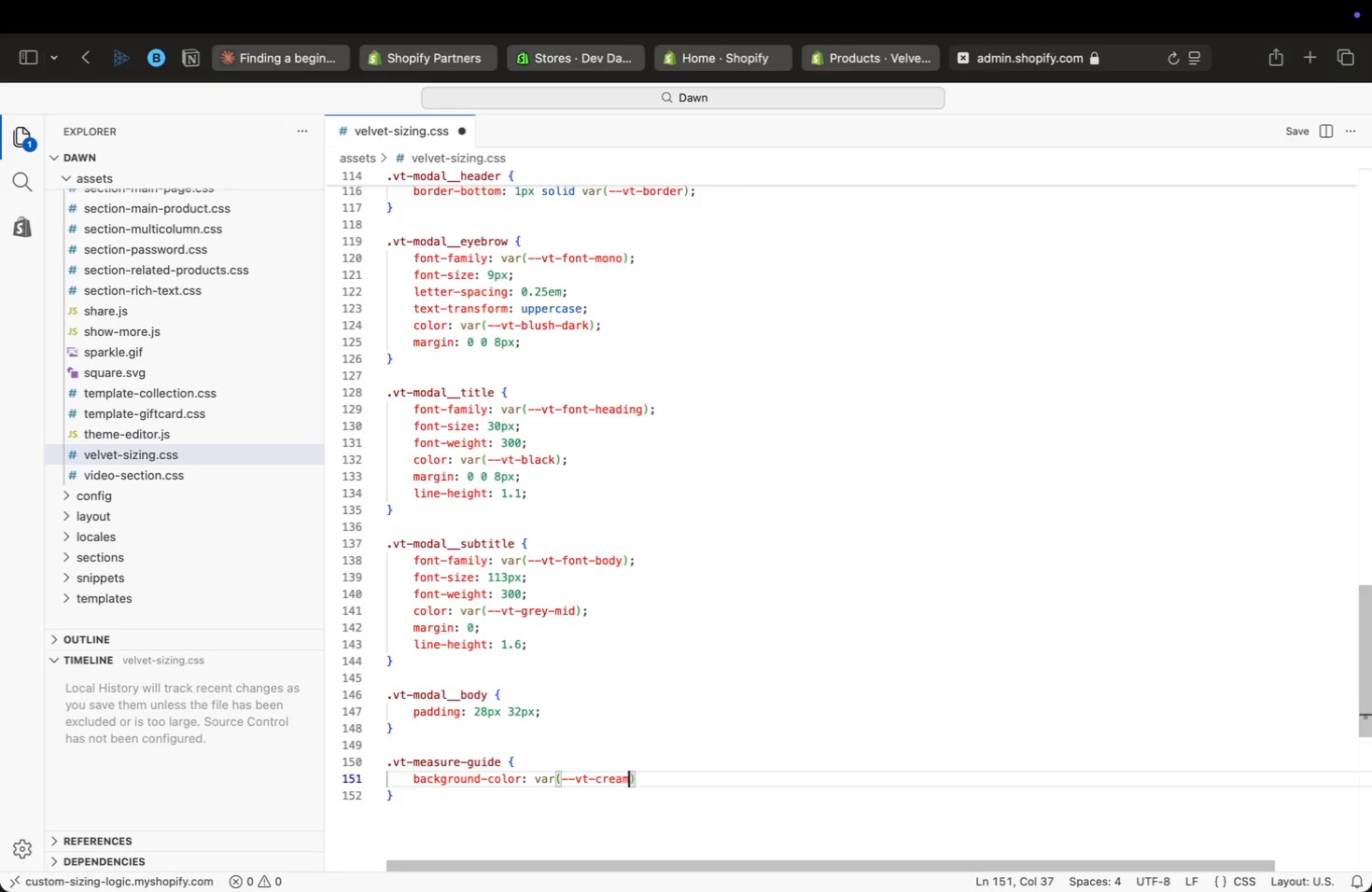 
key(ArrowRight)
 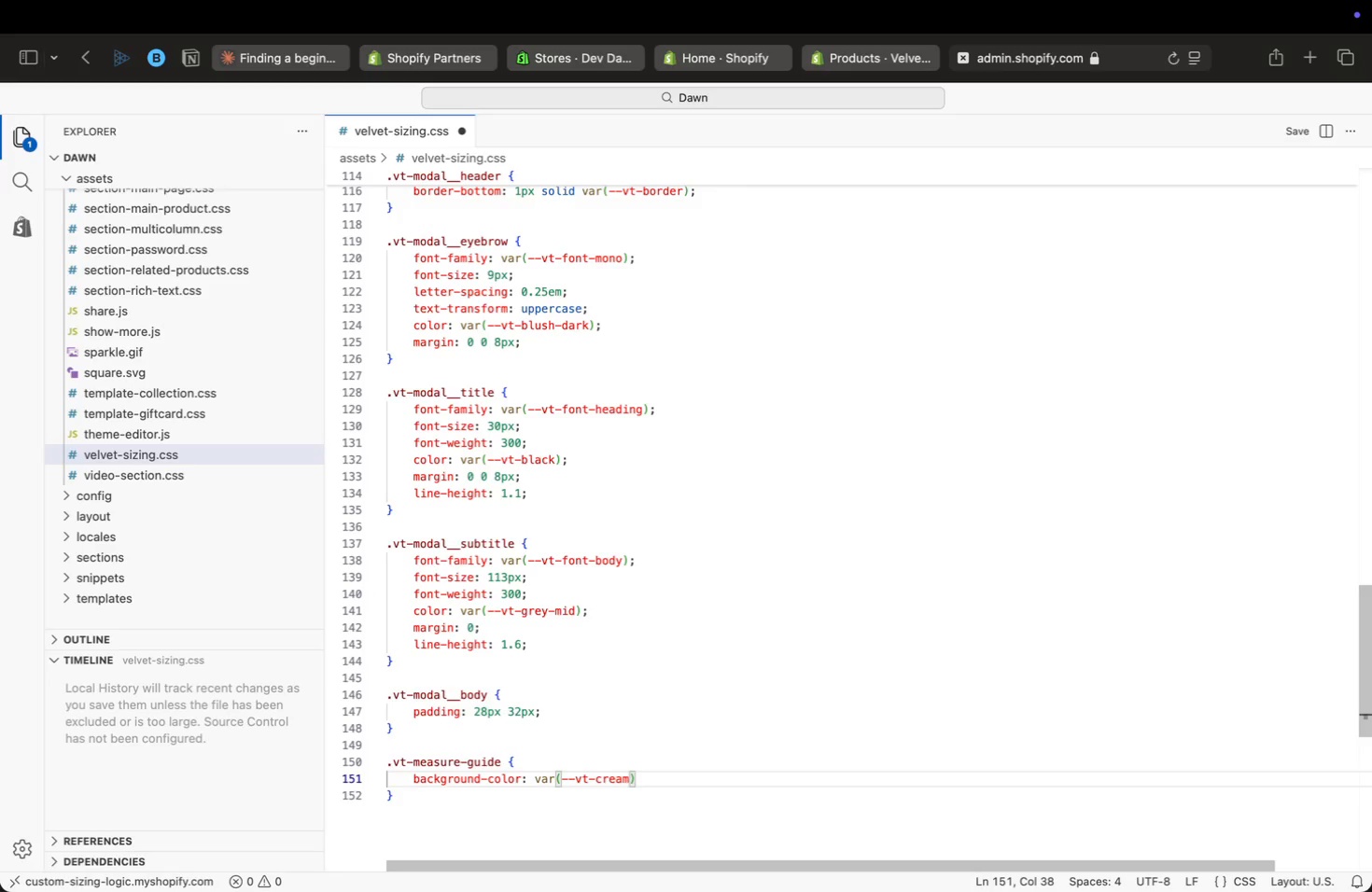 
key(Semicolon)
 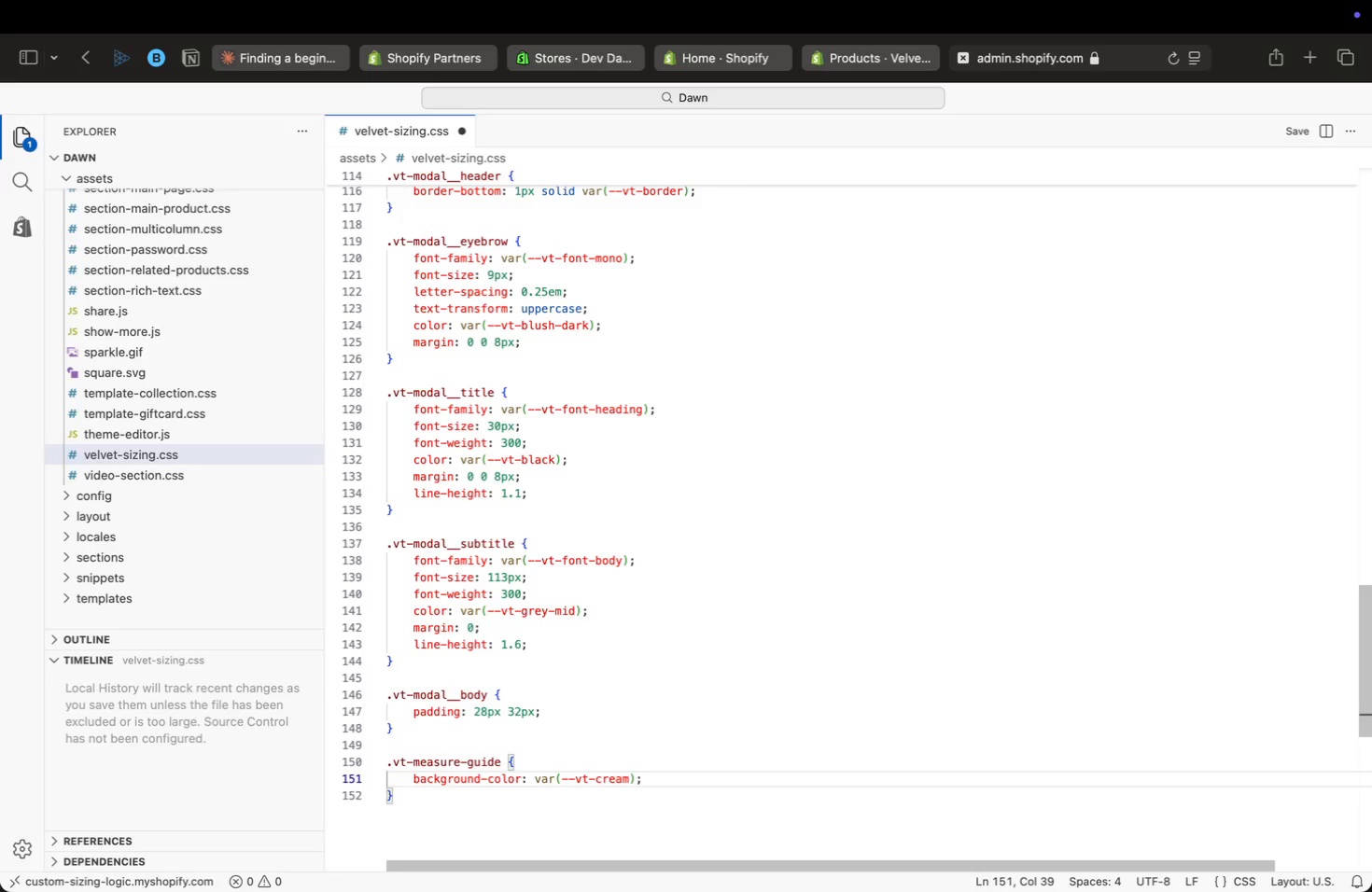 
key(Enter)
 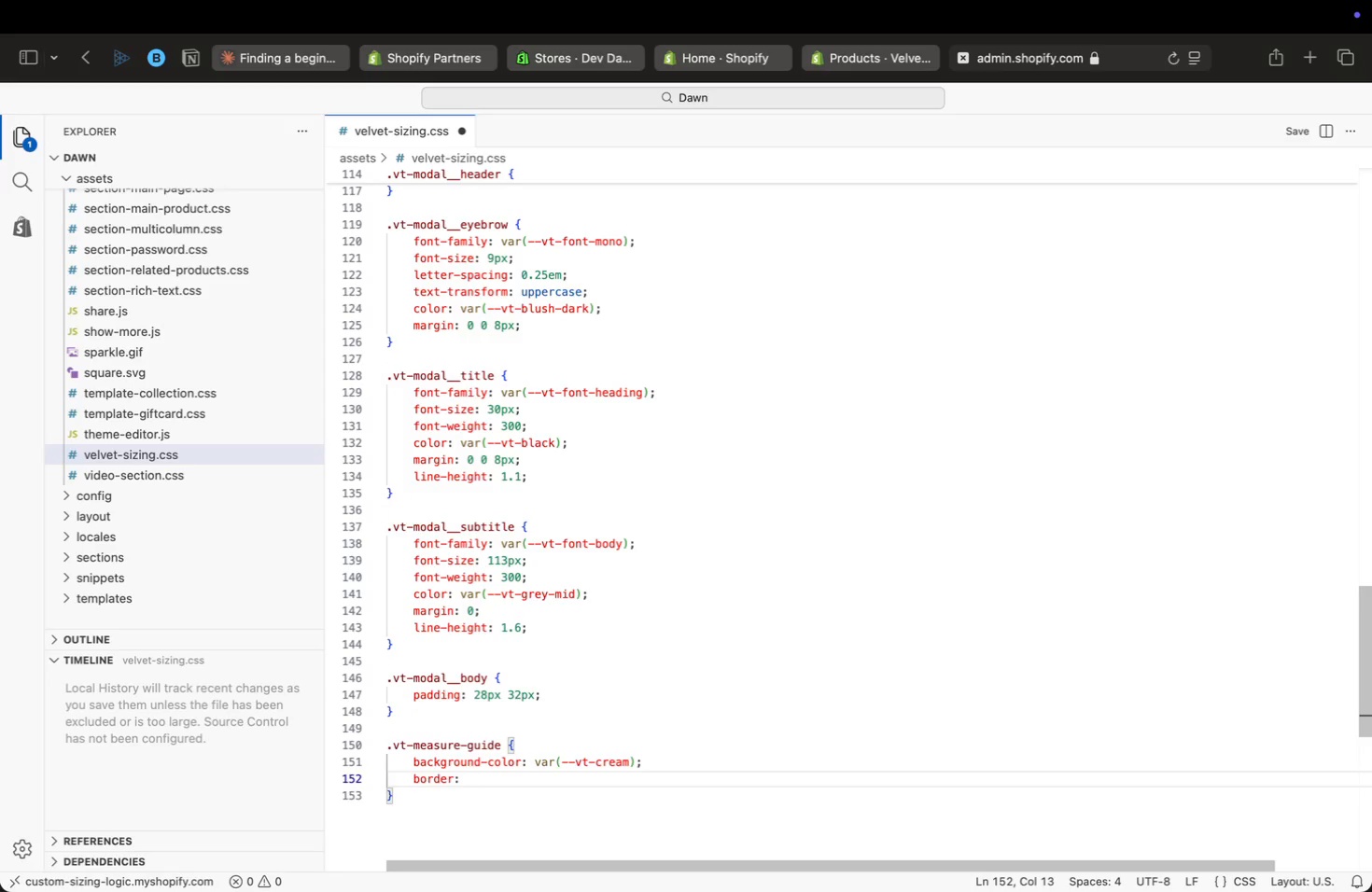 
type(border: 1px solid bord)
key(Backspace)
key(Backspace)
key(Backspace)
key(Backspace)
type(var(bor)
 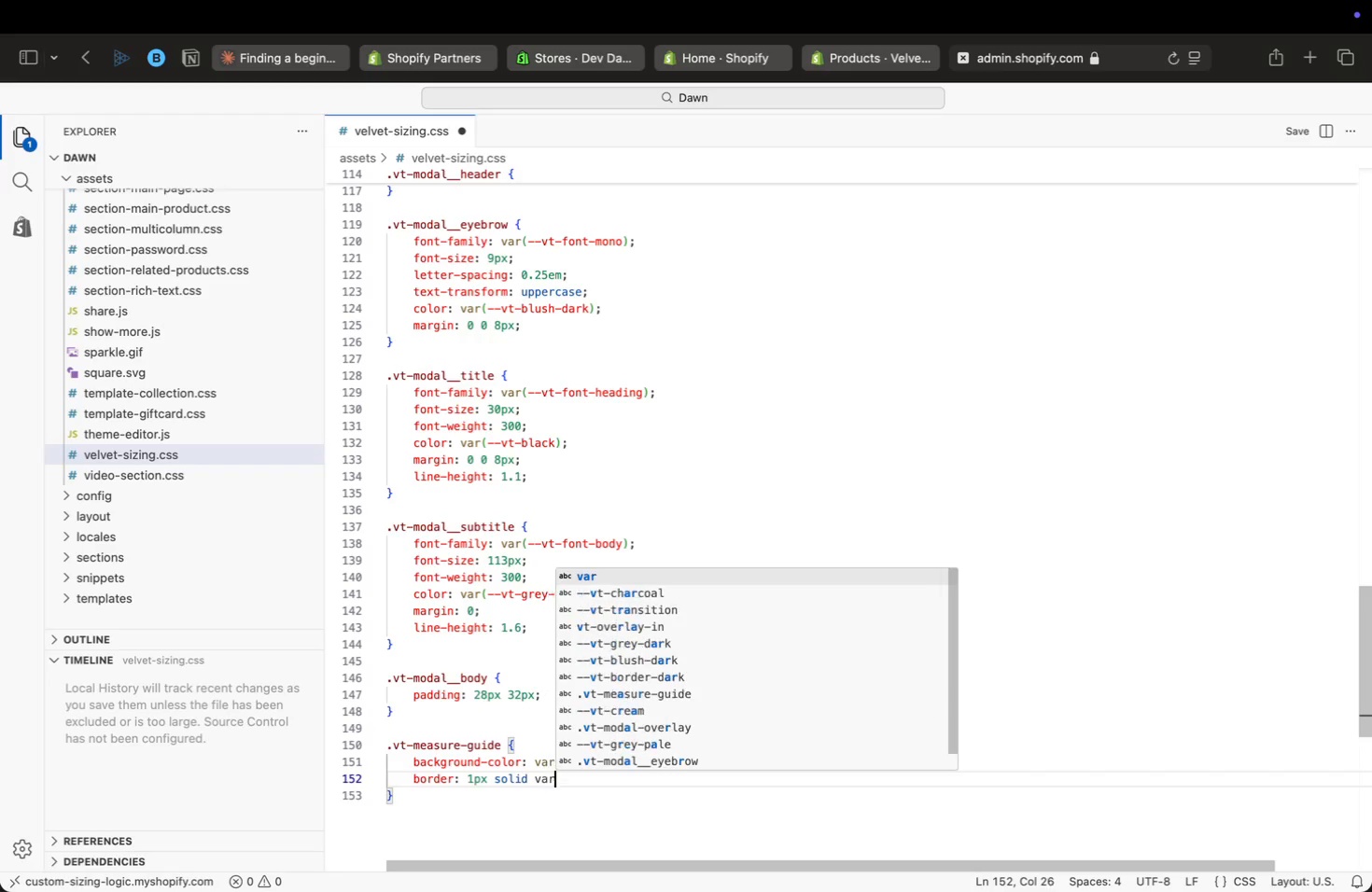 
key(ArrowDown)
 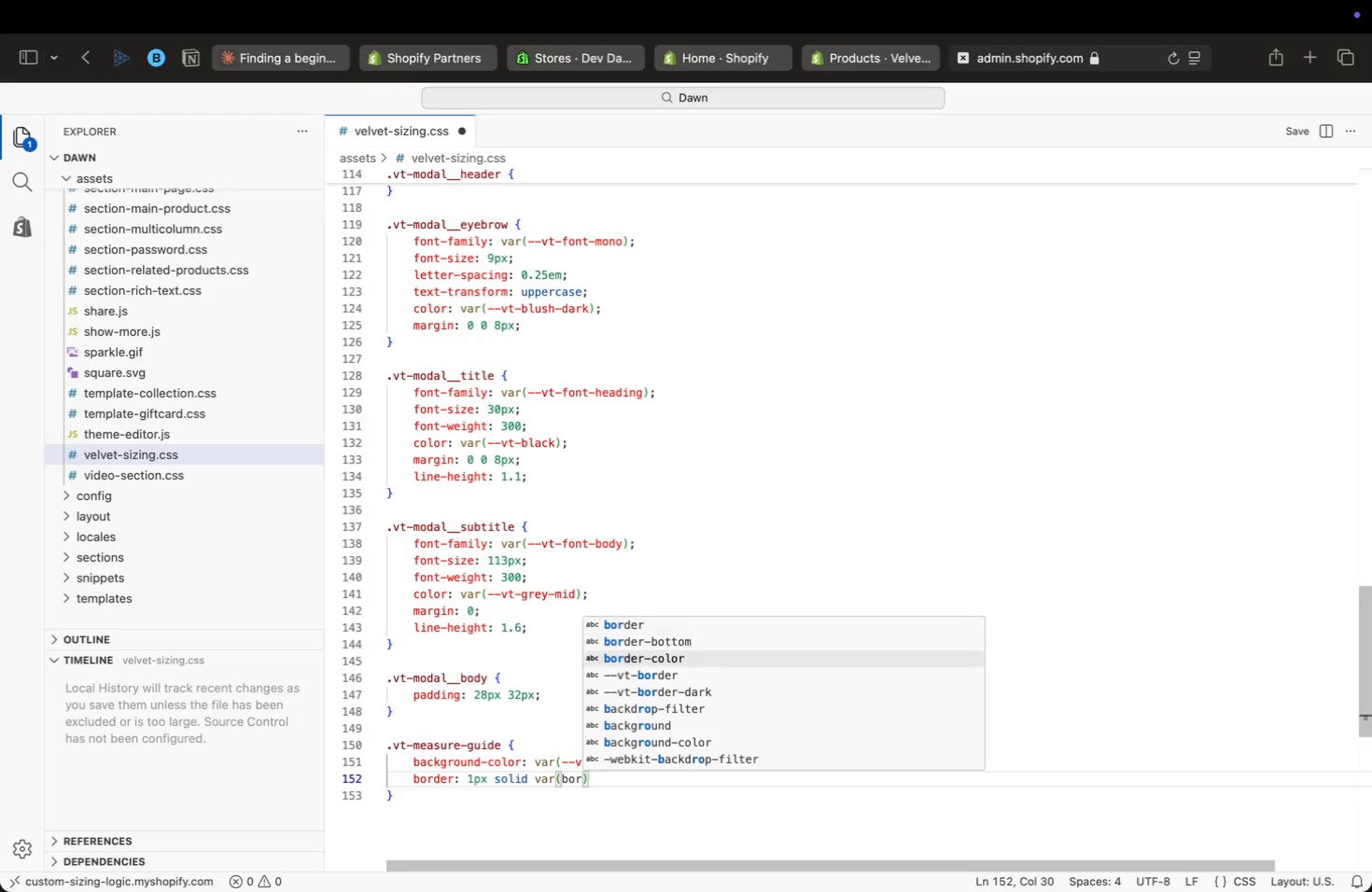 
key(ArrowDown)
 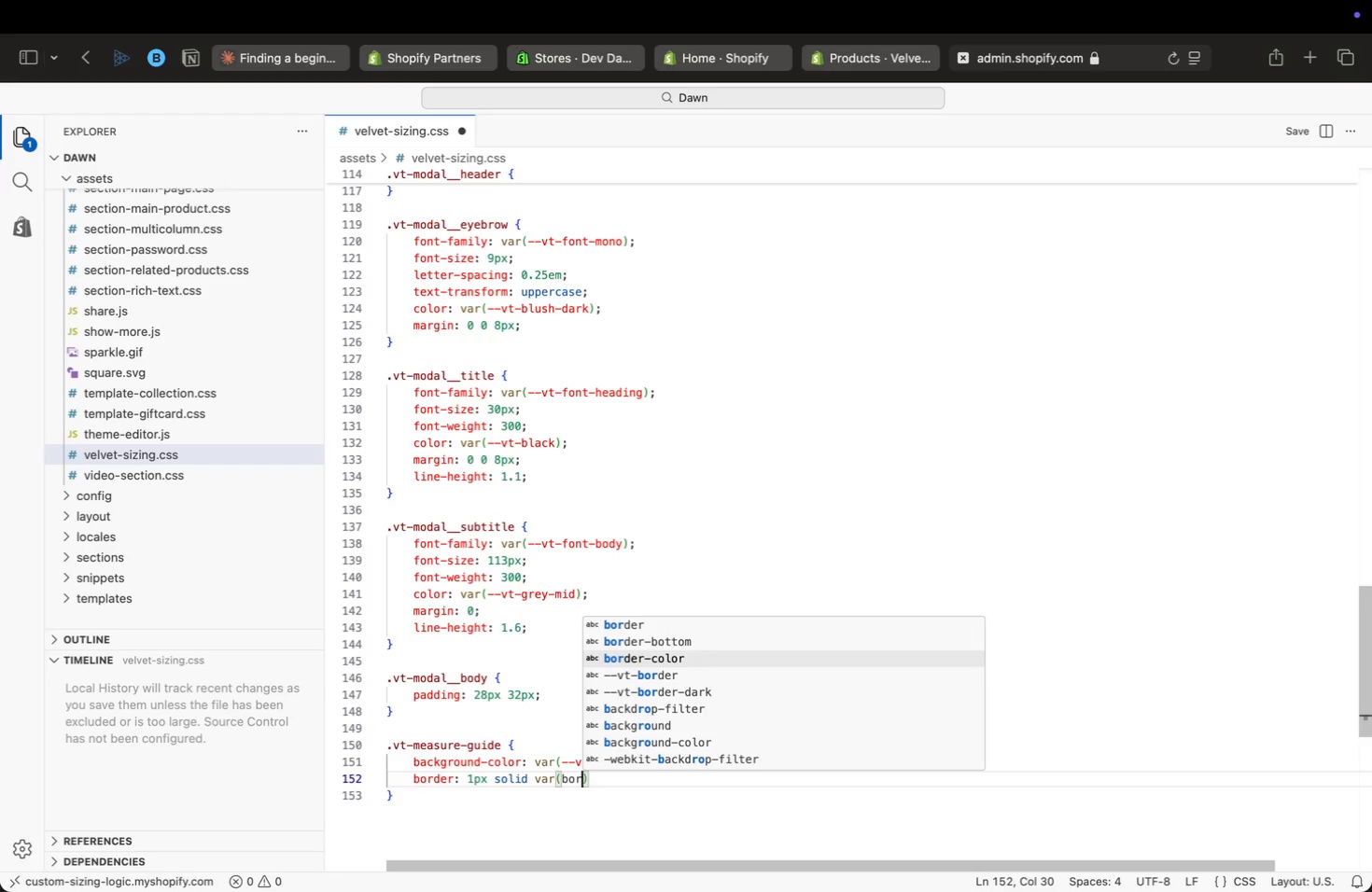 
key(ArrowDown)
 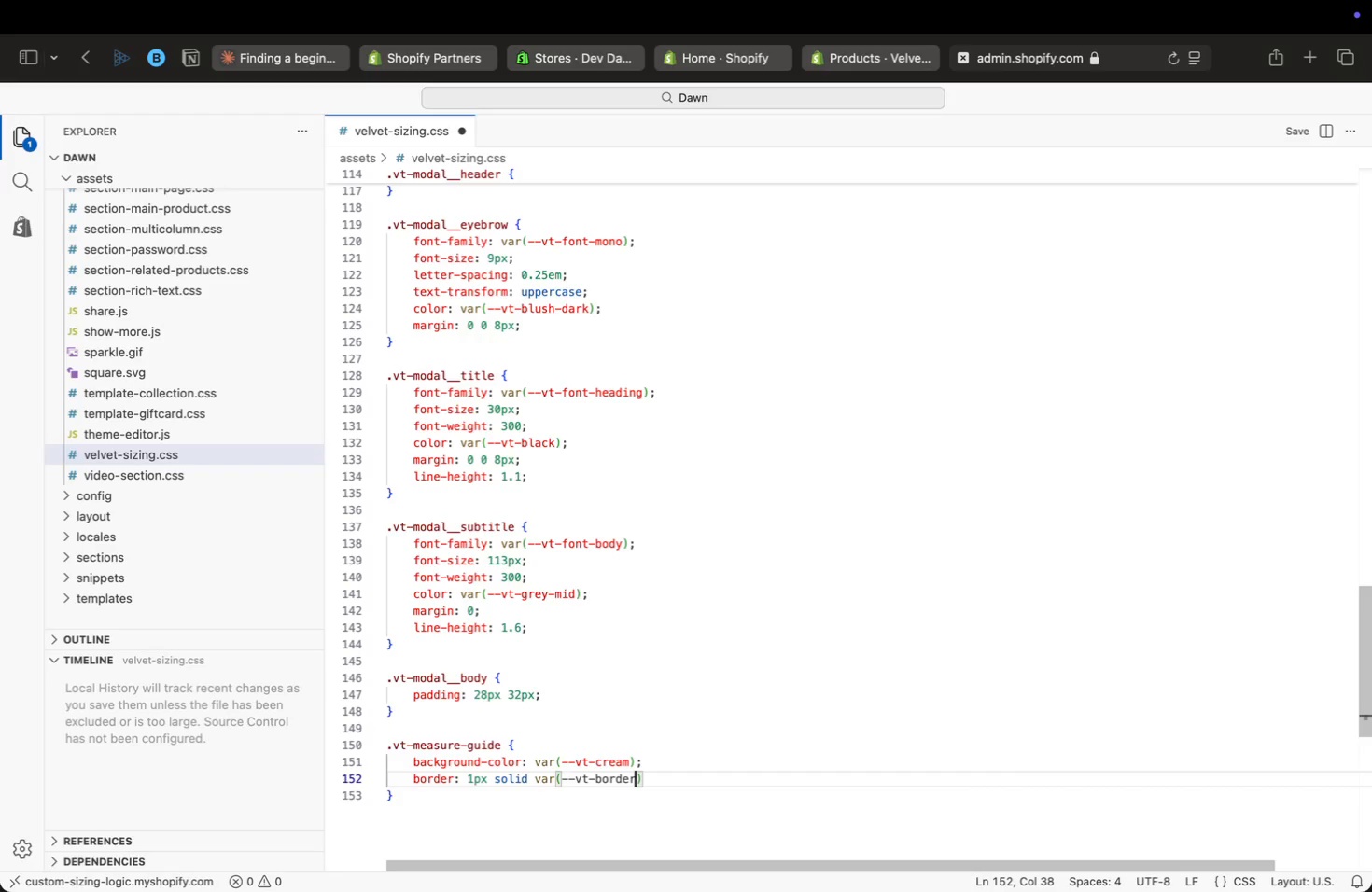 
key(Enter)
 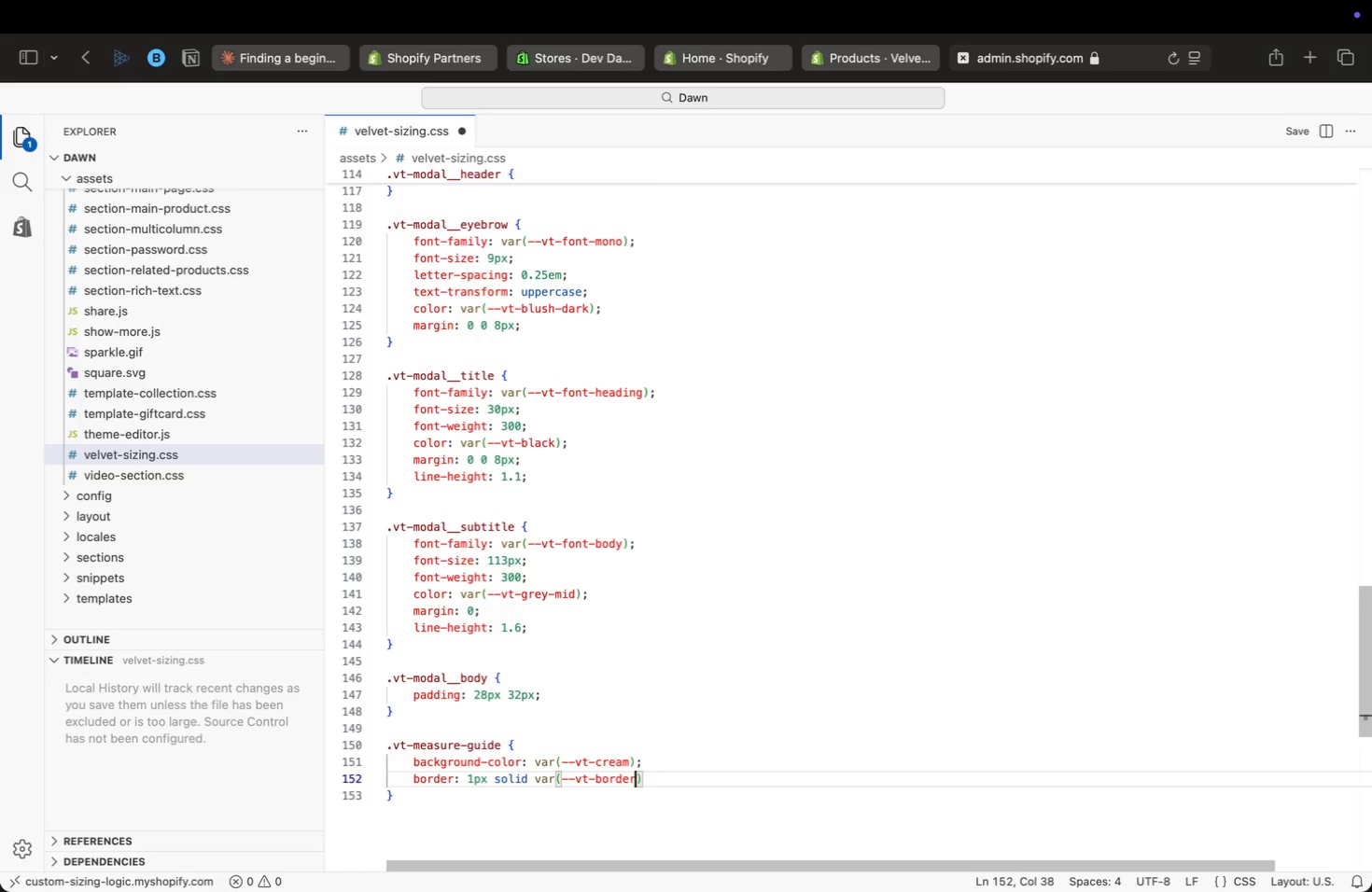 
key(ArrowRight)
 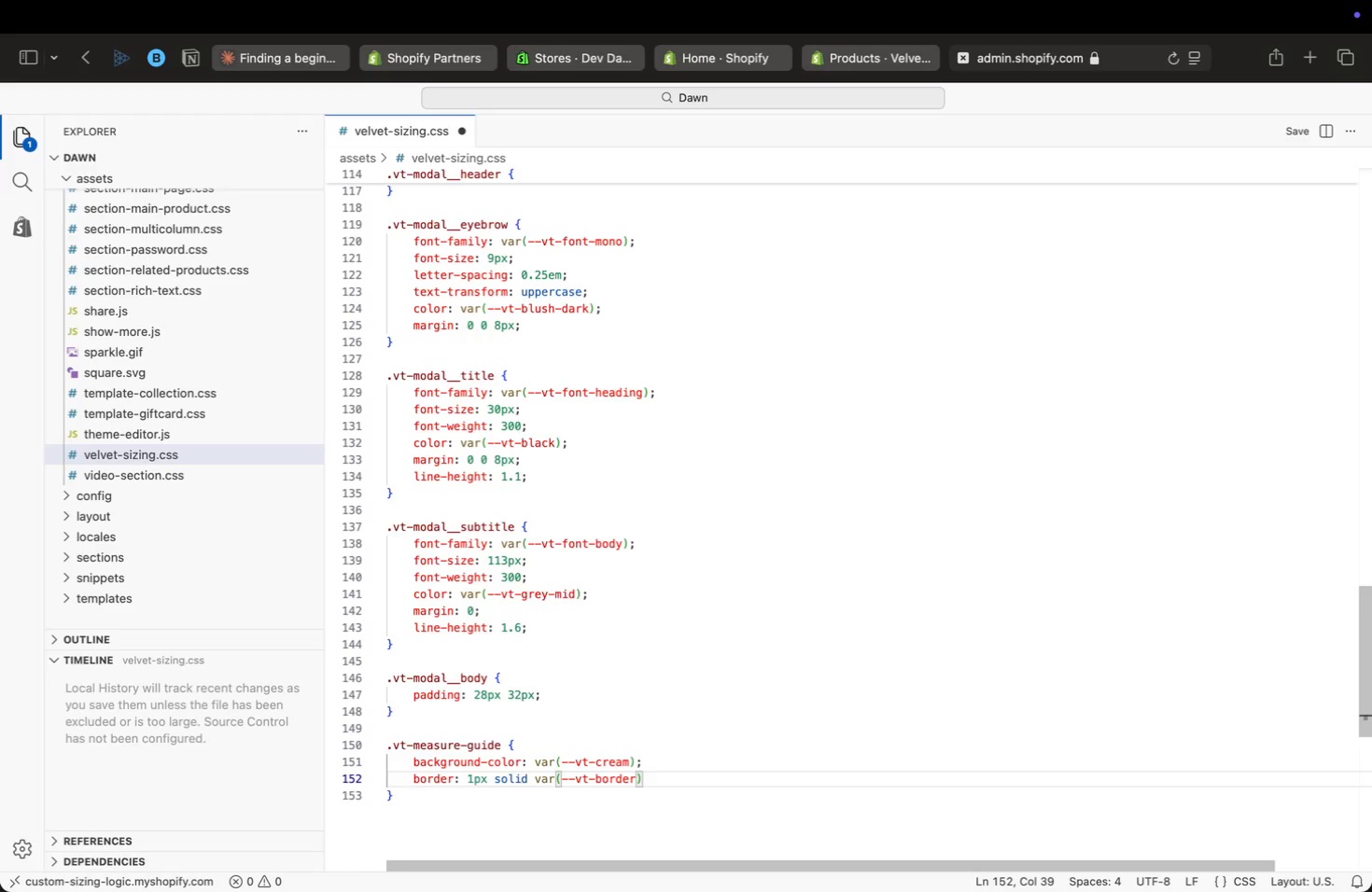 
key(Semicolon)
 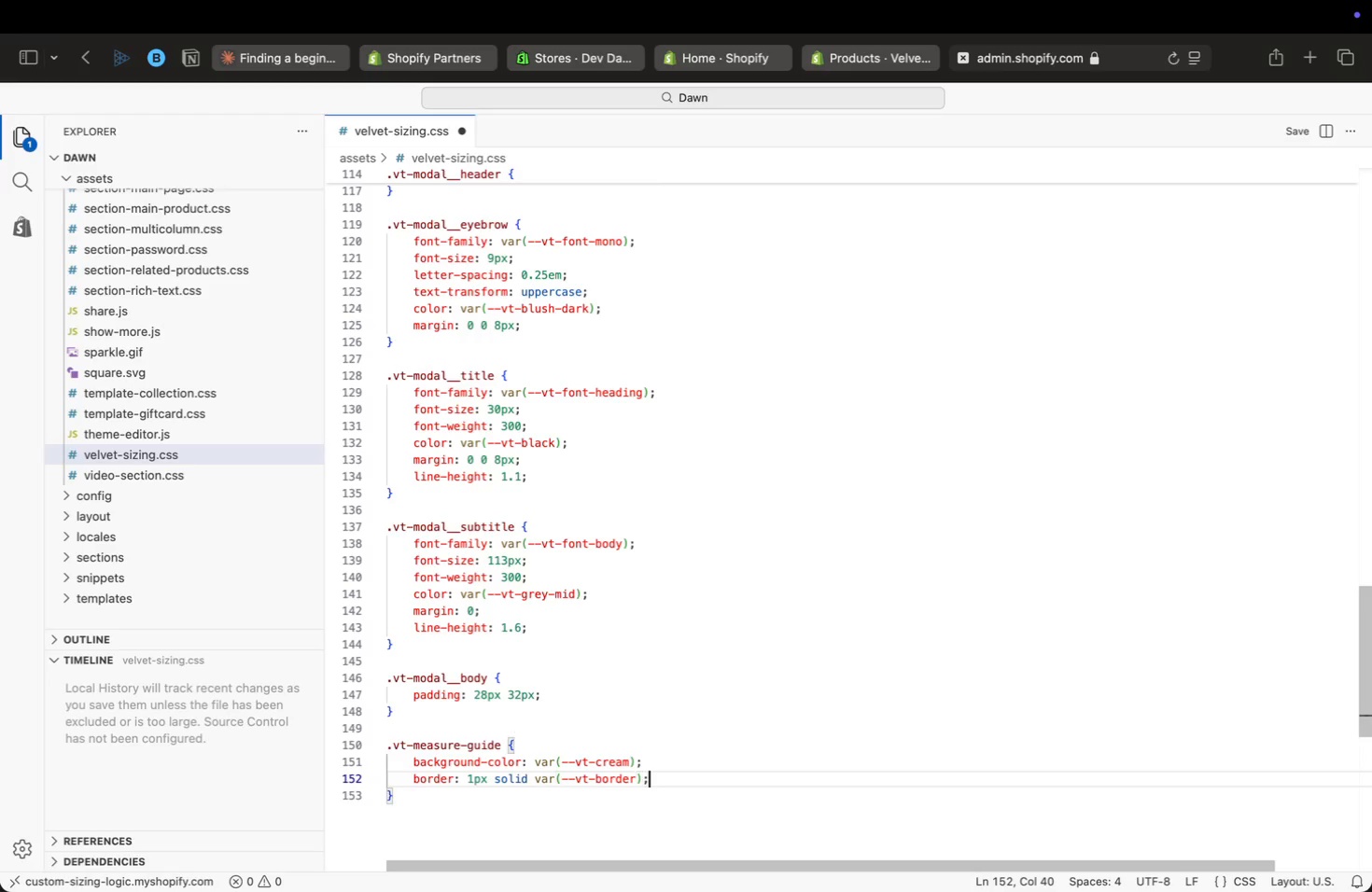 
key(Enter)
 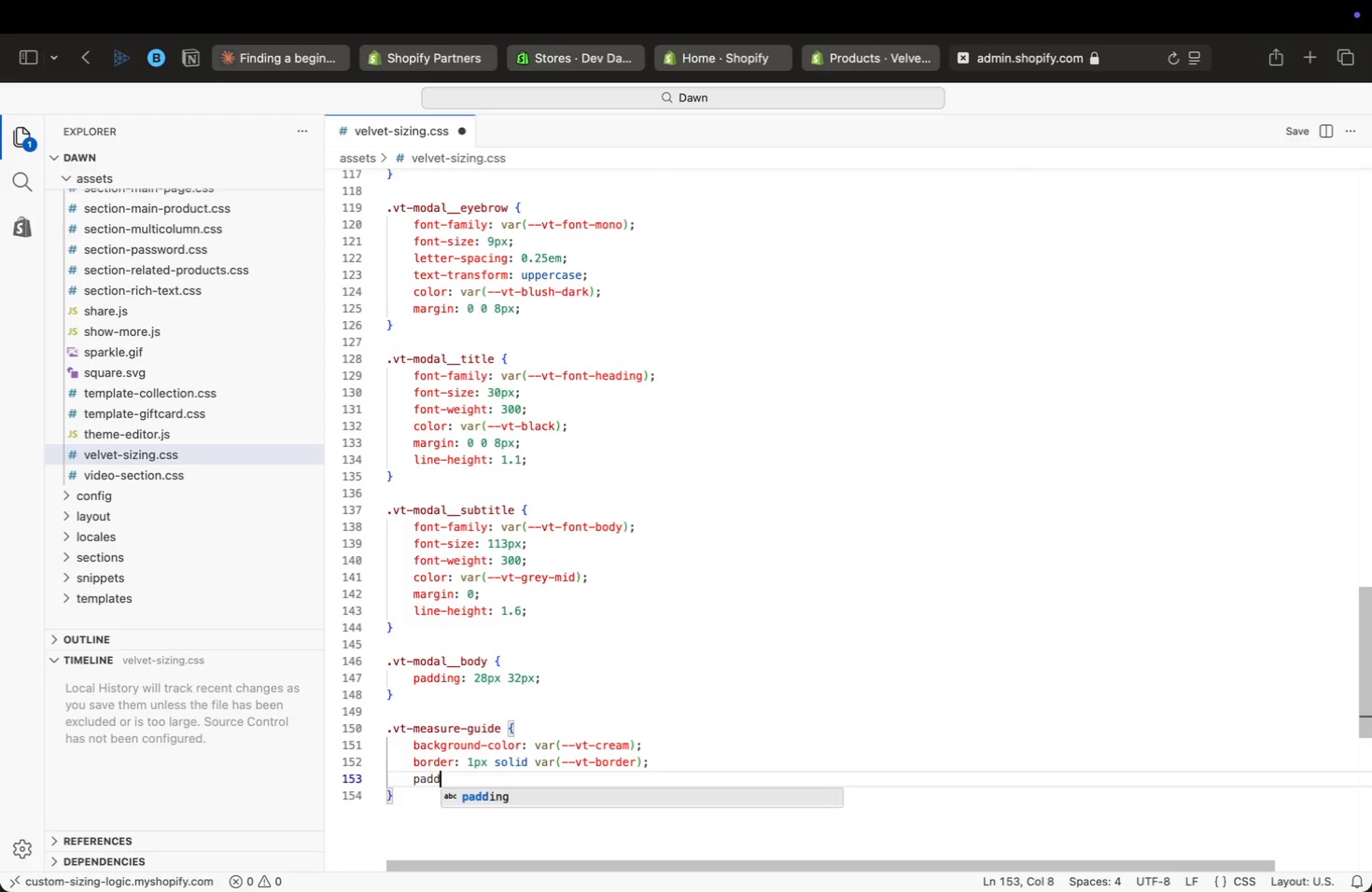 
type(padd)
 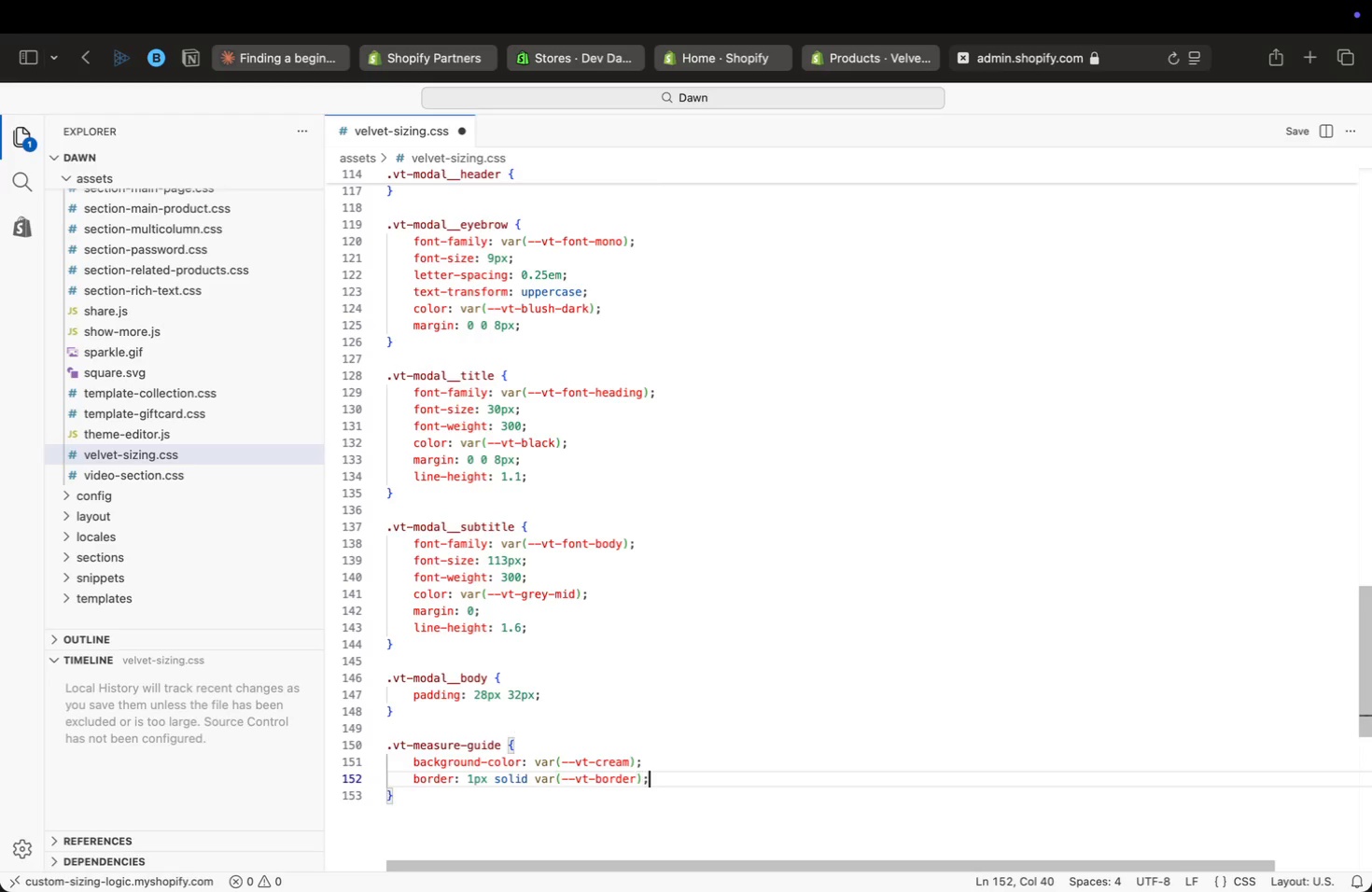 
key(Enter)
 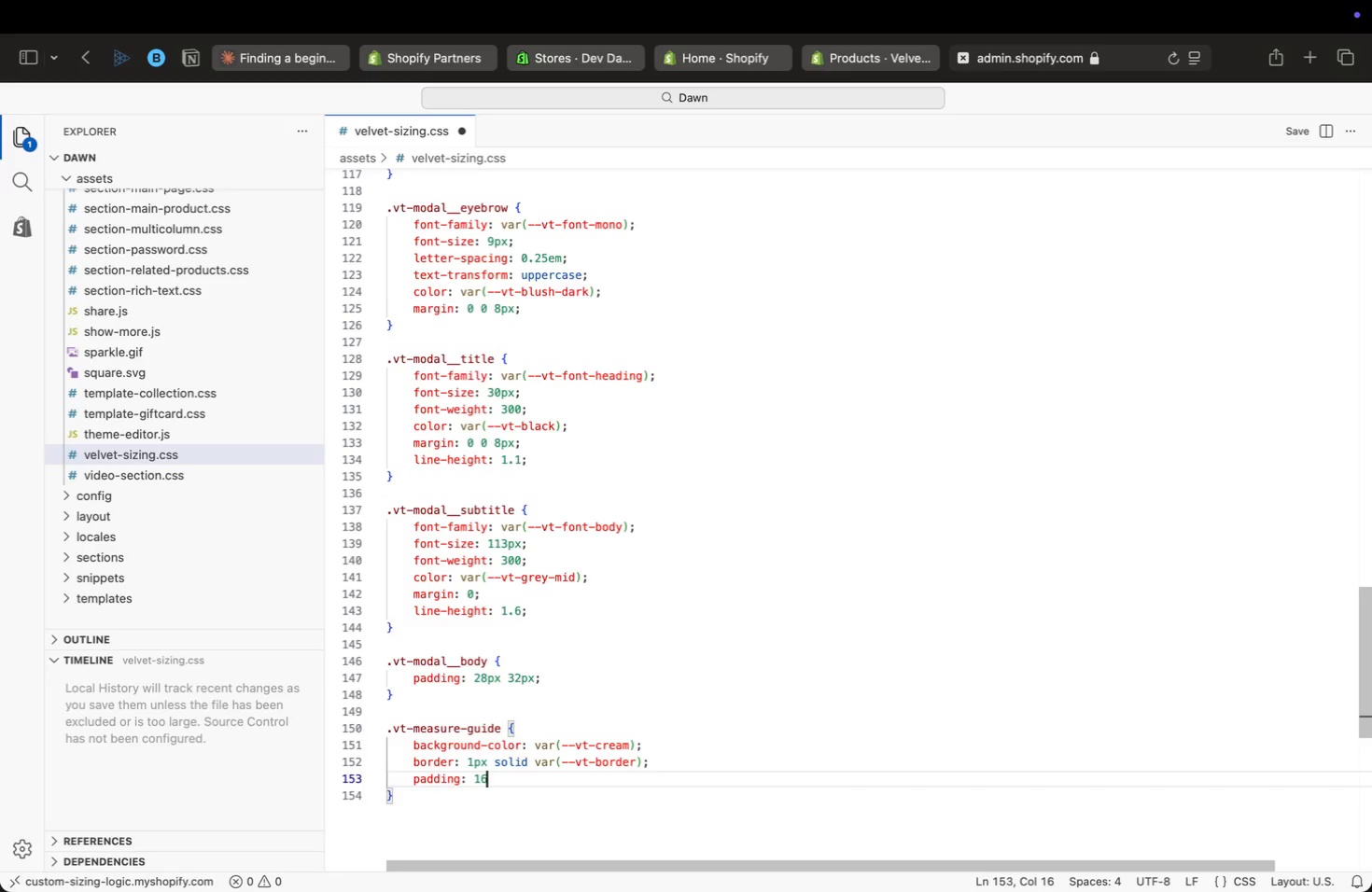 
type(: 16px;)
 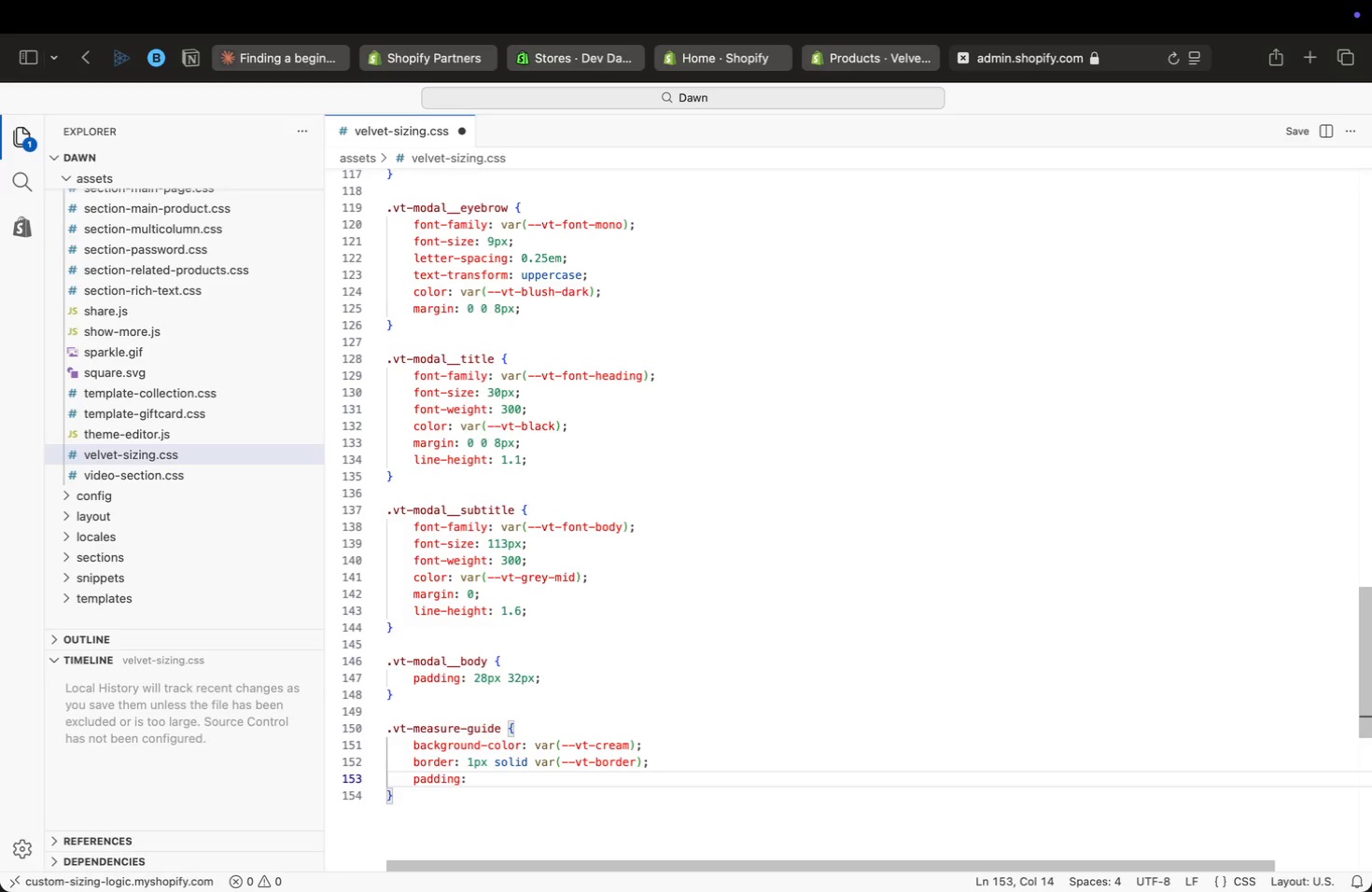 
key(Enter)
 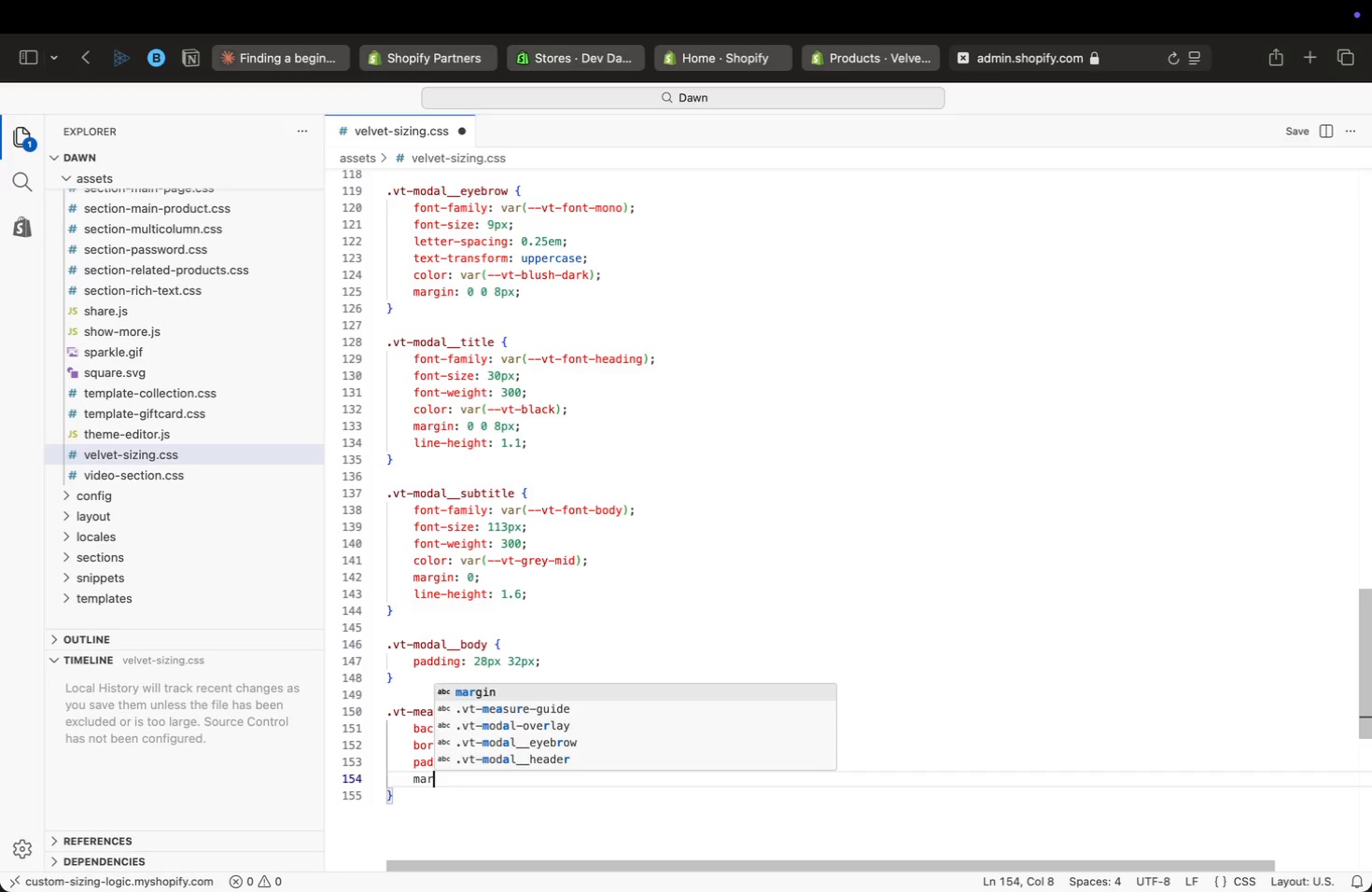 
type(margin-bottom: 24px;)
 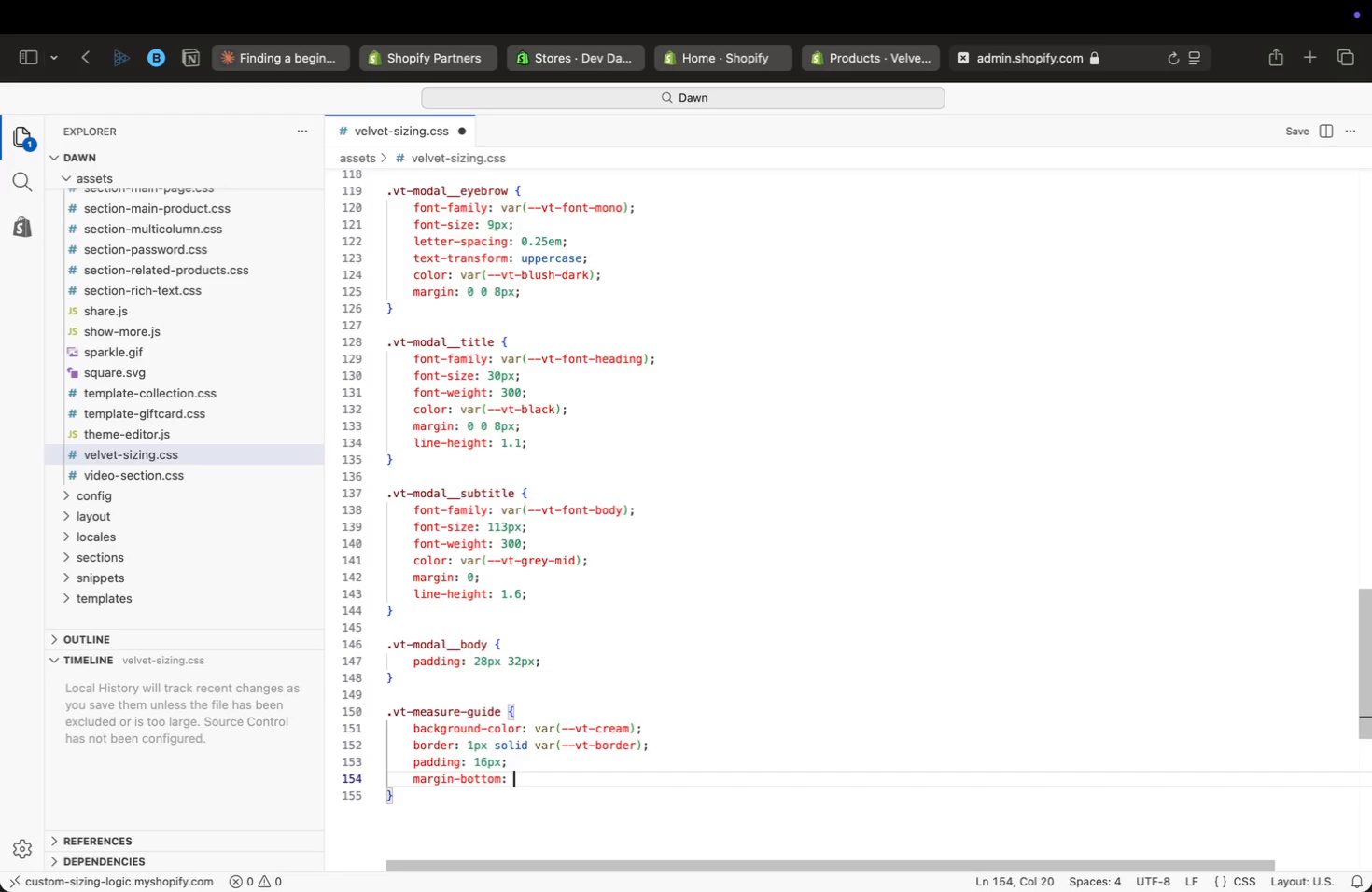 
key(Enter)
 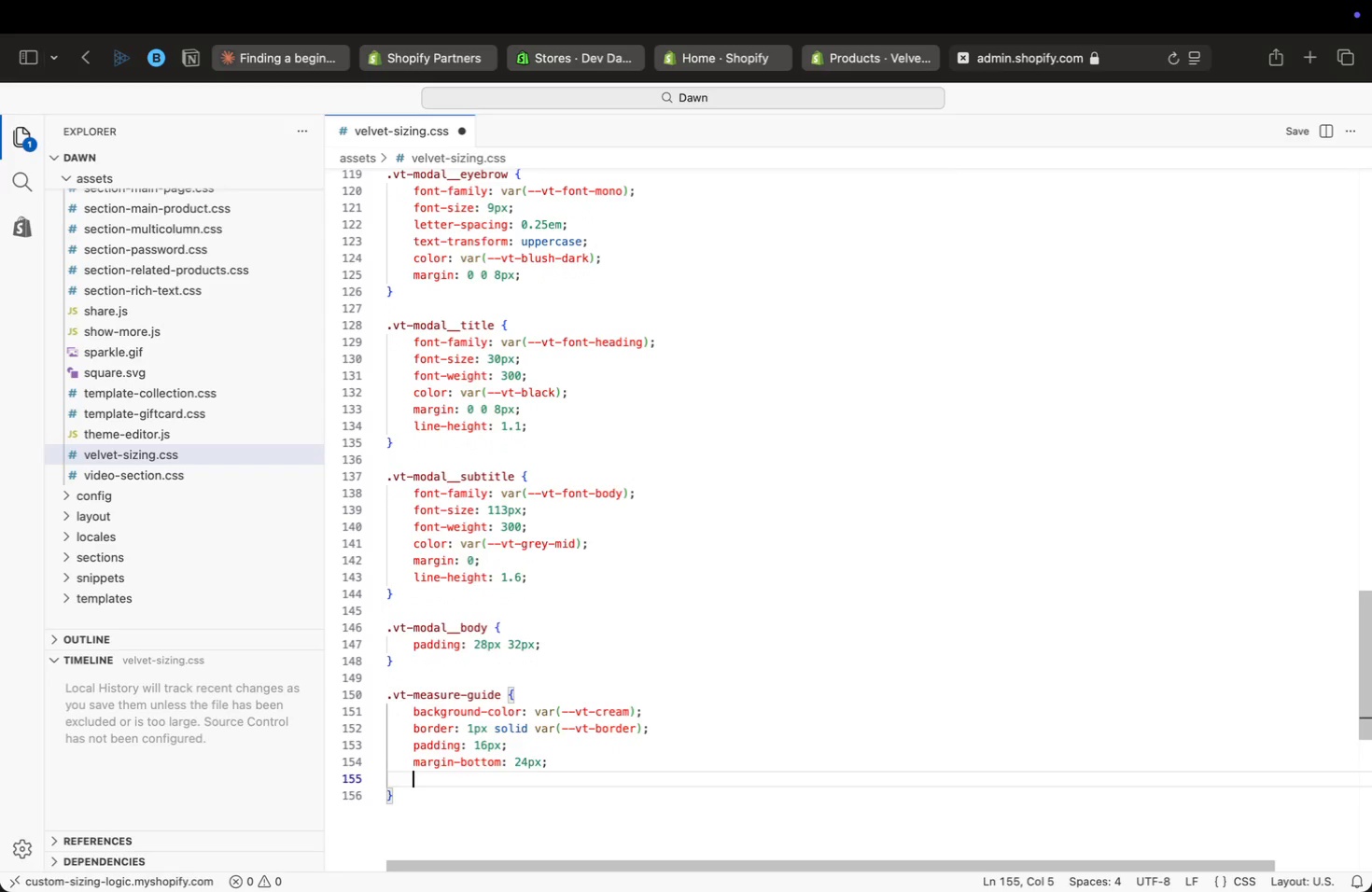 
type(dis)
 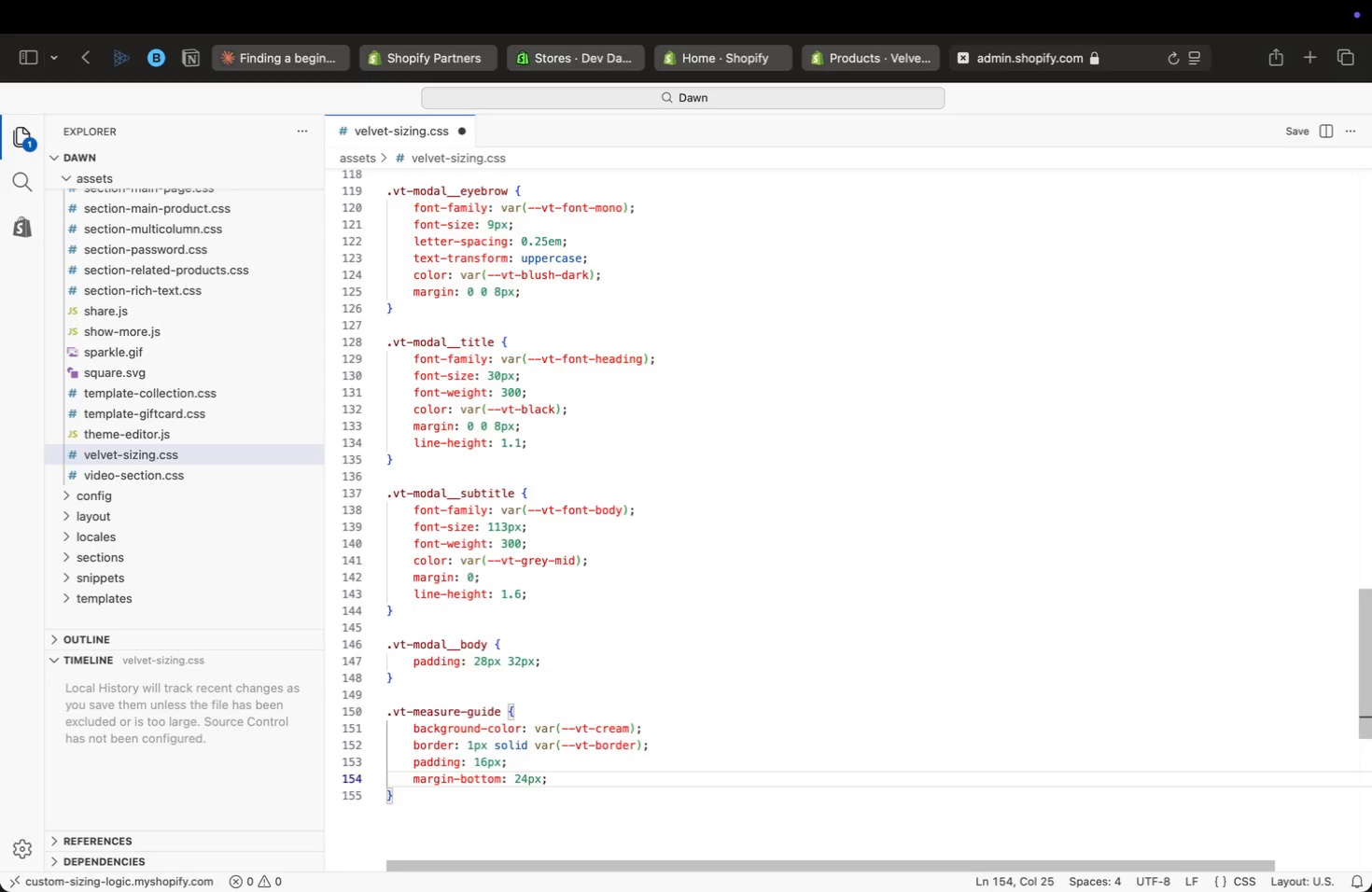 
key(Enter)
 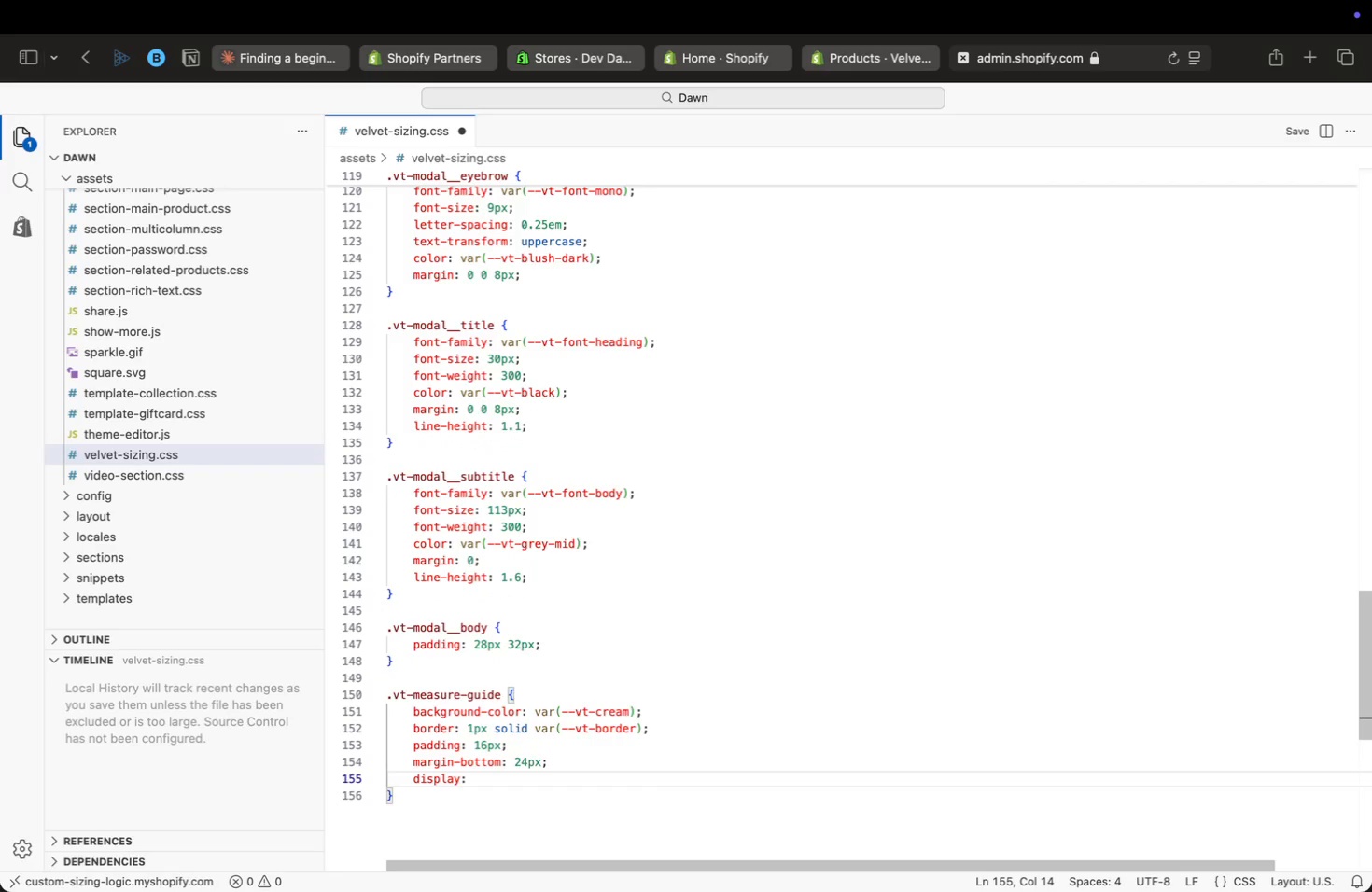 
type(: fle)
 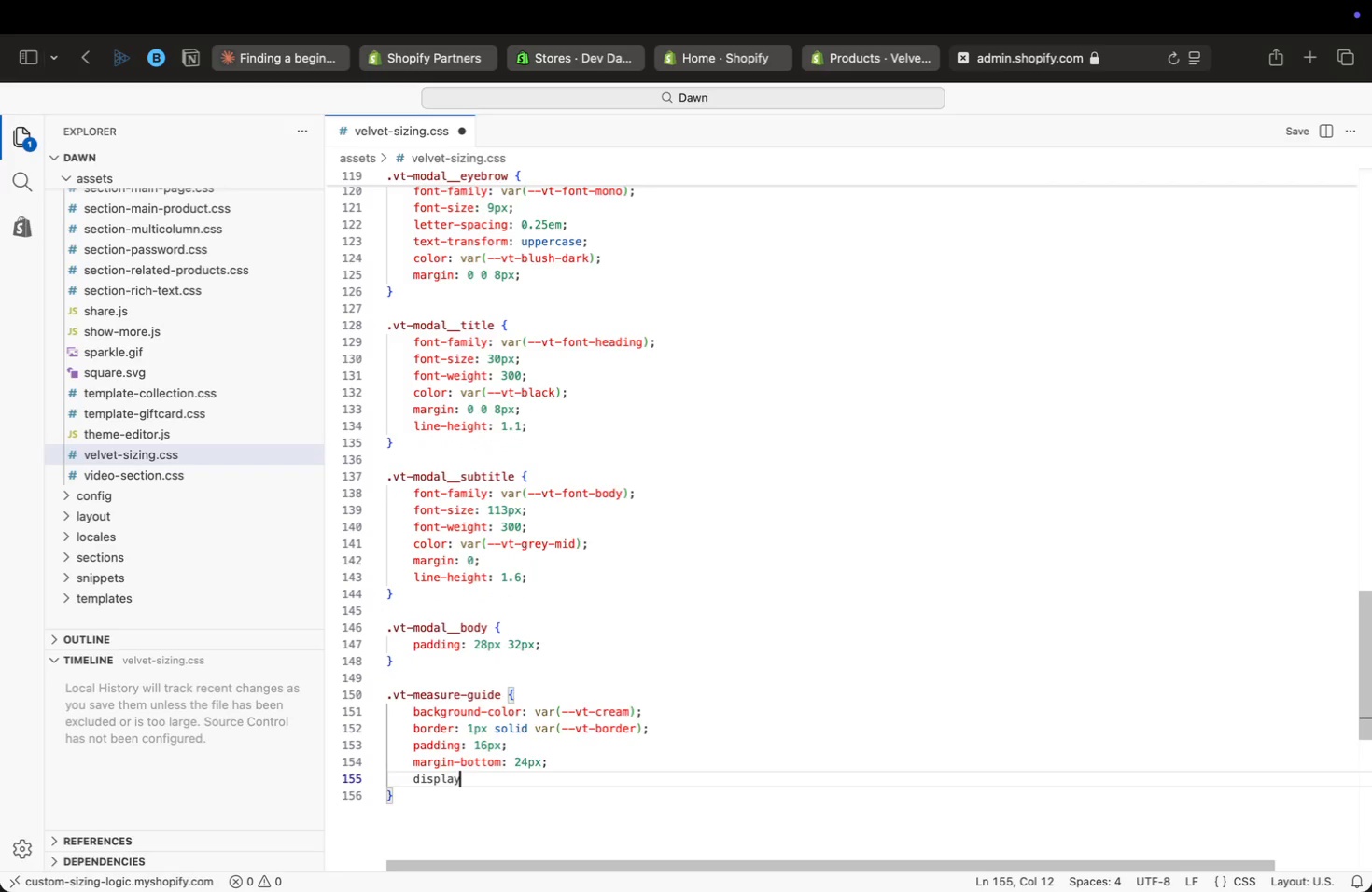 
key(Enter)
 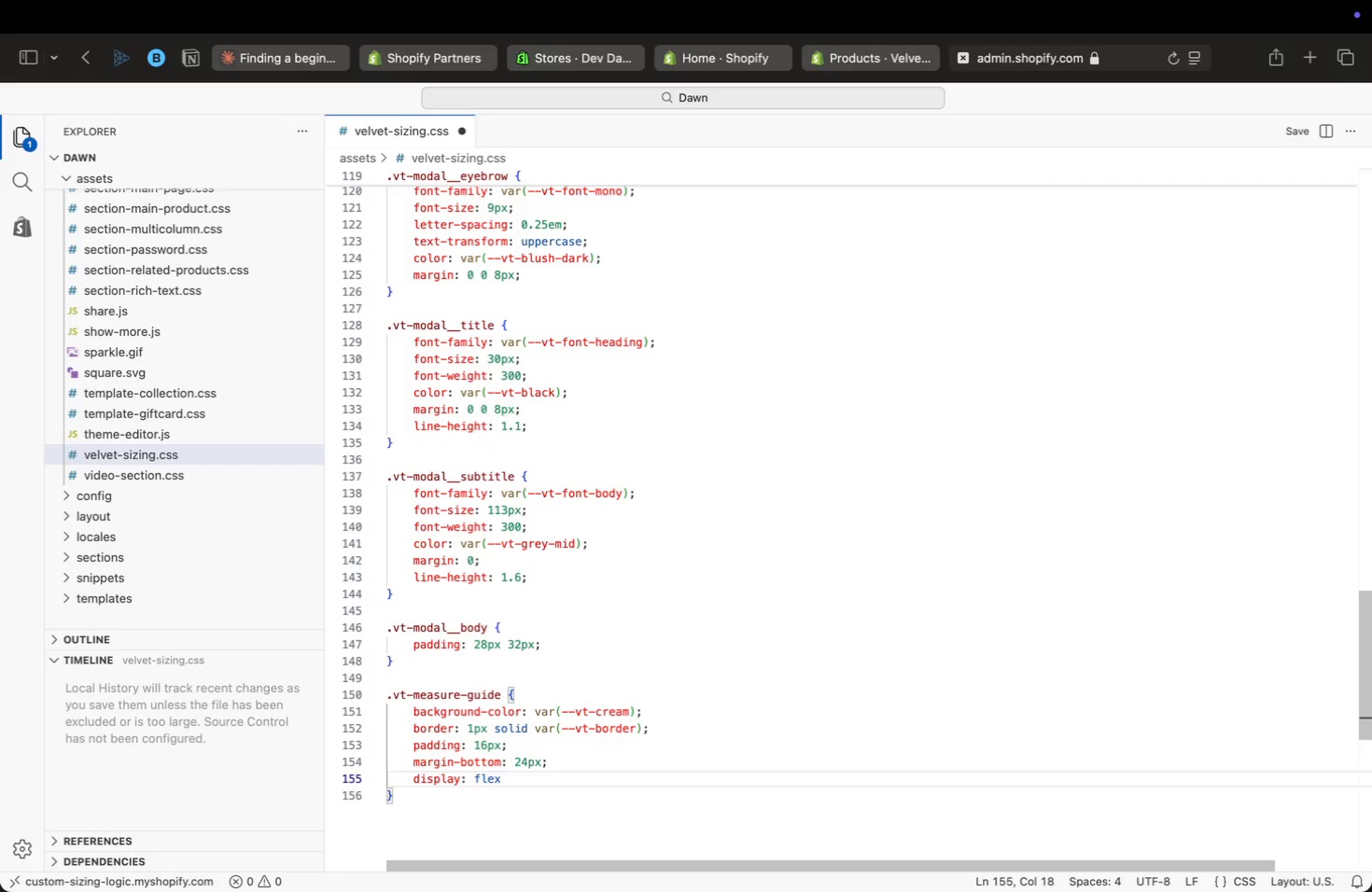 
key(Semicolon)
 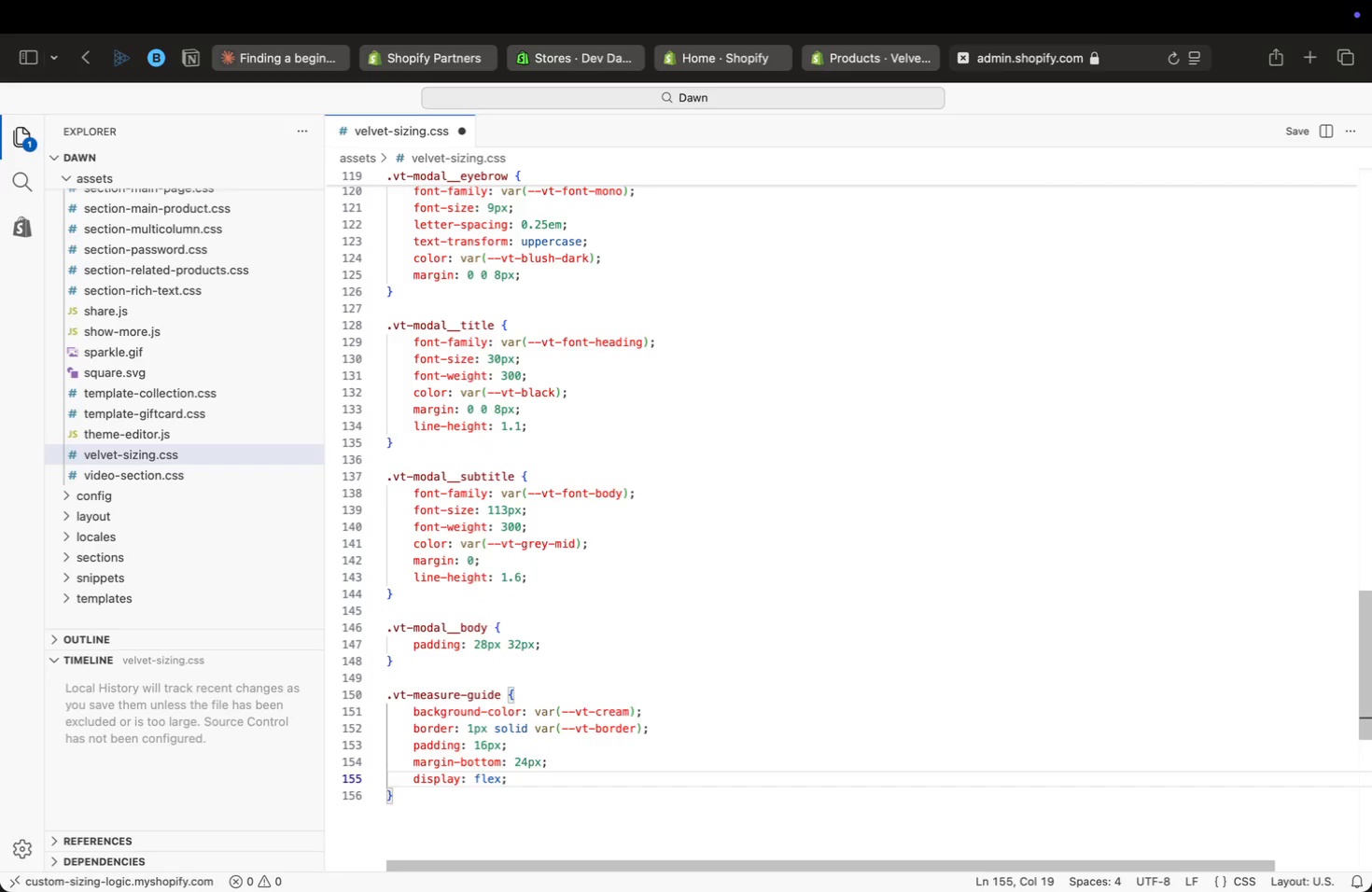 
key(Enter)
 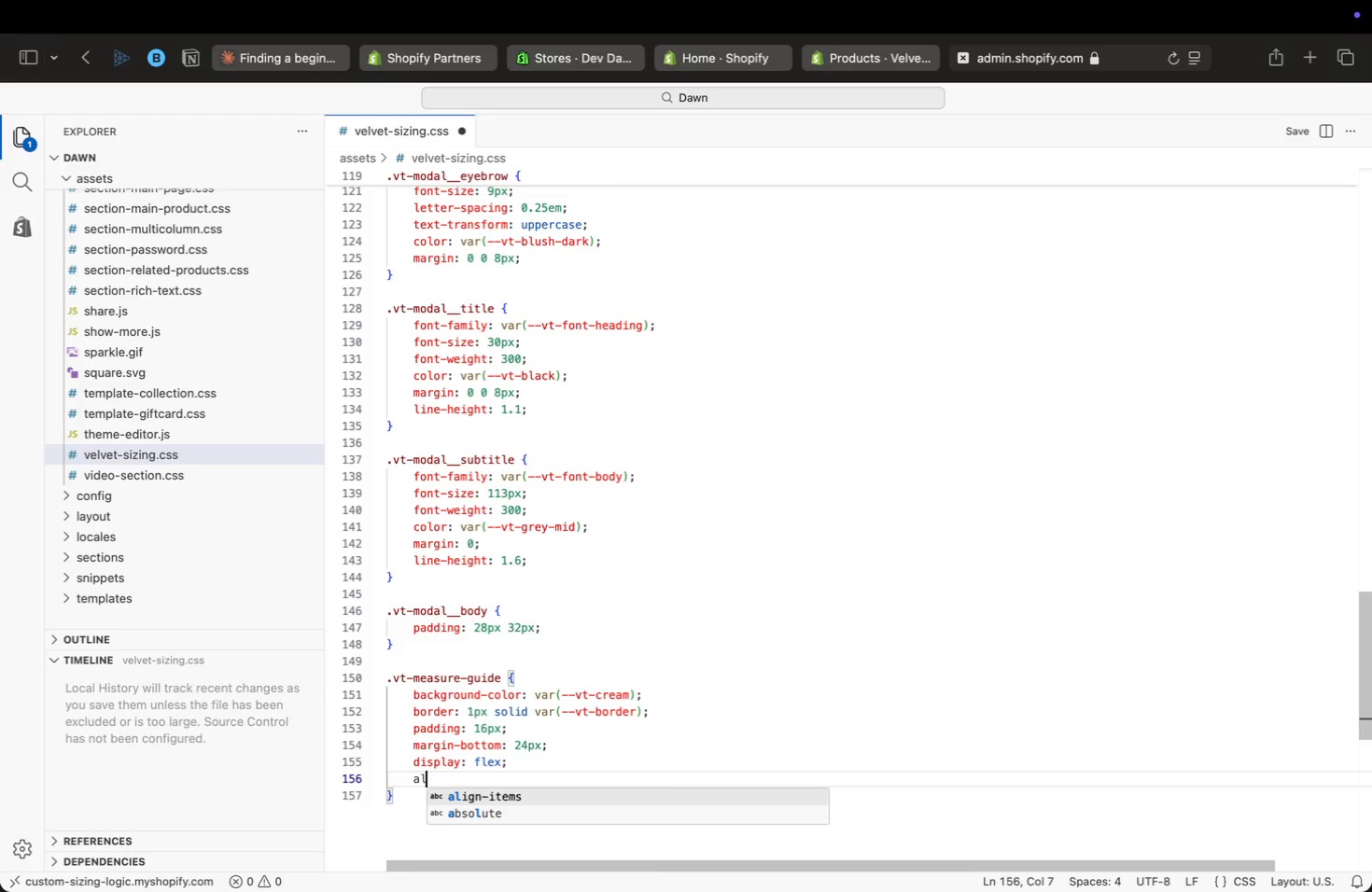 
type(al)
 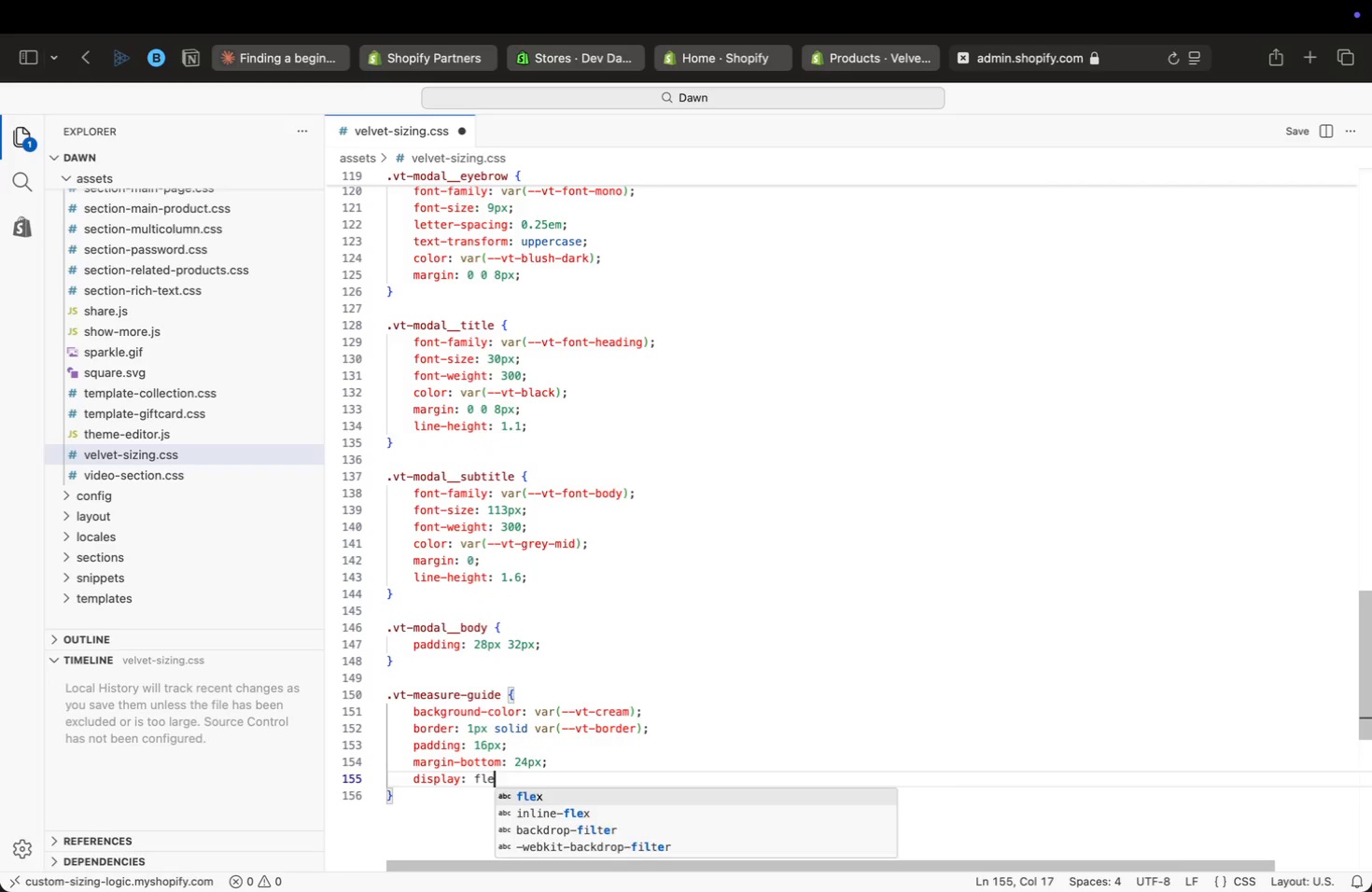 
key(Enter)
 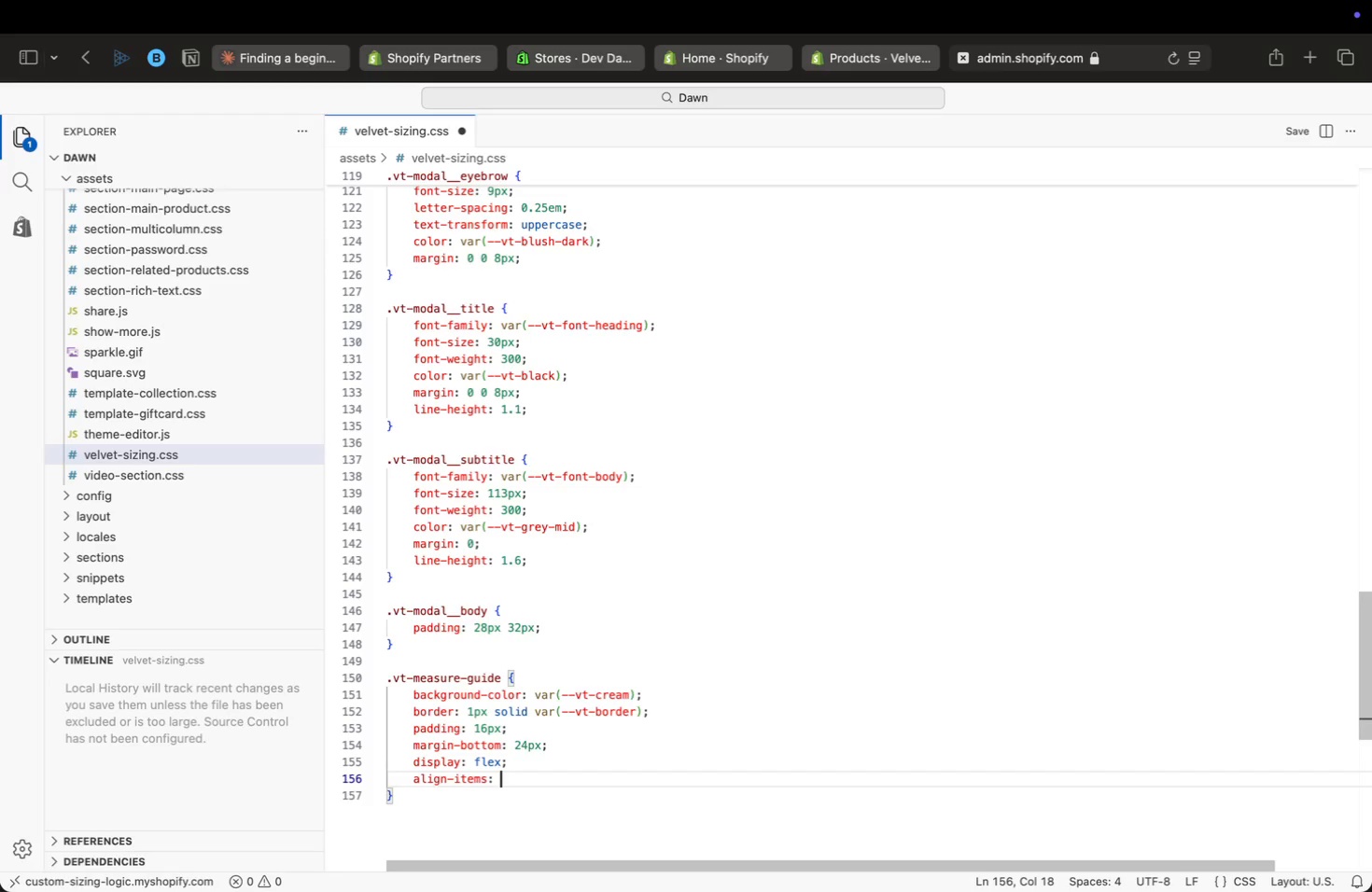 
type(: ce)
 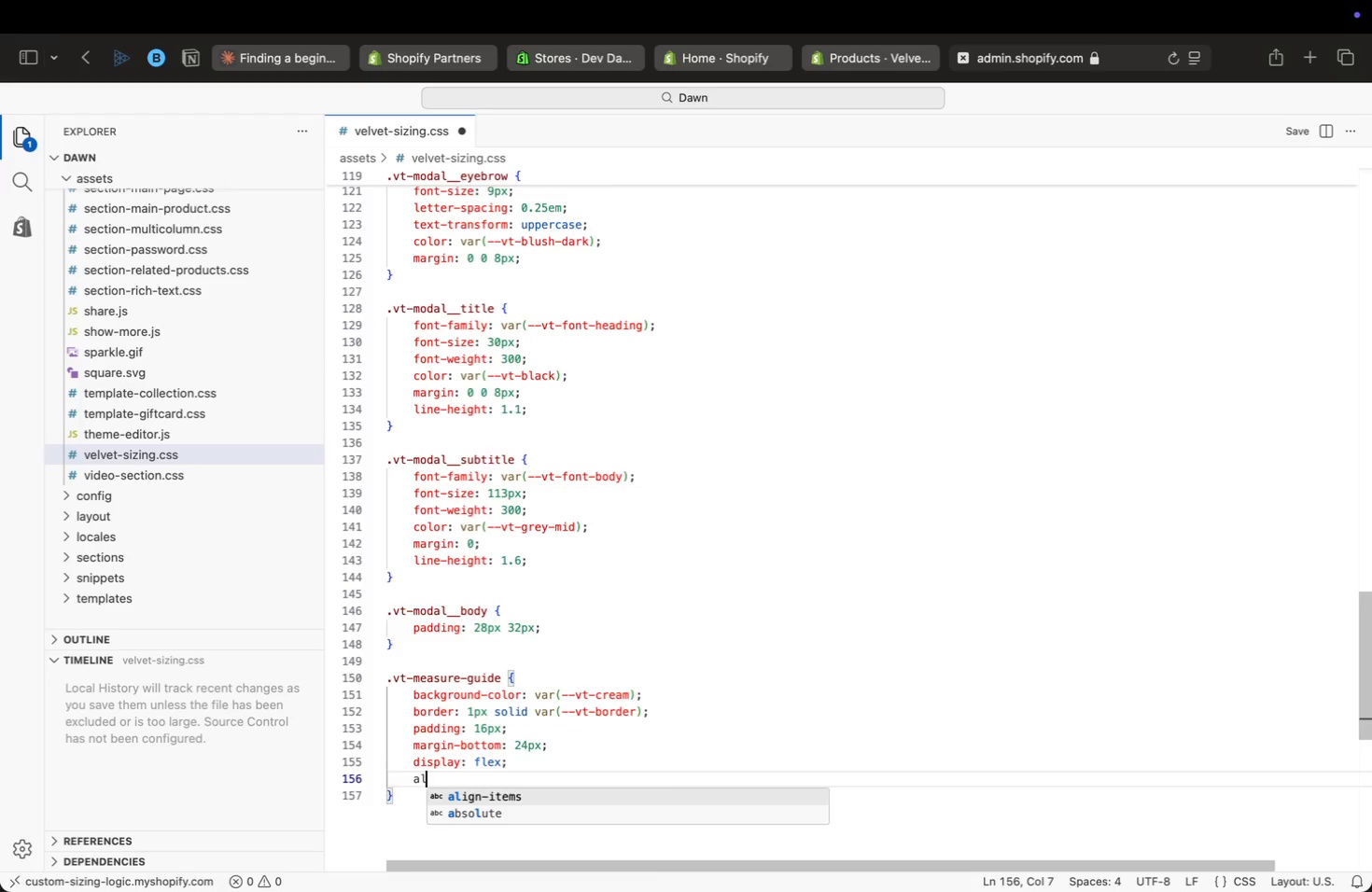 
key(Enter)
 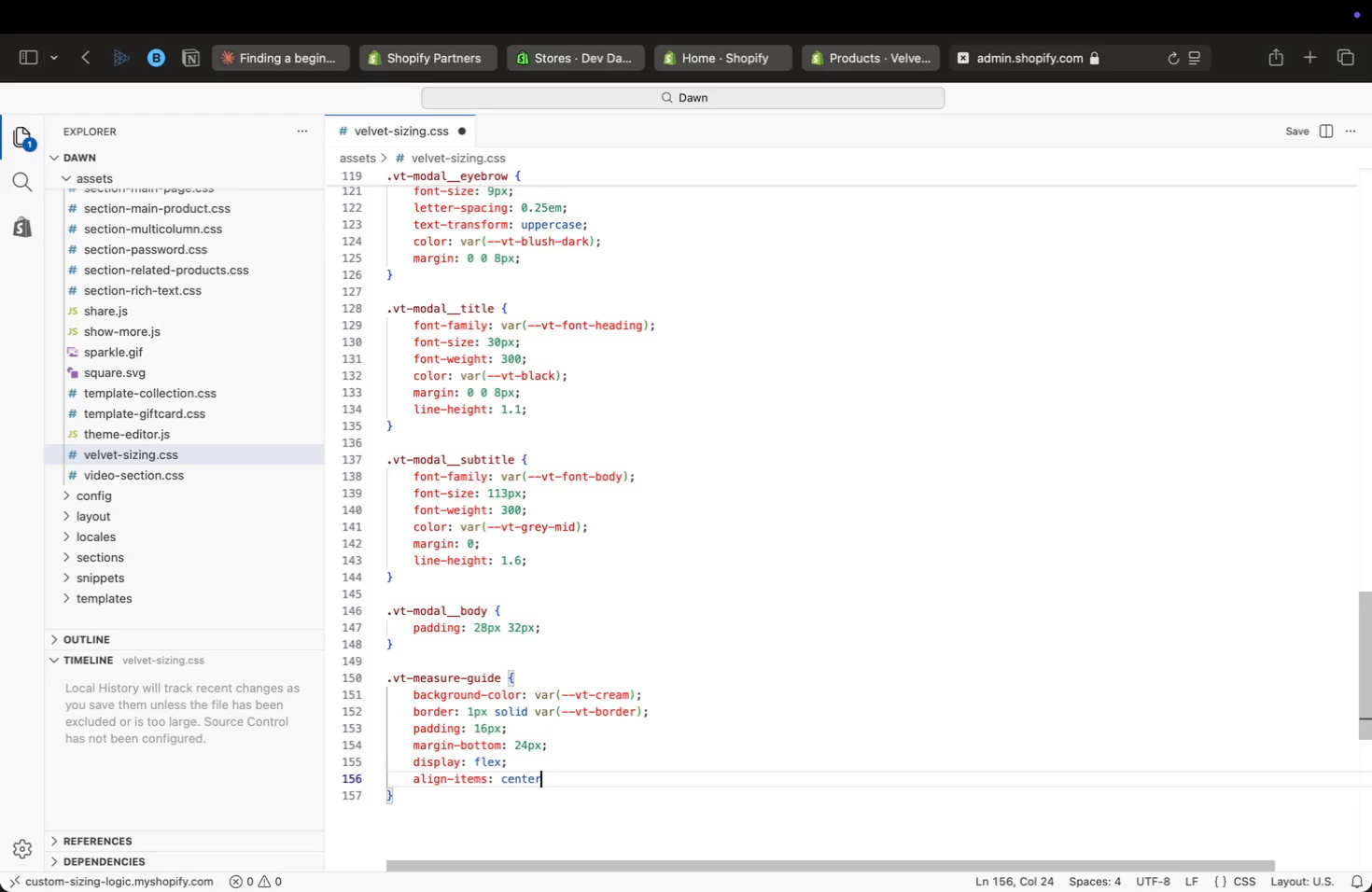 
key(Semicolon)
 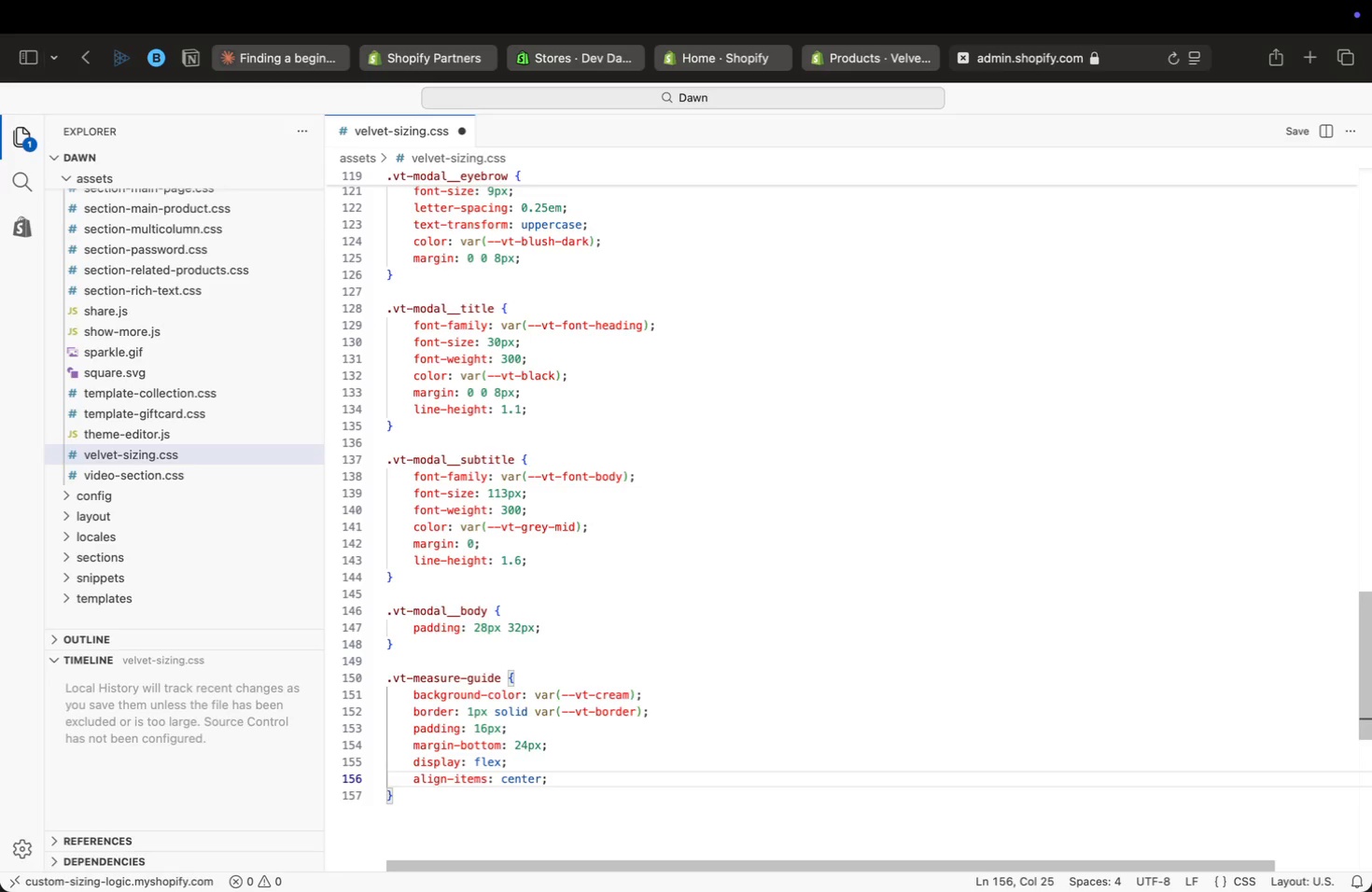 
key(Enter)
 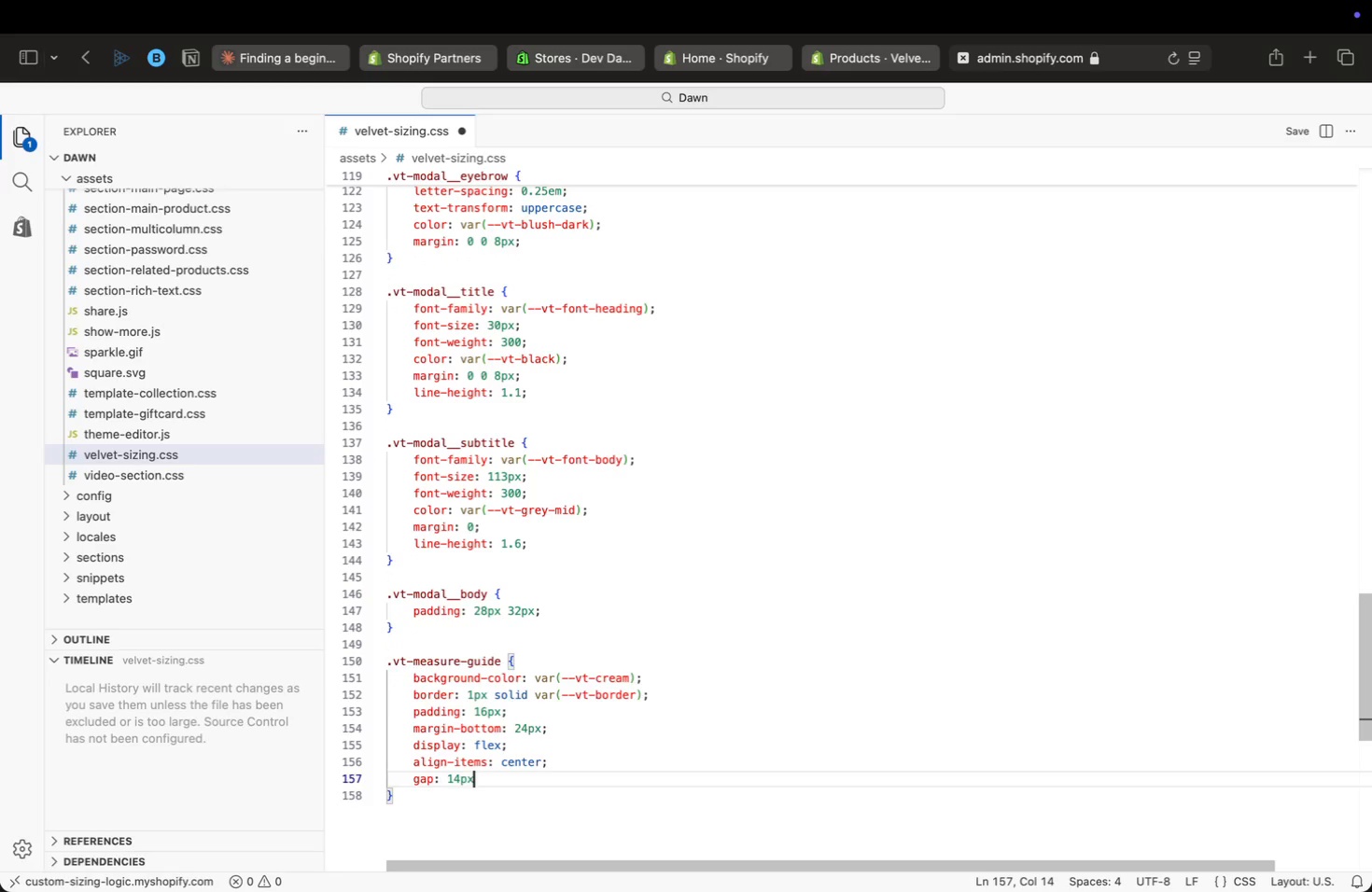 
type(gap: 14px;)
 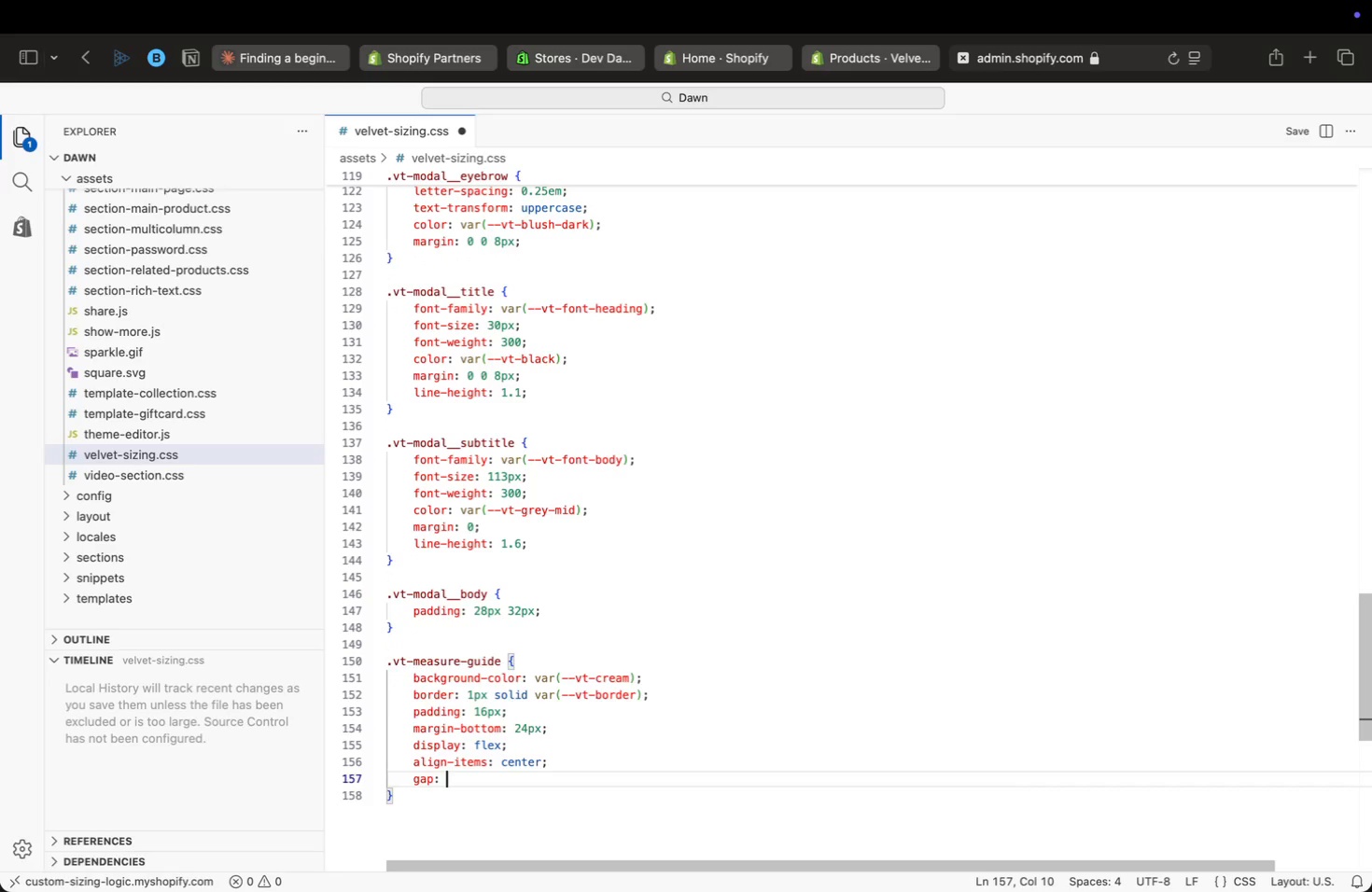 
key(ArrowDown)
 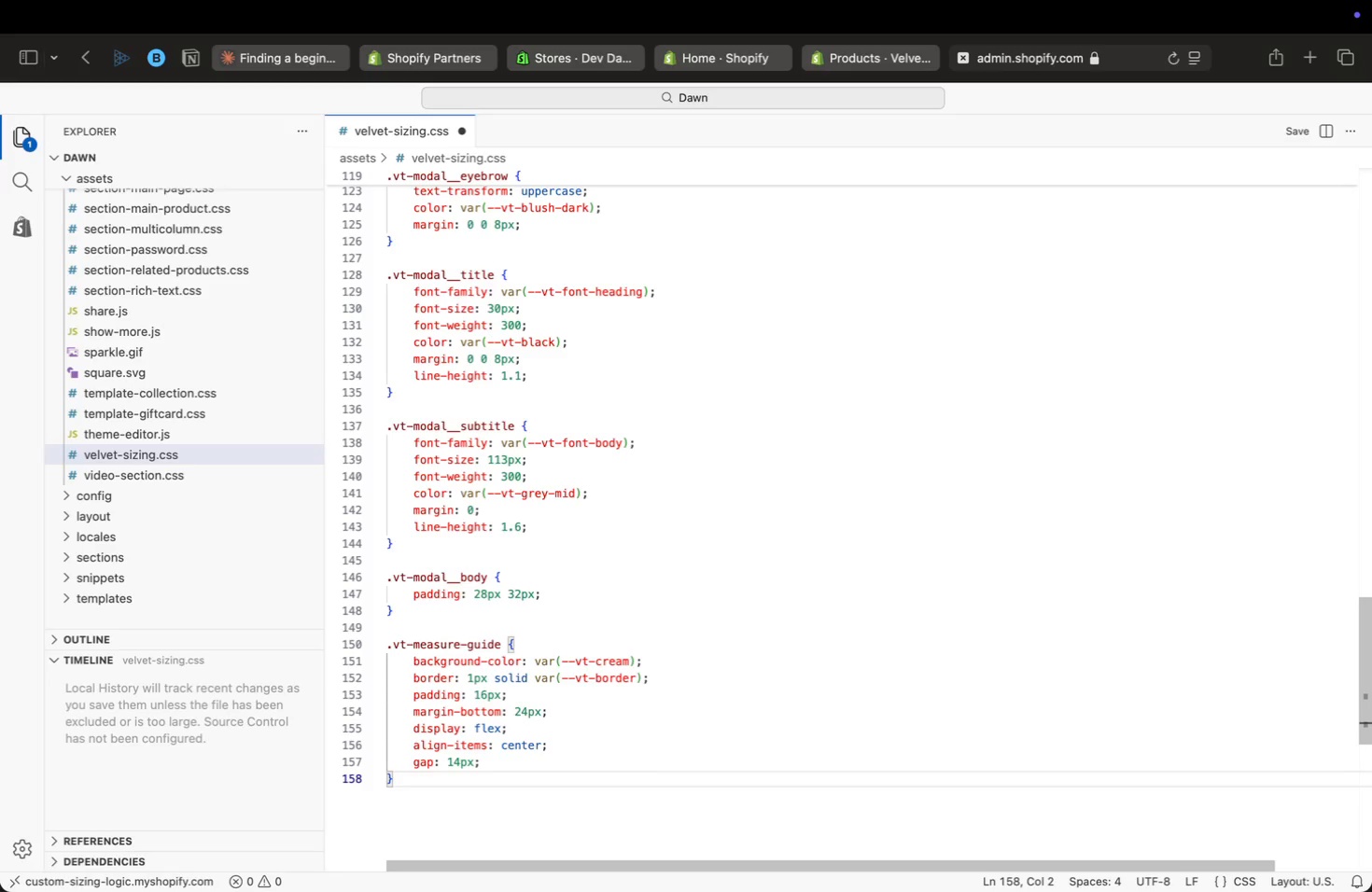 
wait(7.56)
 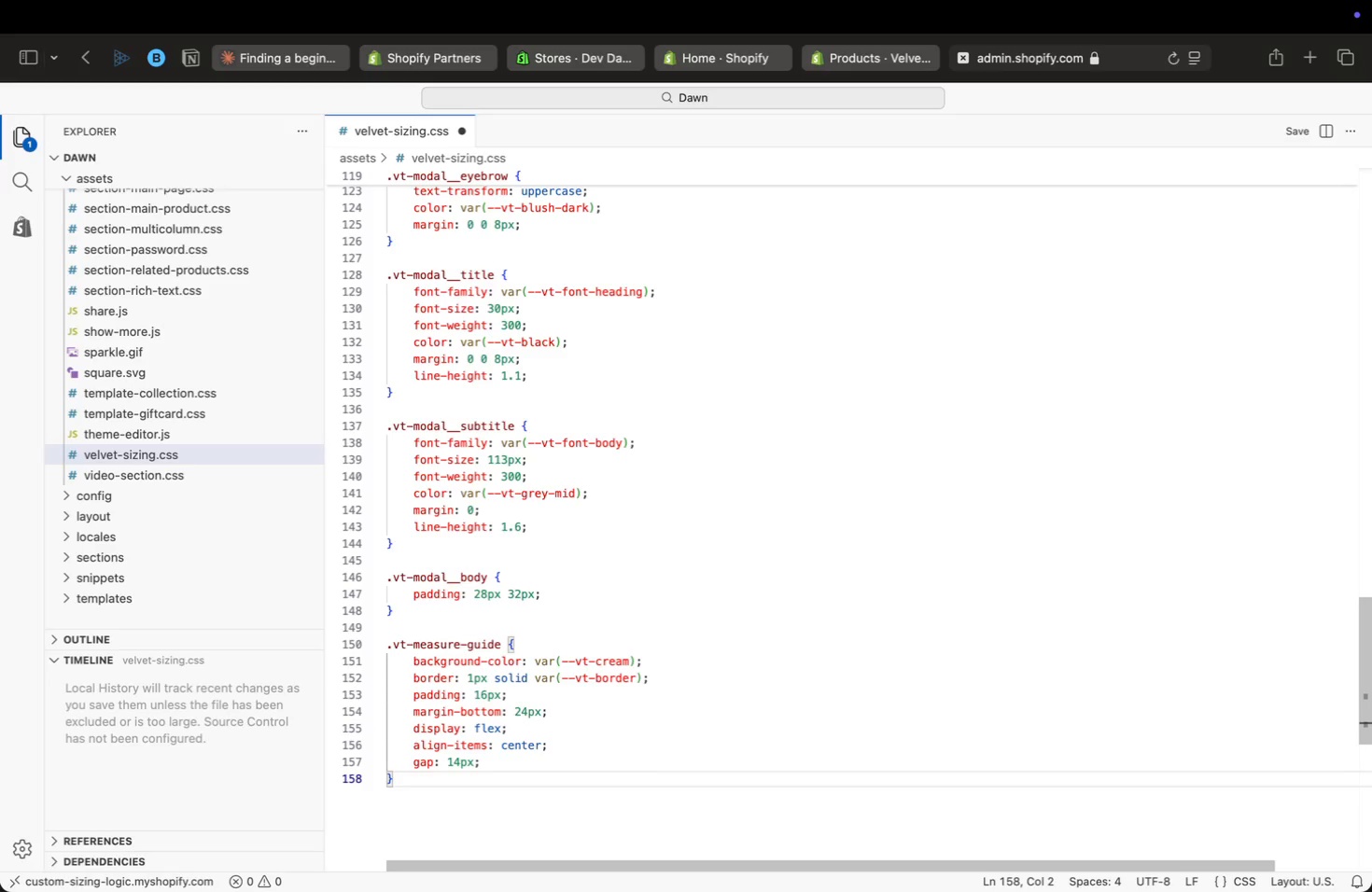 
key(ArrowUp)
 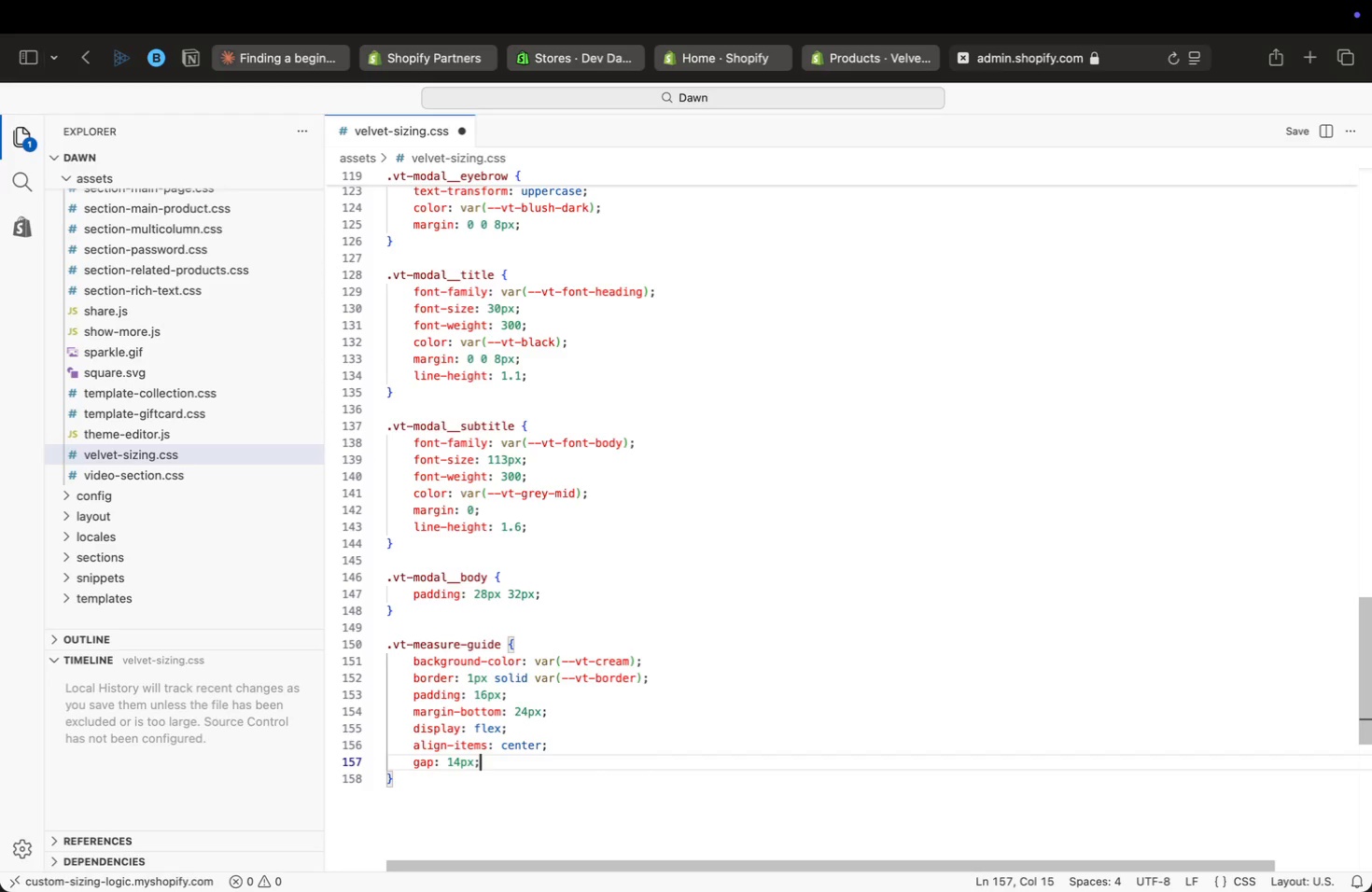 
wait(5.46)
 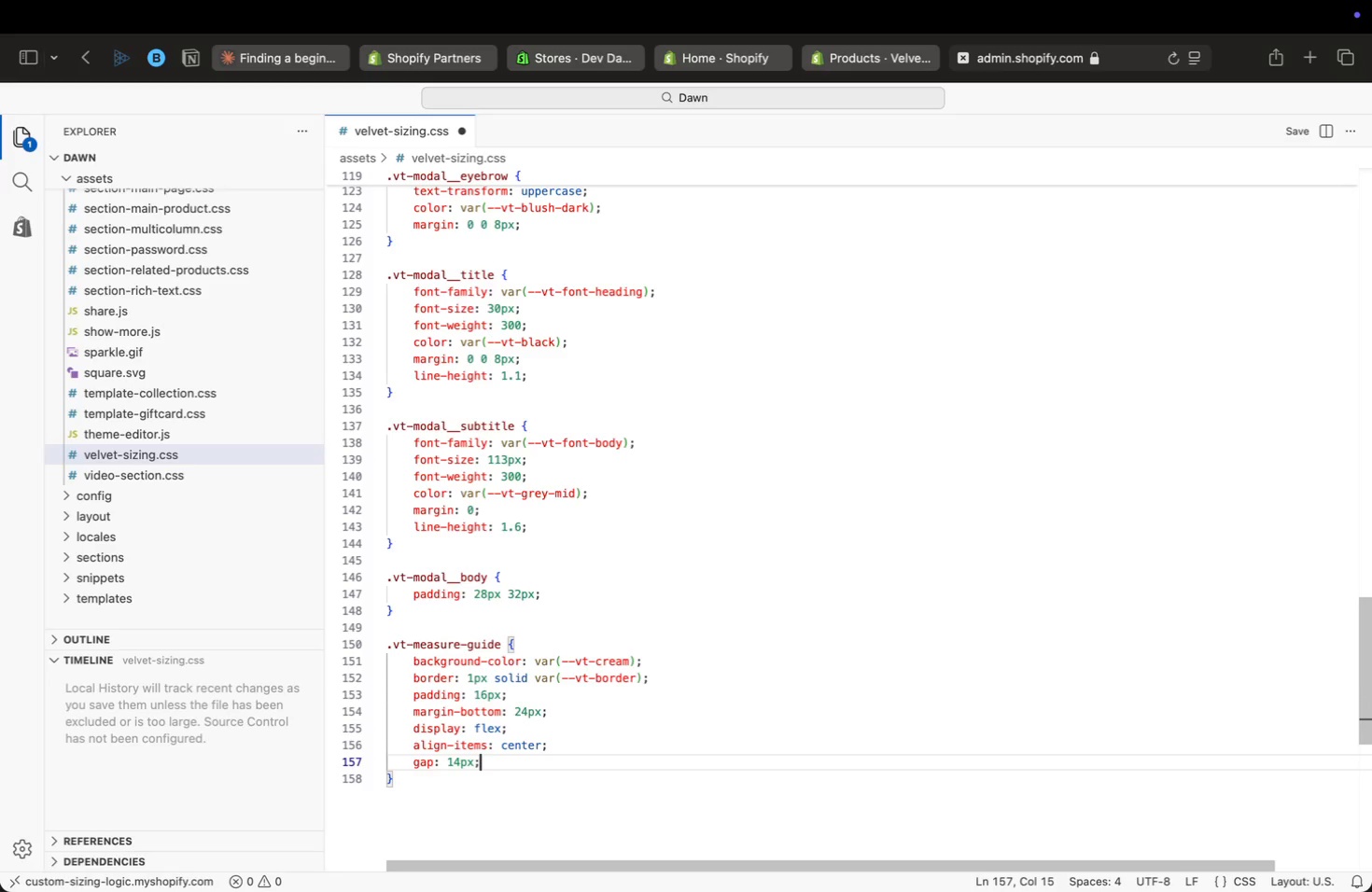 
key(ArrowUp)
 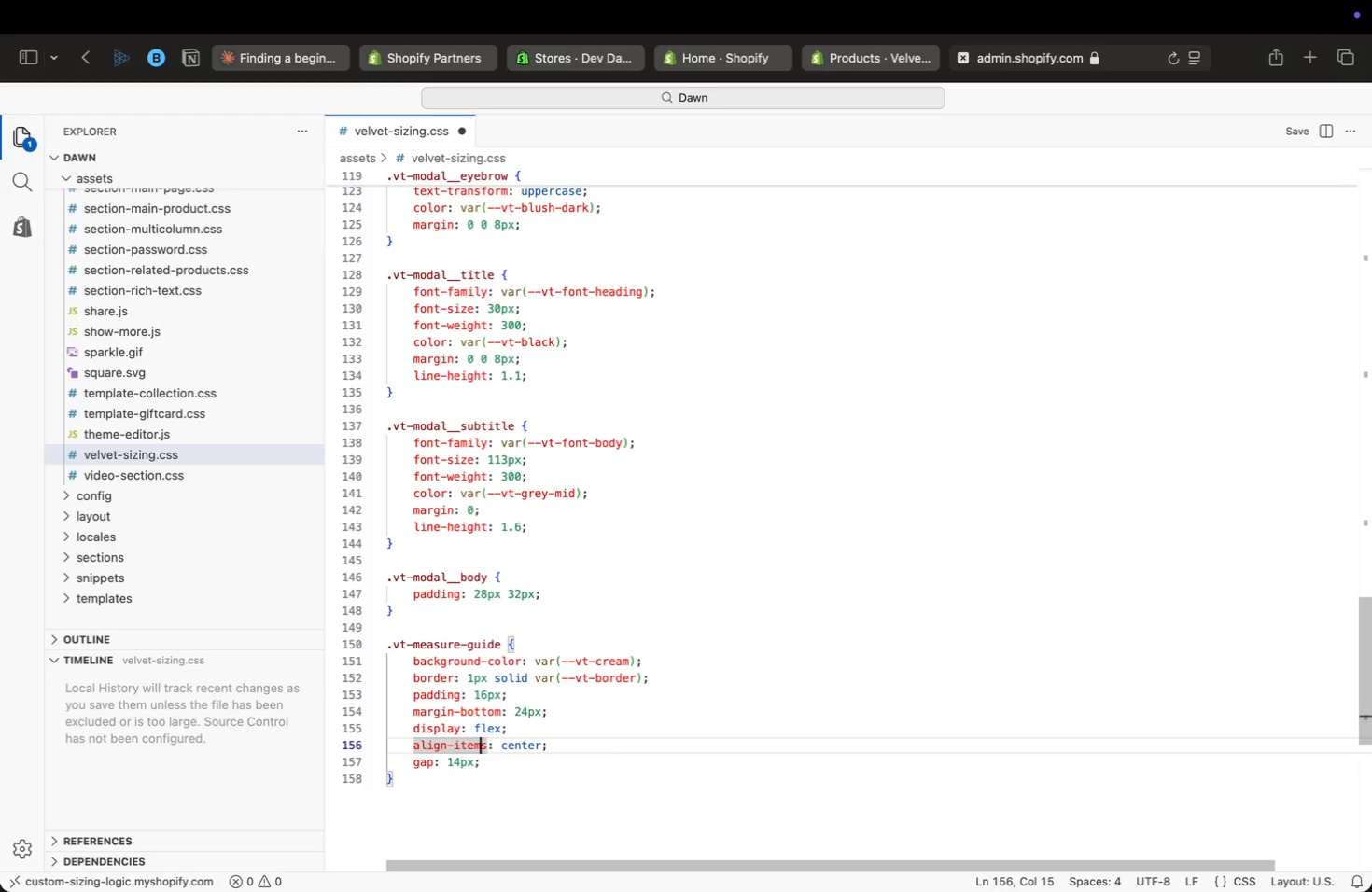 
key(ArrowDown)
 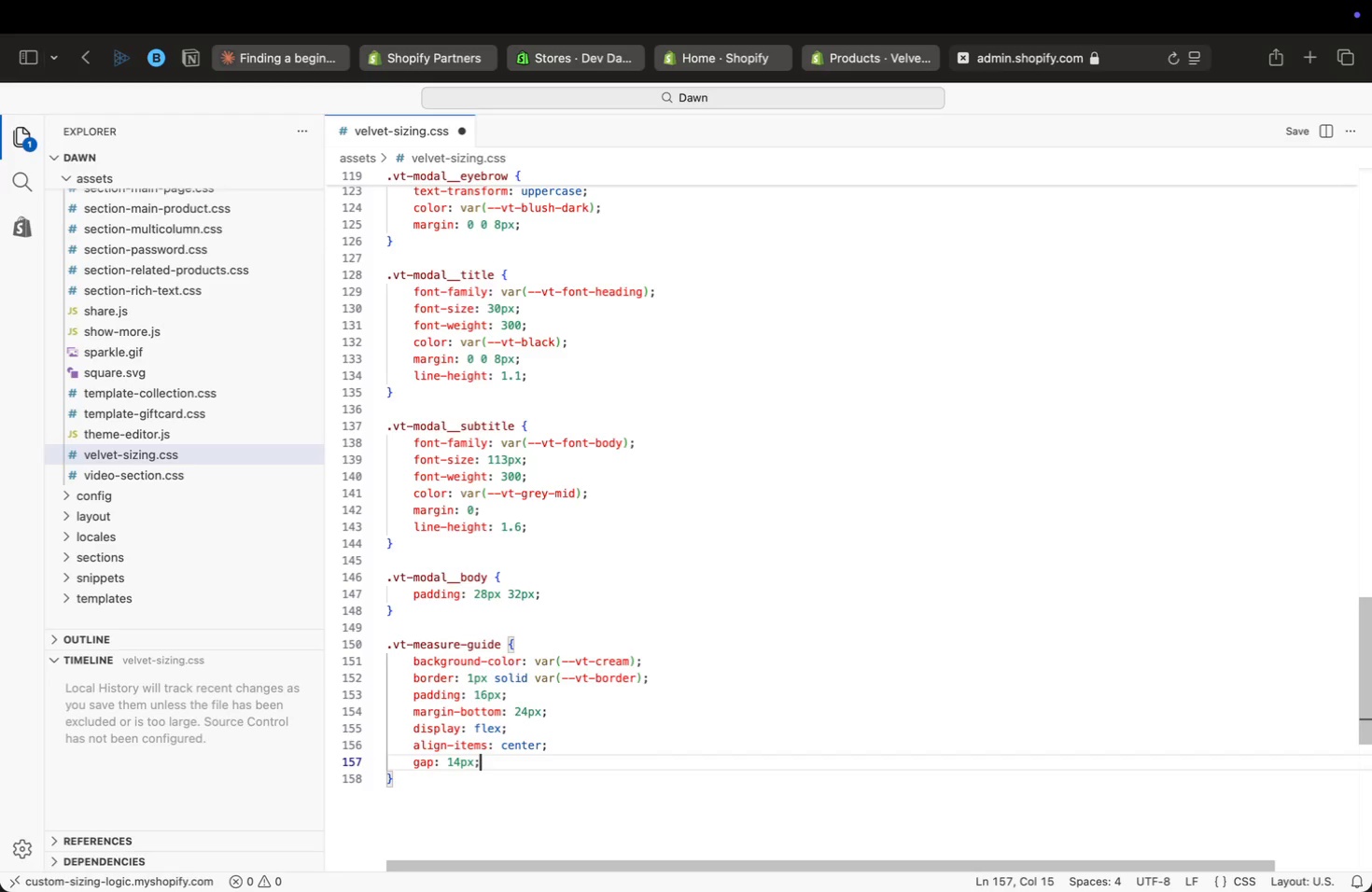 
key(ArrowUp)
 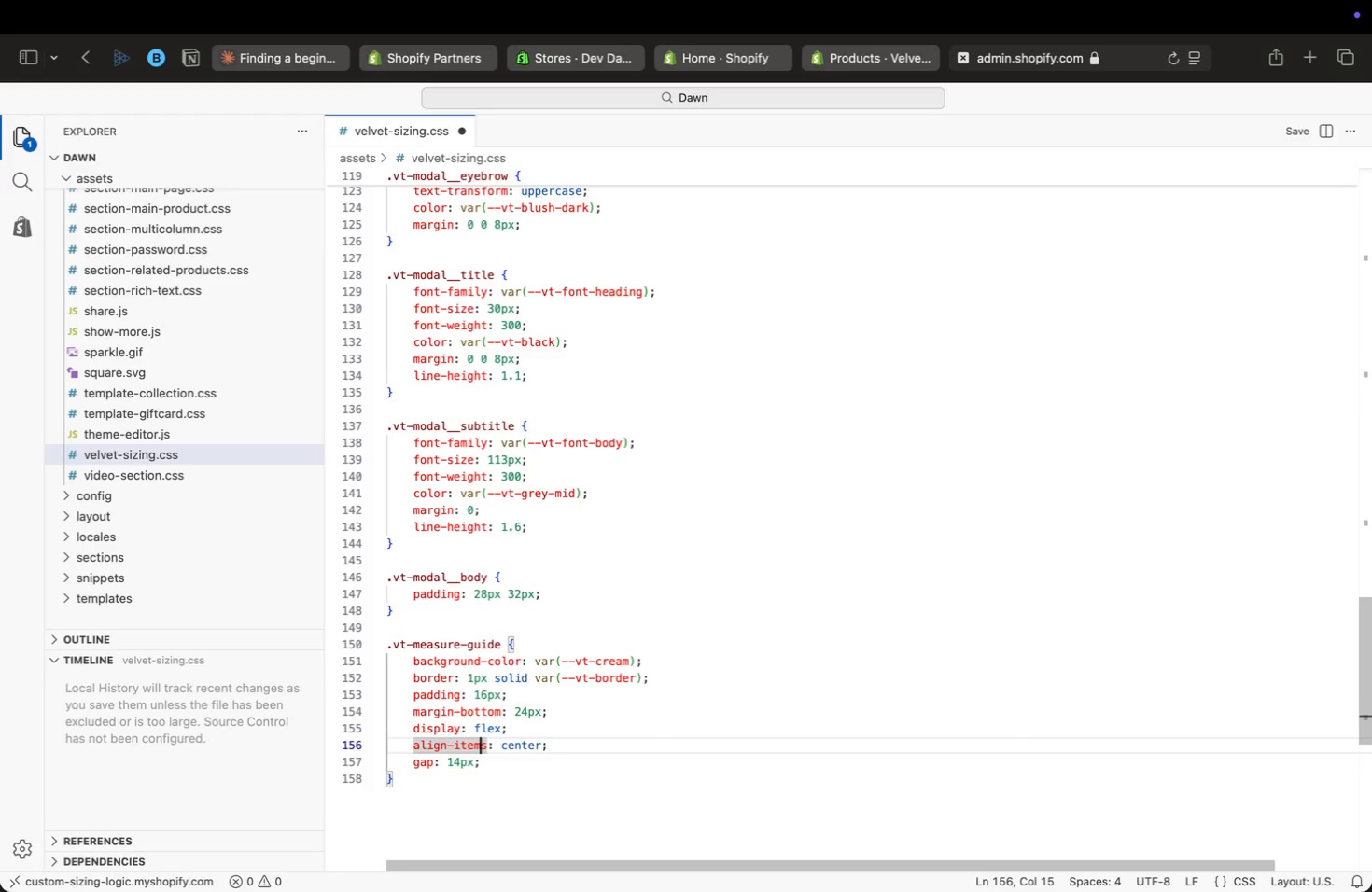 
key(ArrowUp)
 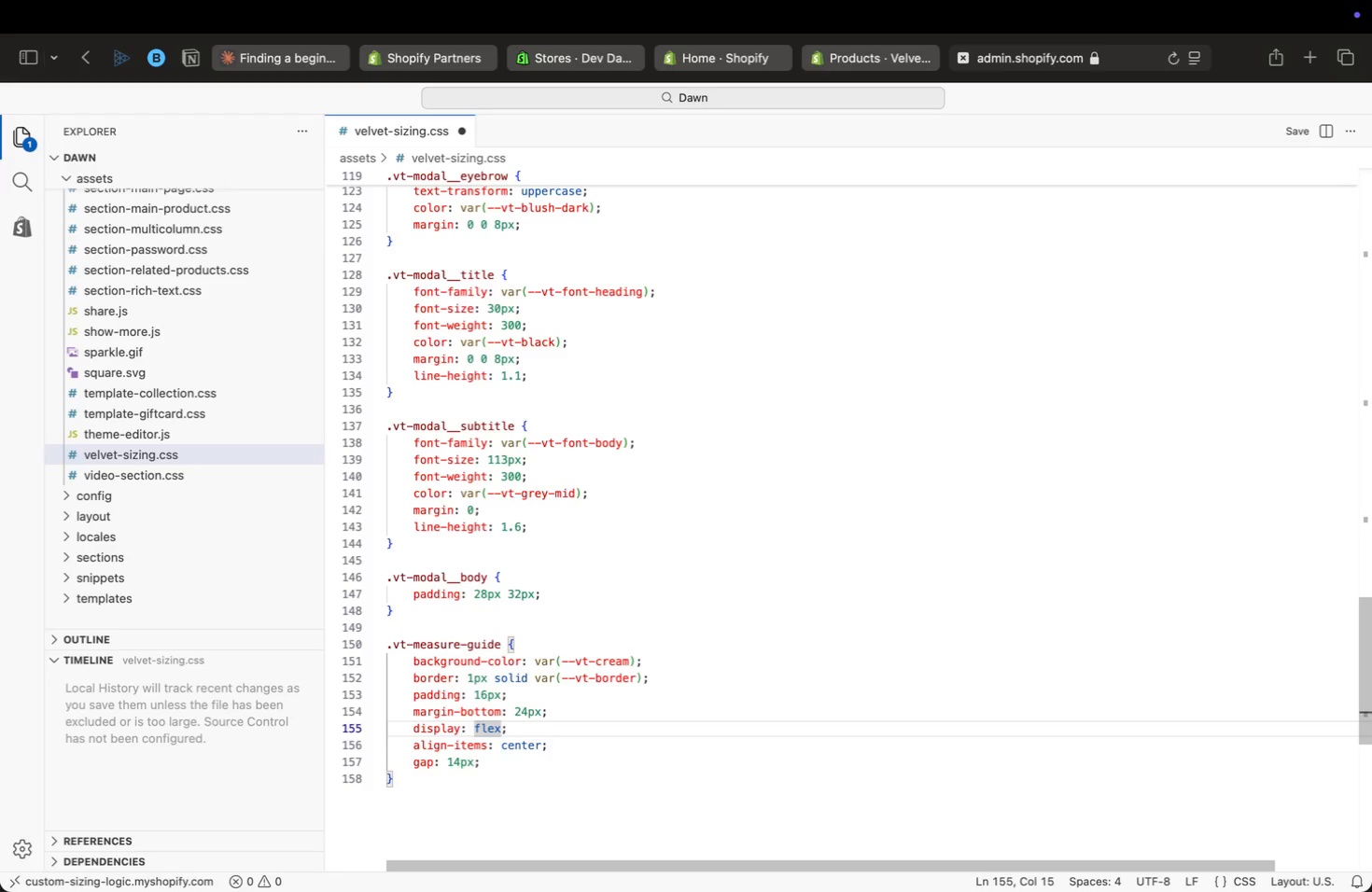 
key(ArrowUp)
 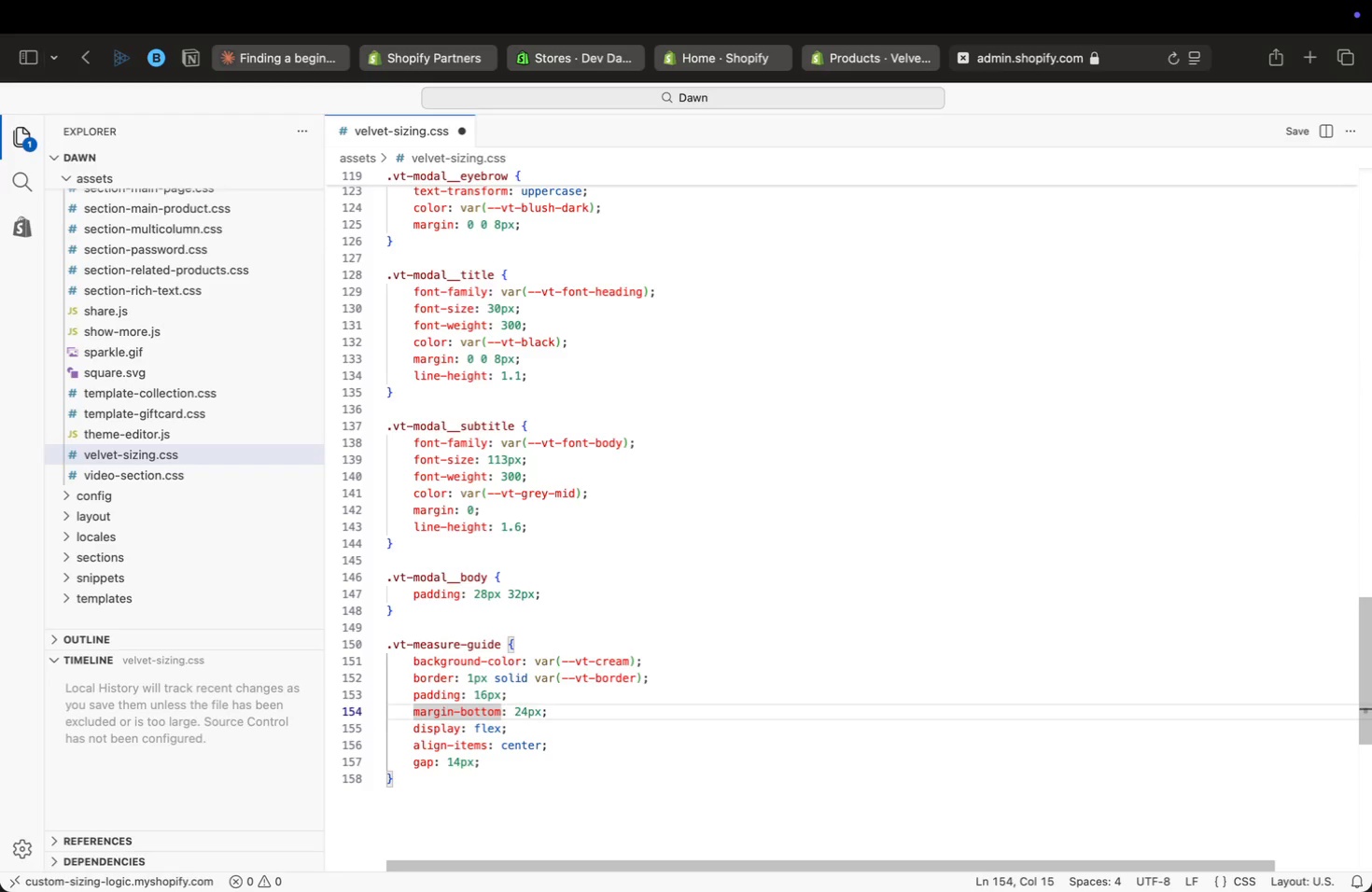 
key(ArrowUp)
 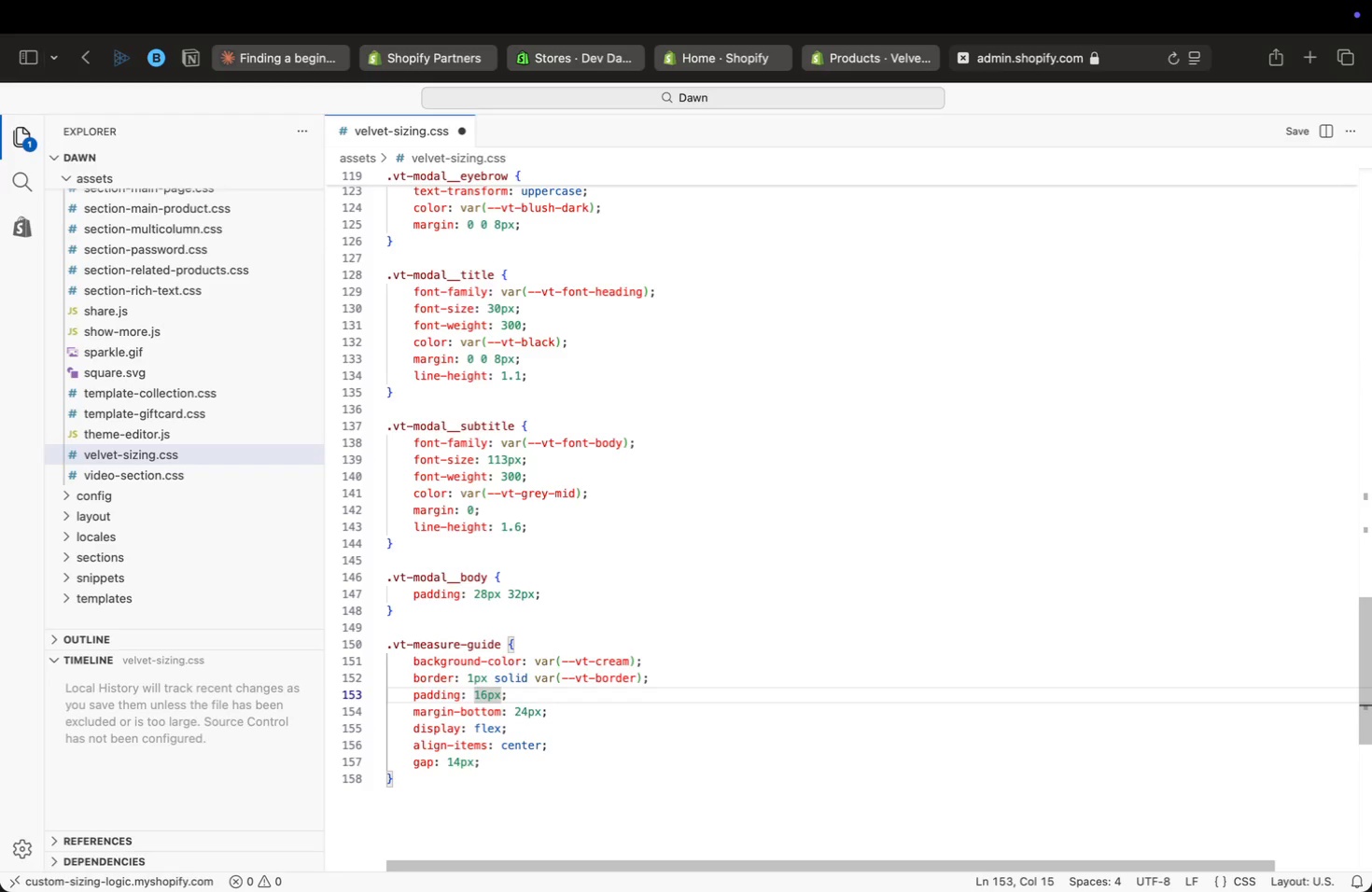 
key(ArrowUp)
 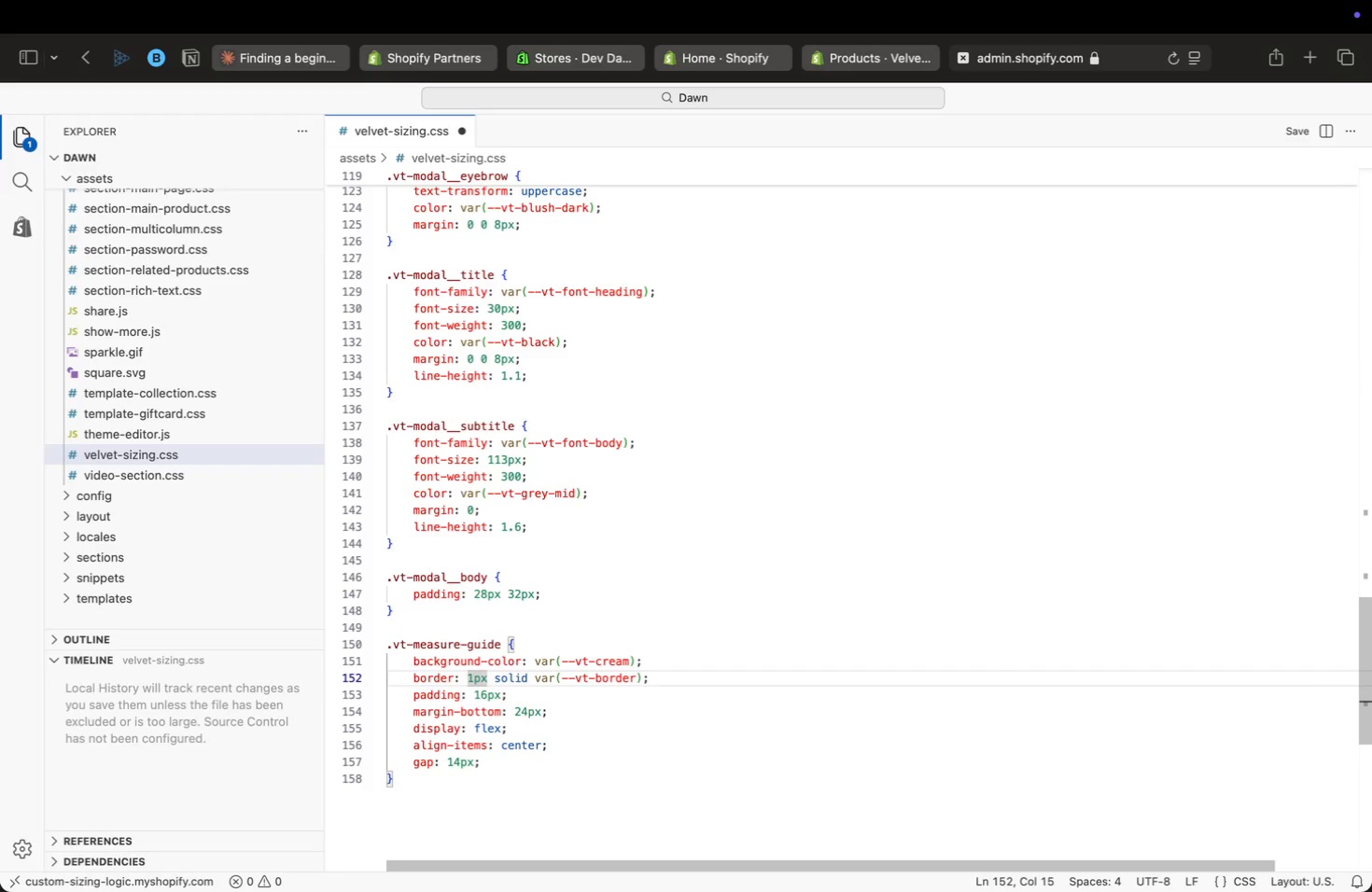 
key(ArrowUp)
 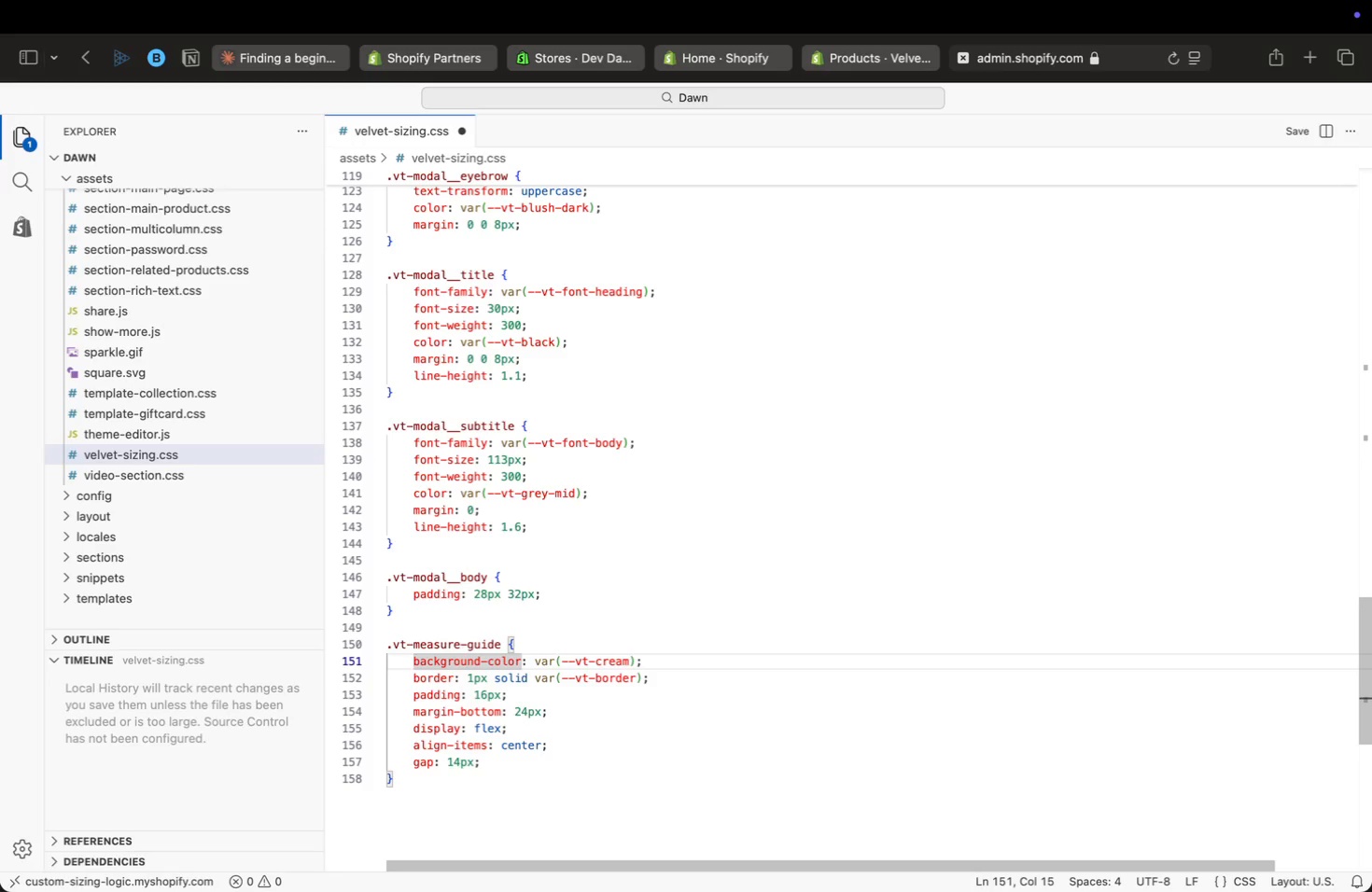 
key(ArrowUp)
 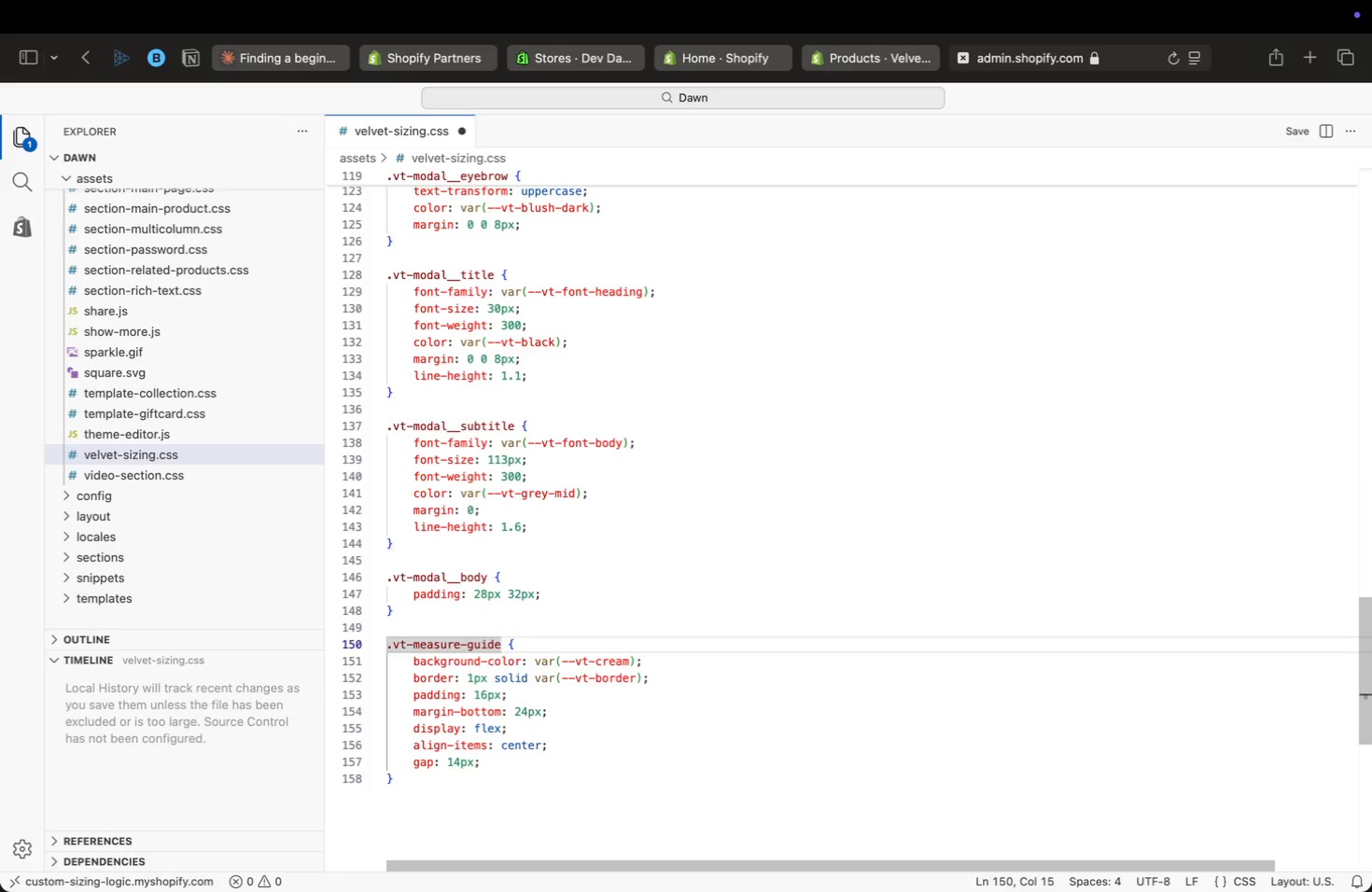 
key(ArrowUp)
 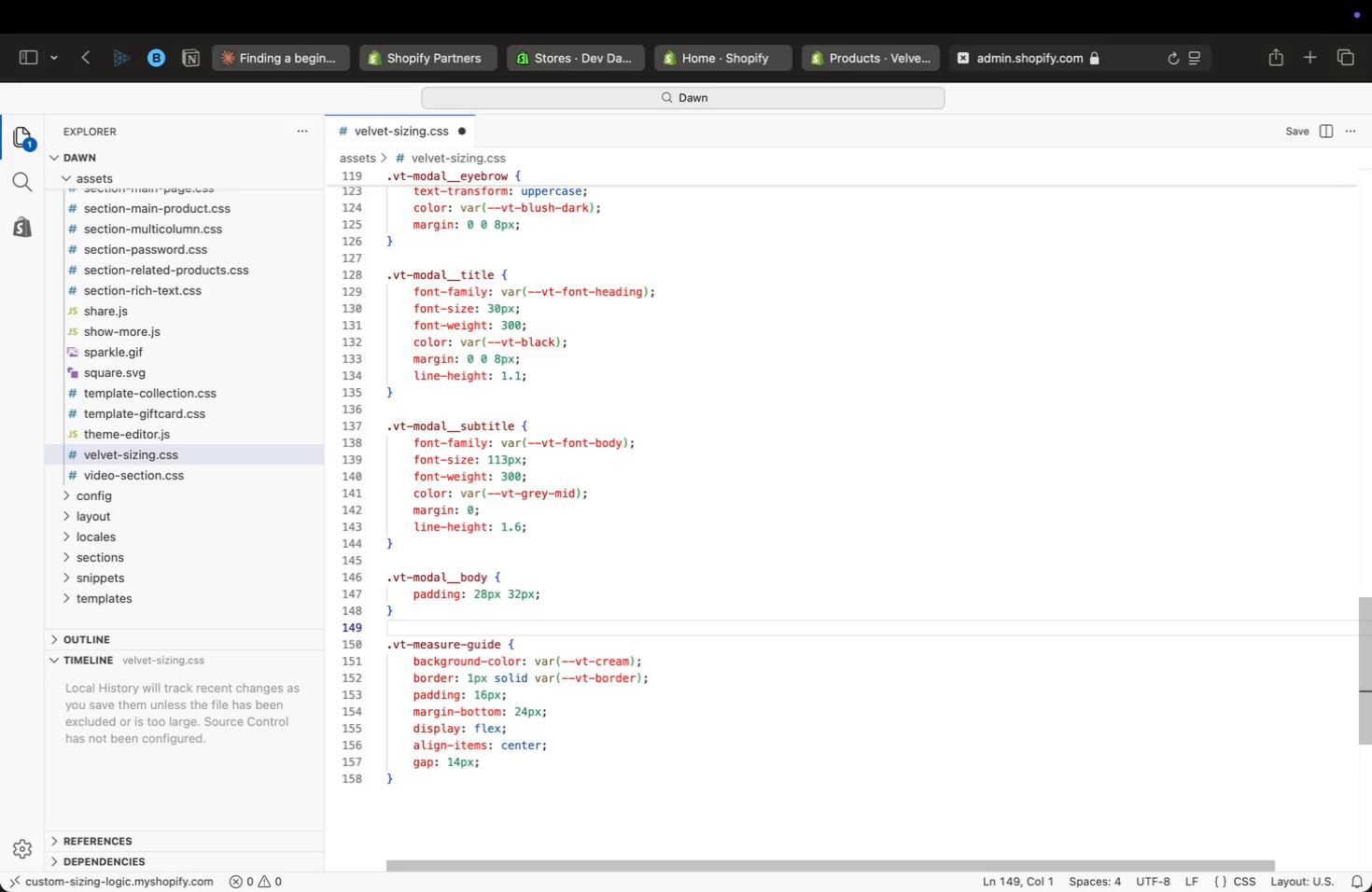 
wait(11.53)
 